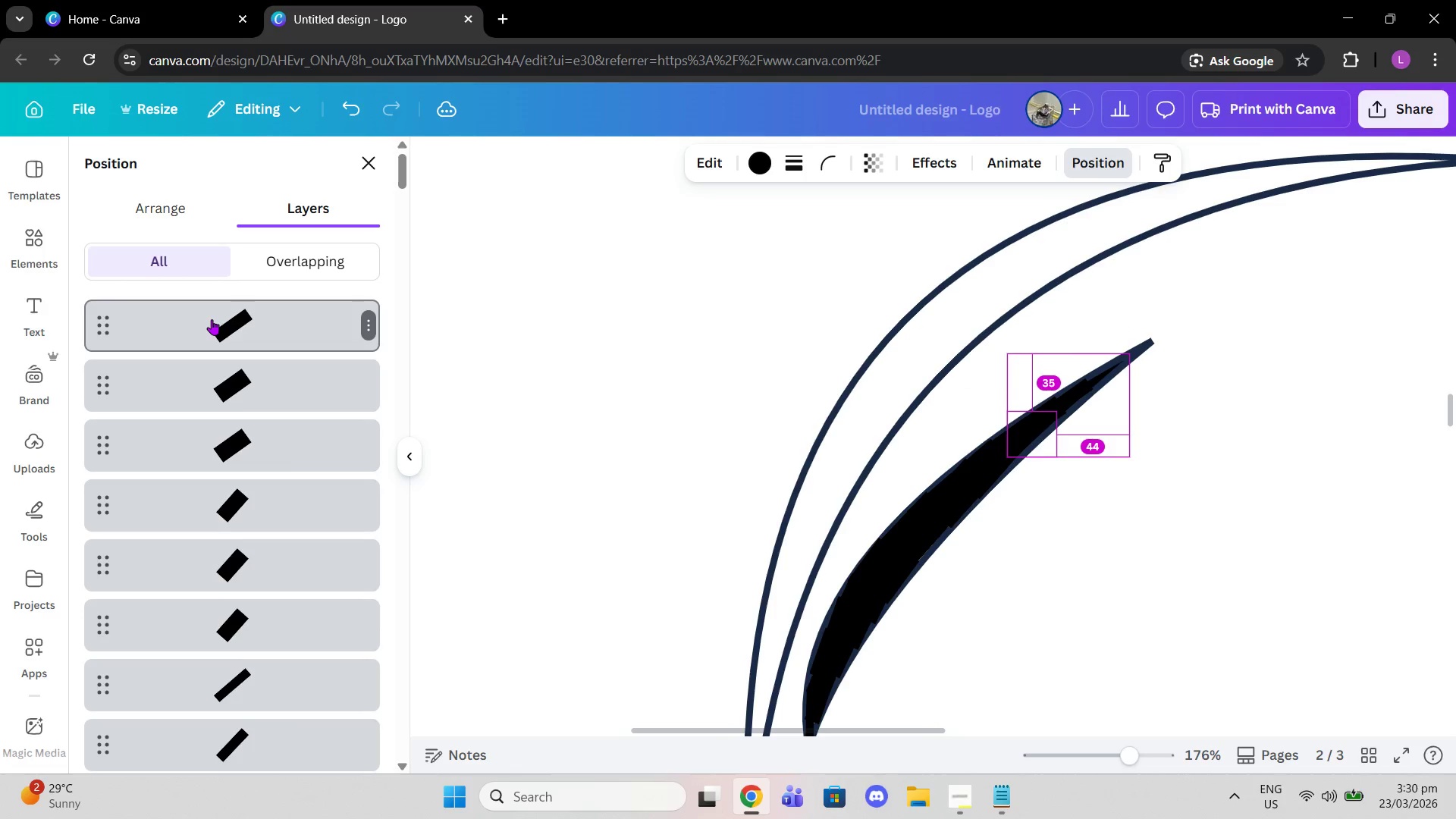 
left_click([212, 319])
 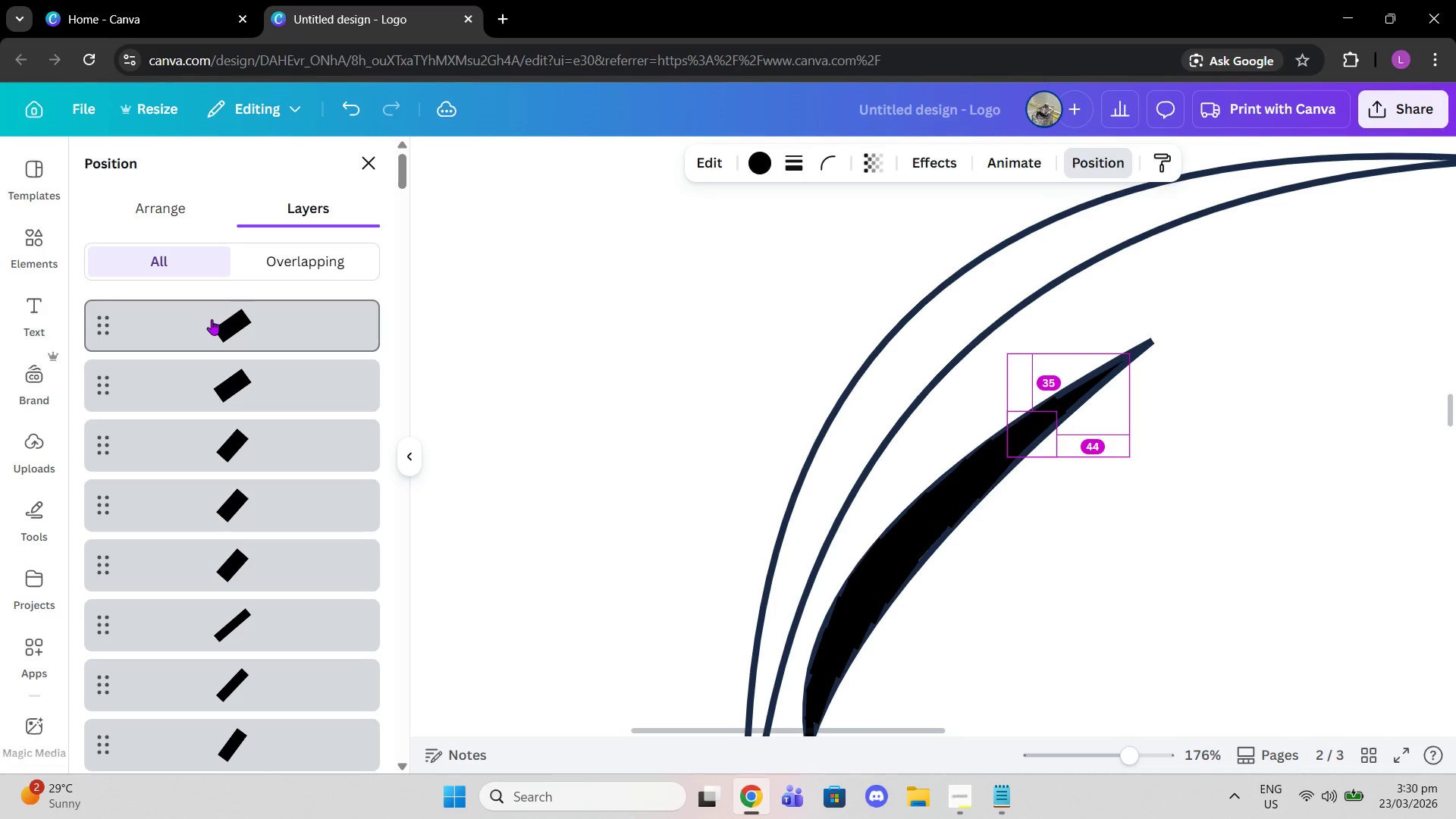 
key(Alt+Control+BracketLeft)
 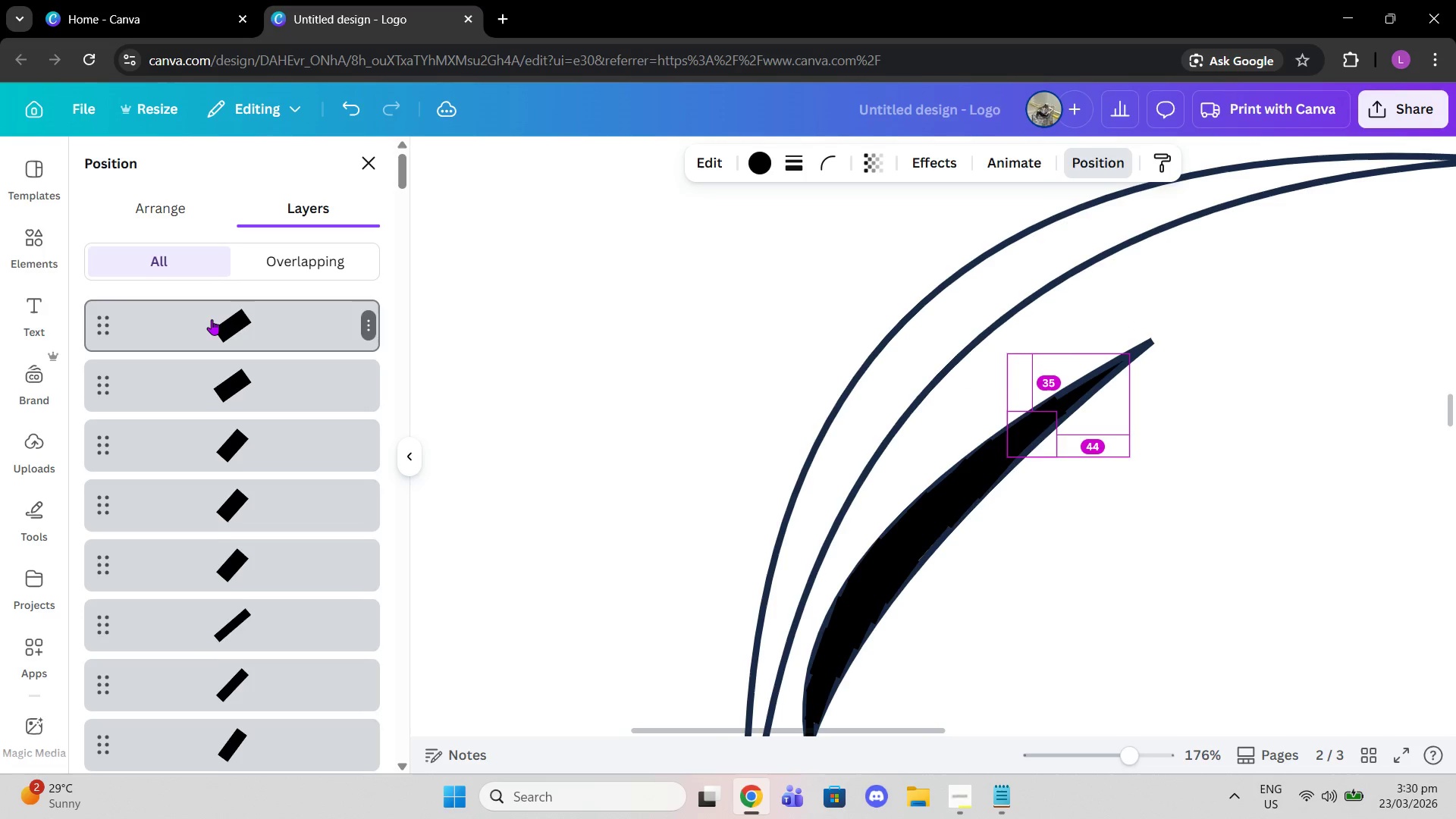 
left_click([212, 319])
 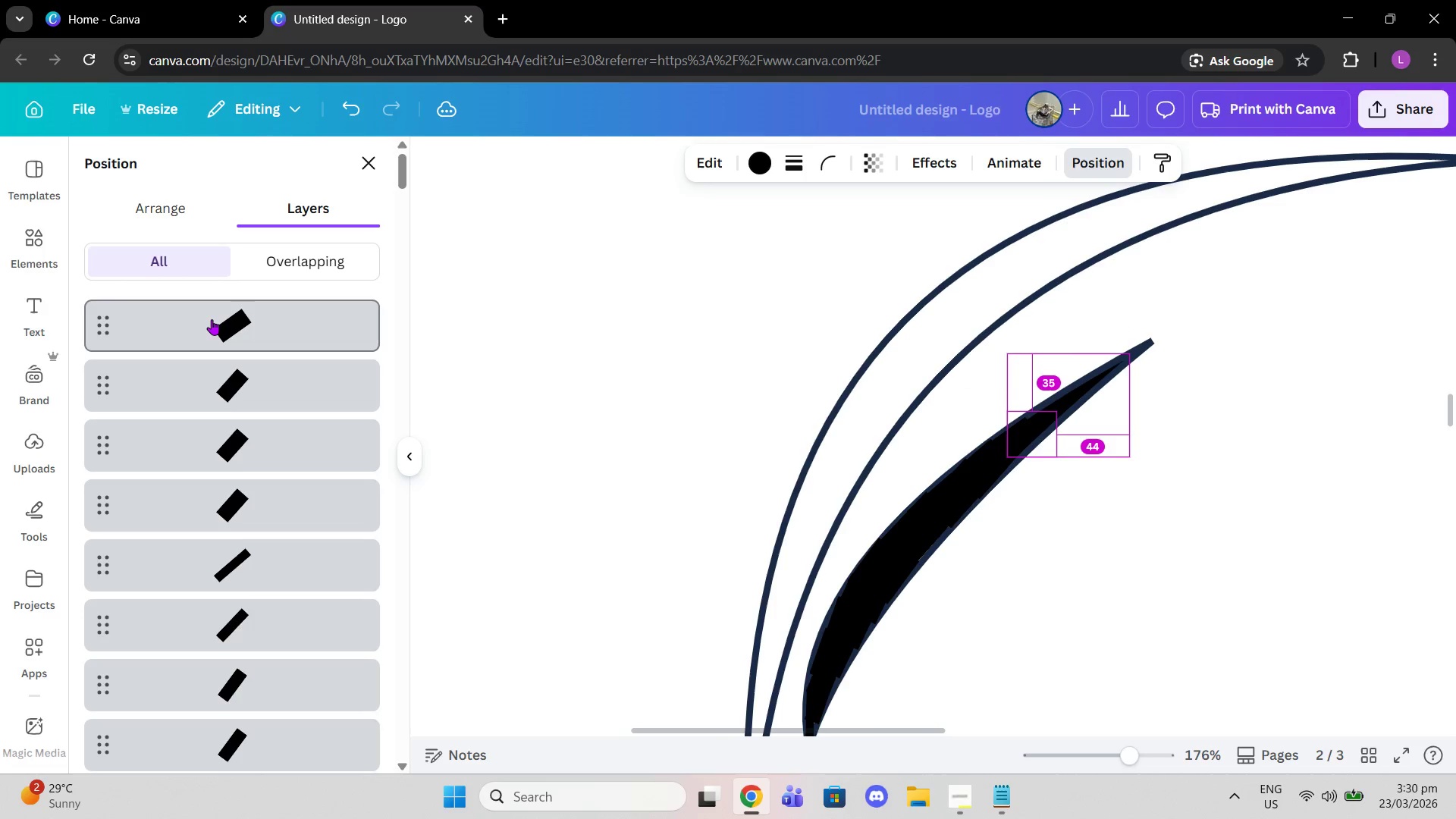 
key(Alt+Control+BracketLeft)
 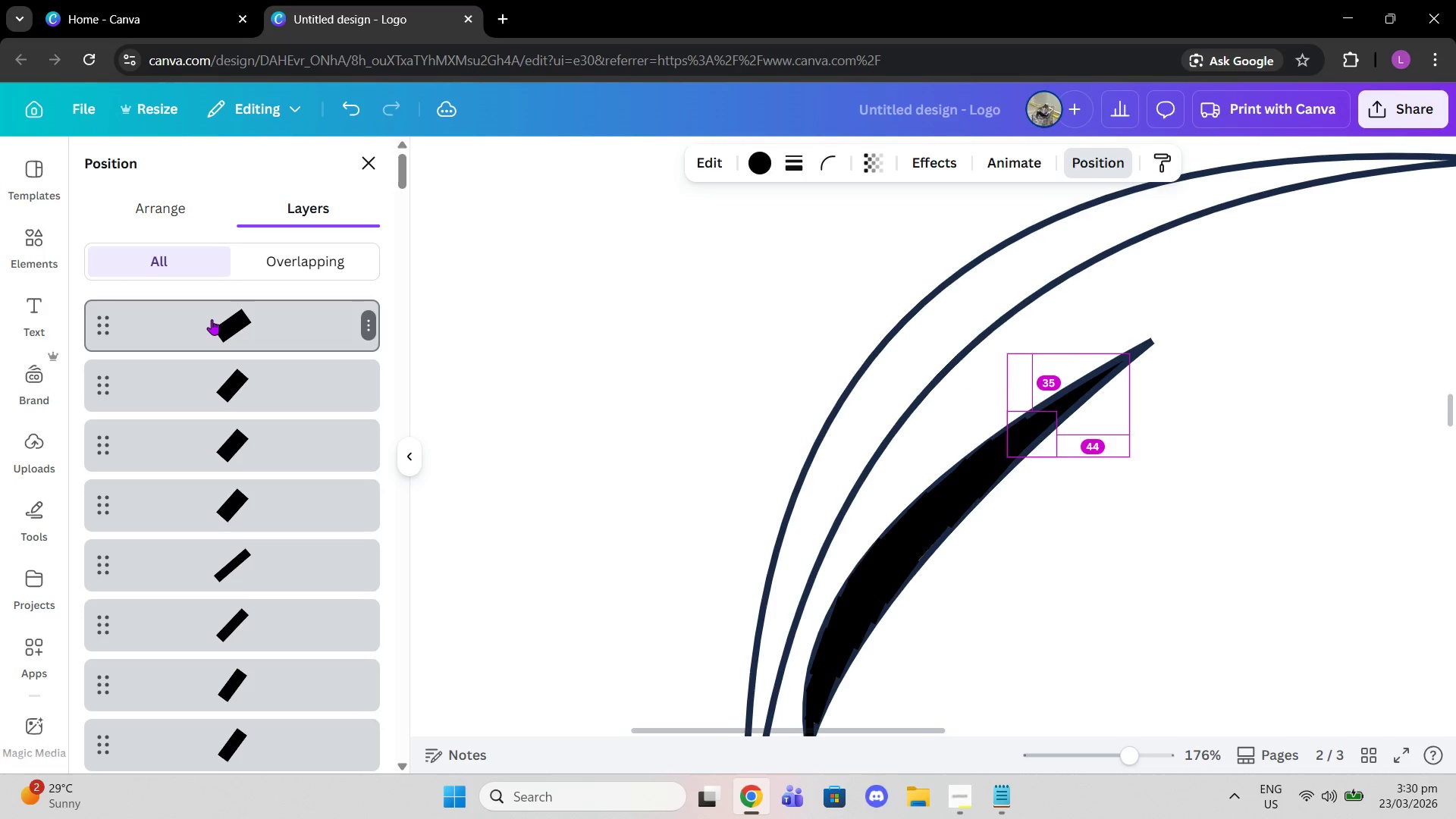 
double_click([212, 319])
 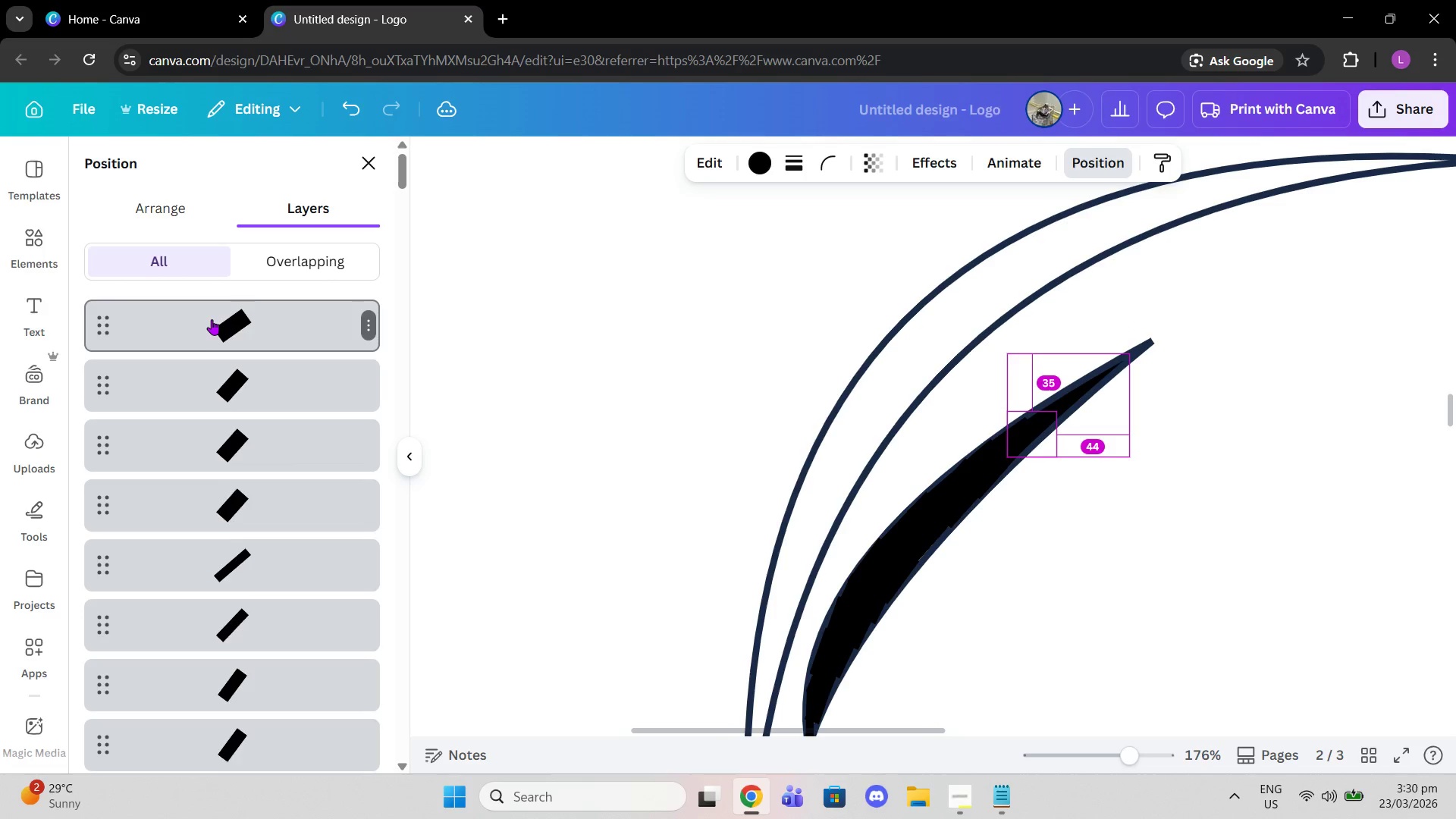 
key(Alt+Control+BracketLeft)
 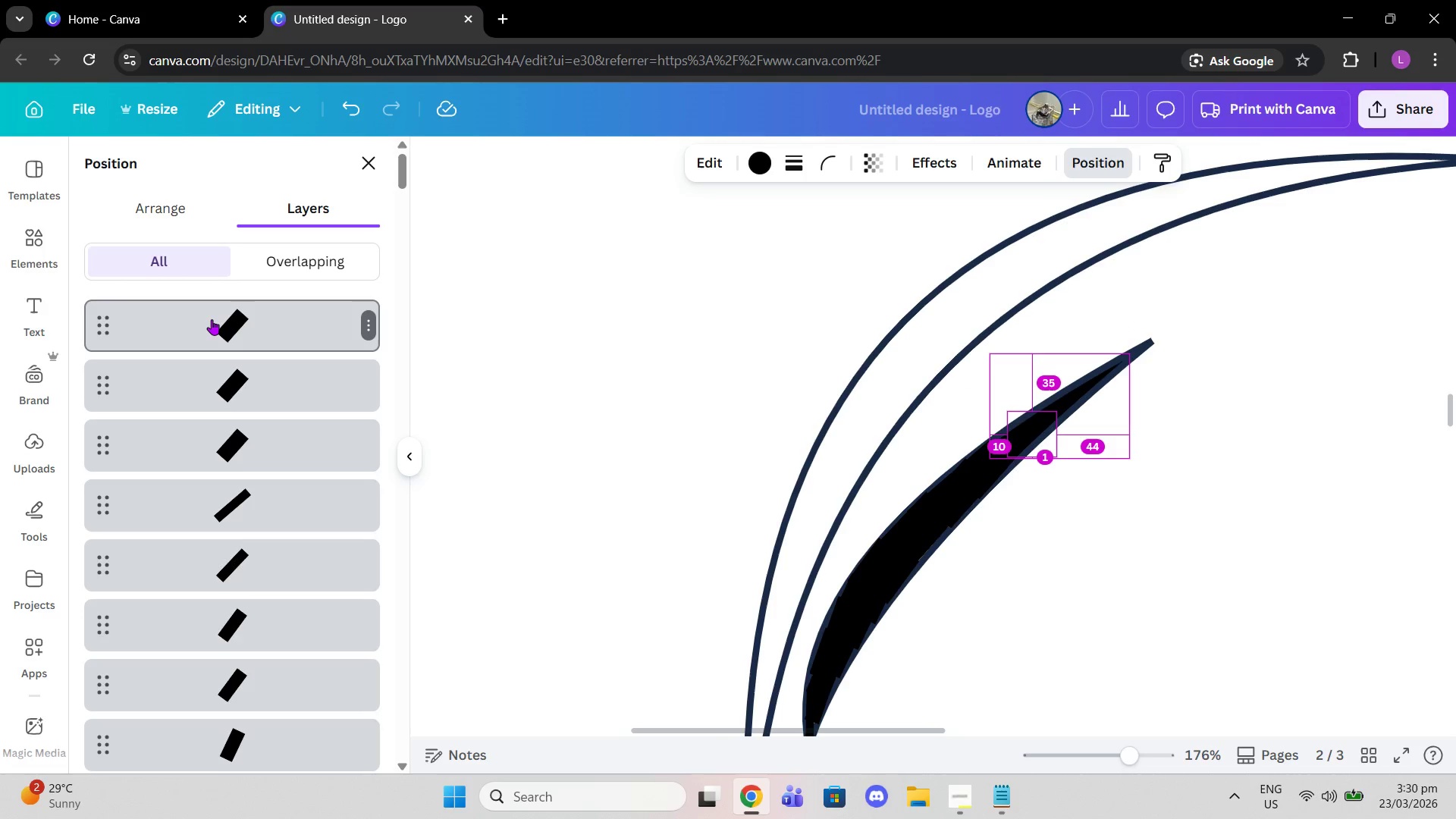 
left_click([212, 319])
 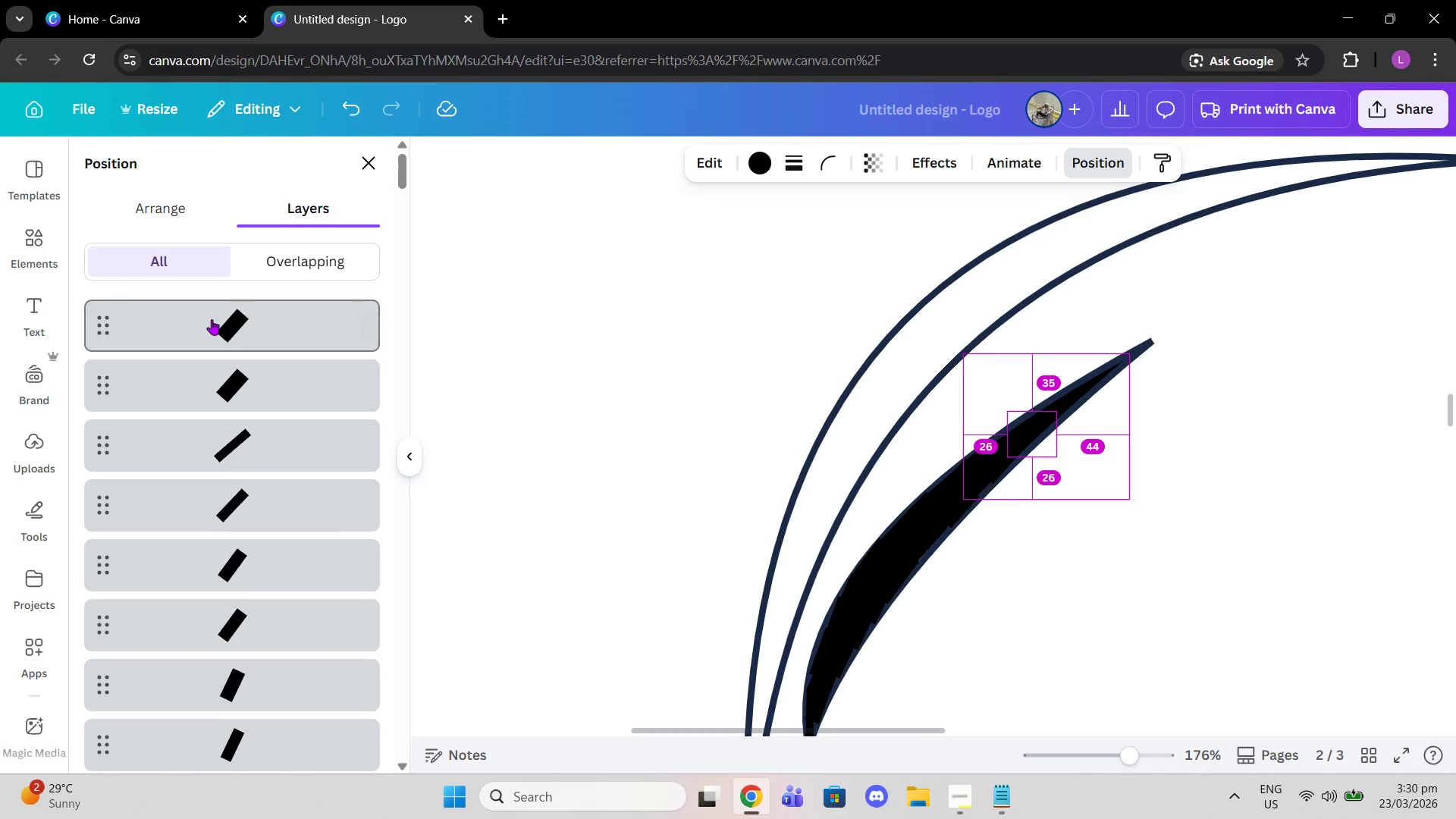 
key(Alt+Control+BracketLeft)
 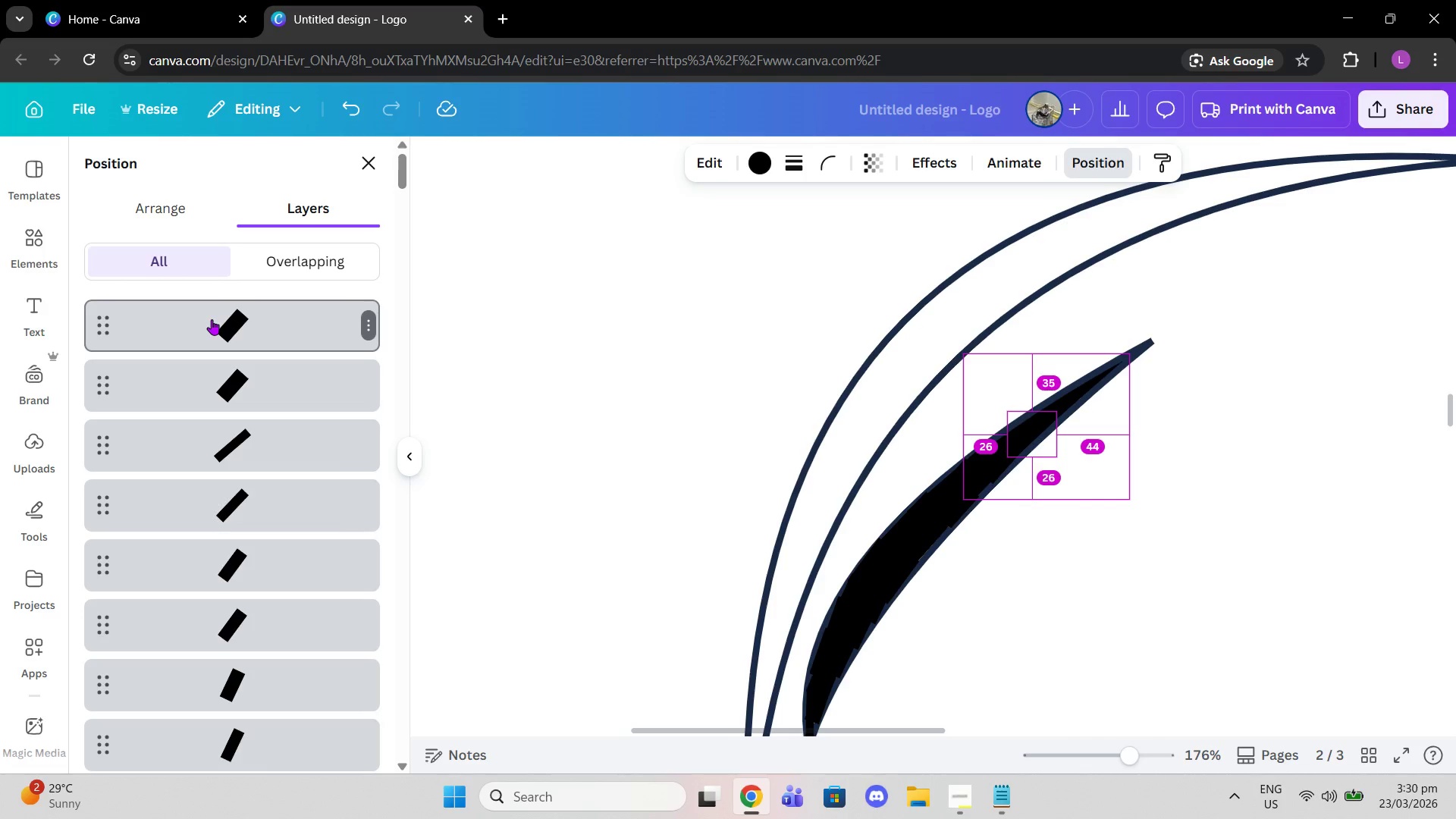 
left_click([212, 319])
 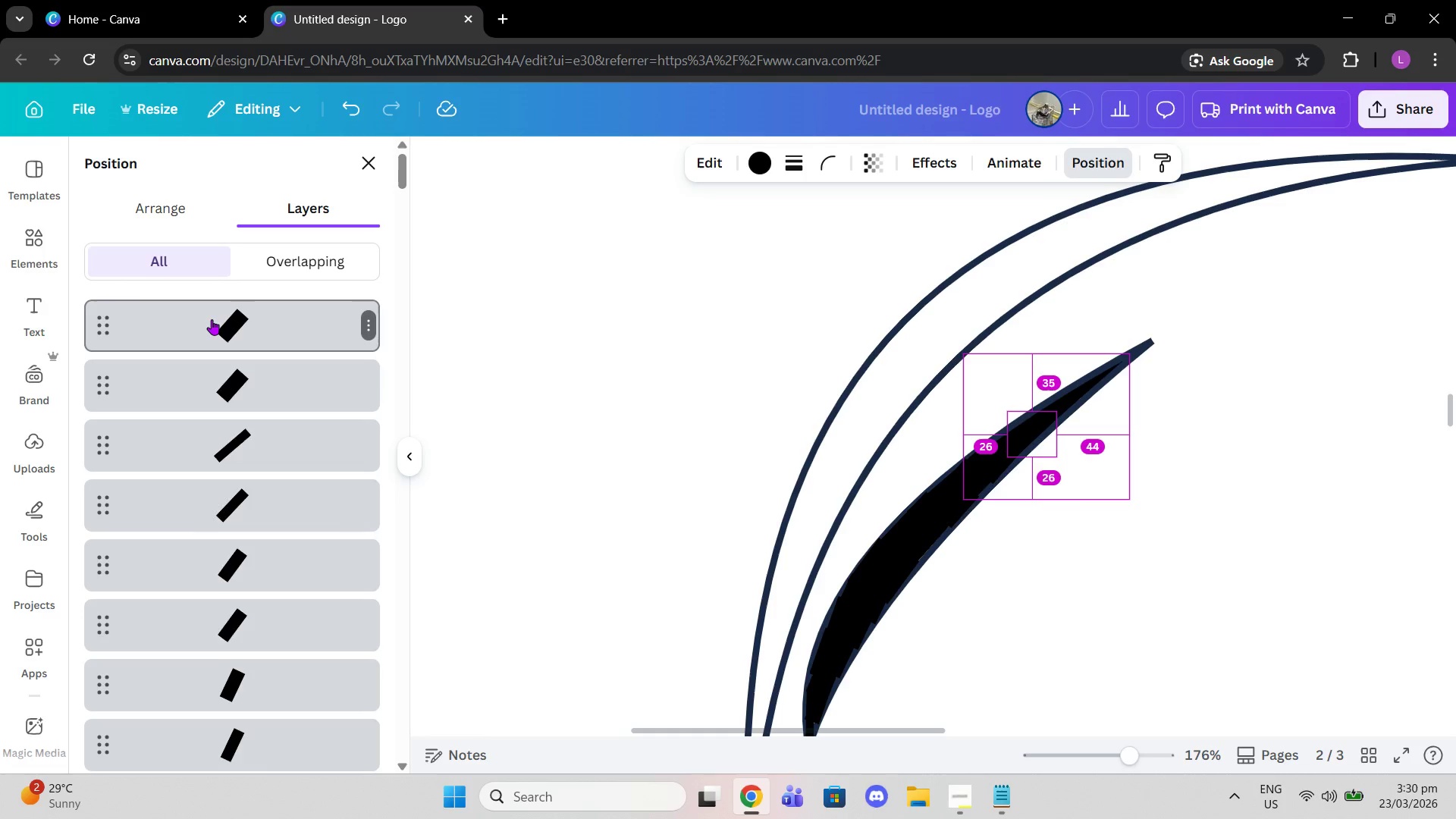 
key(Alt+Control+BracketLeft)
 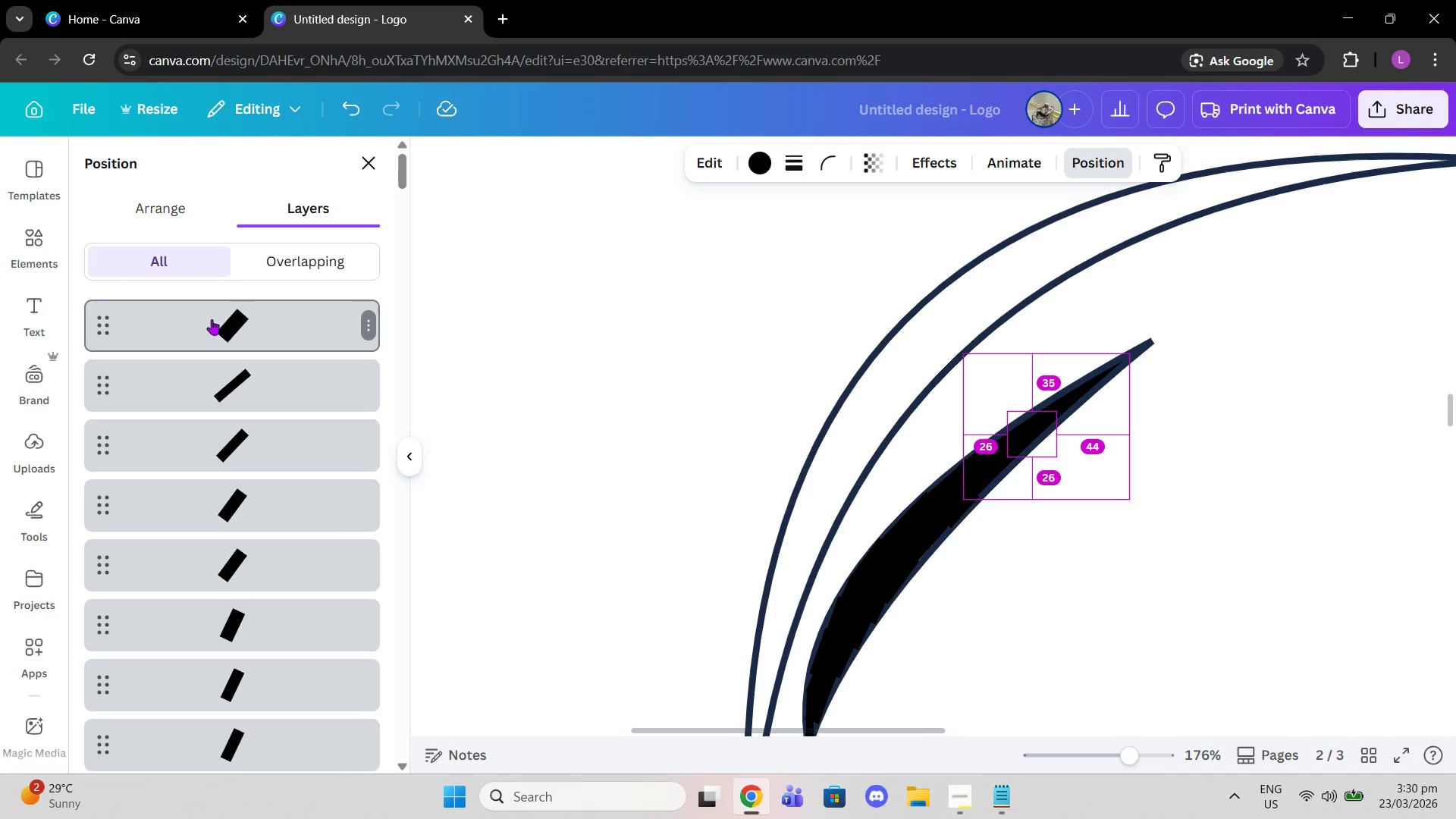 
double_click([212, 319])
 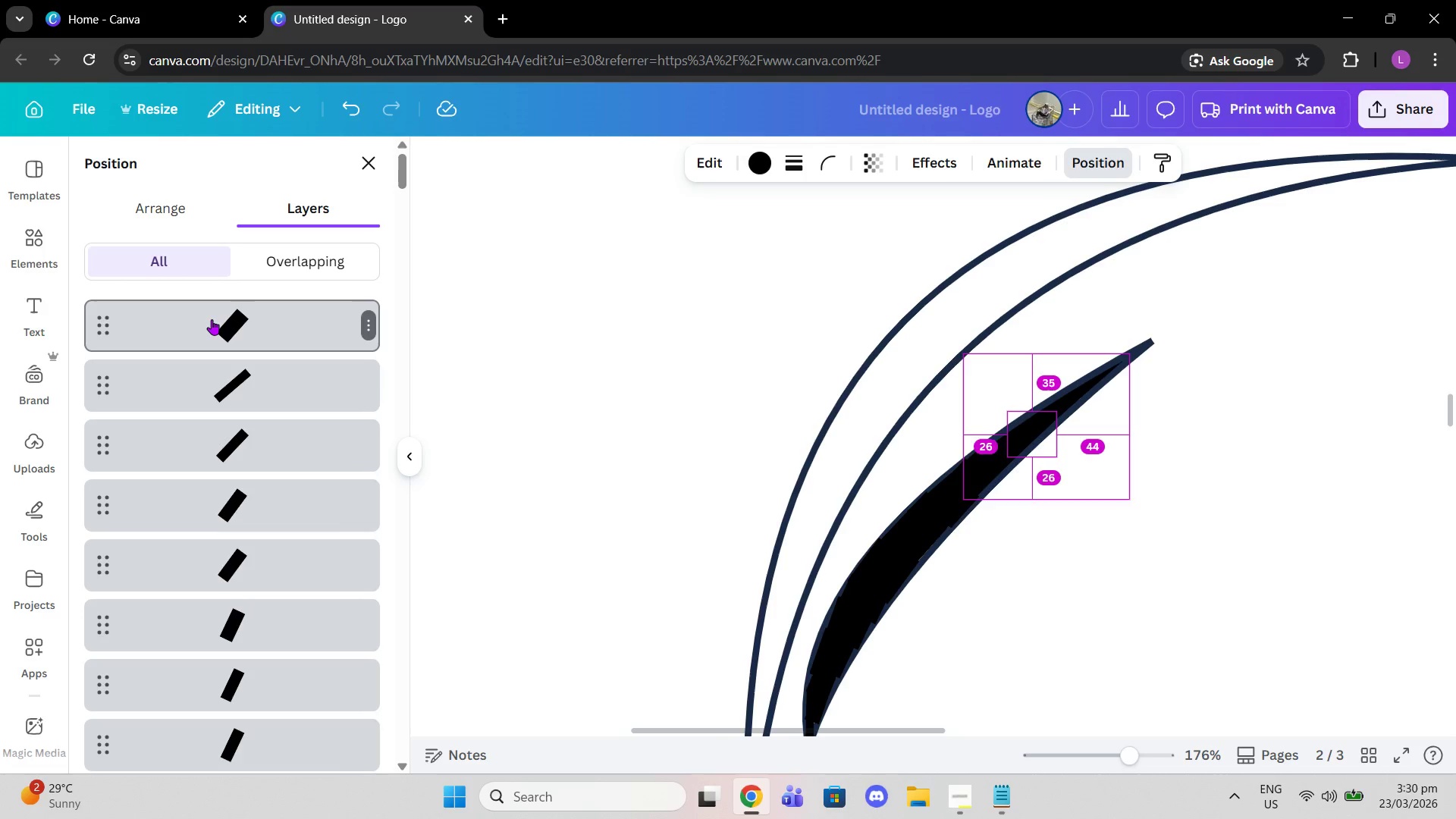 
key(Alt+Control+BracketLeft)
 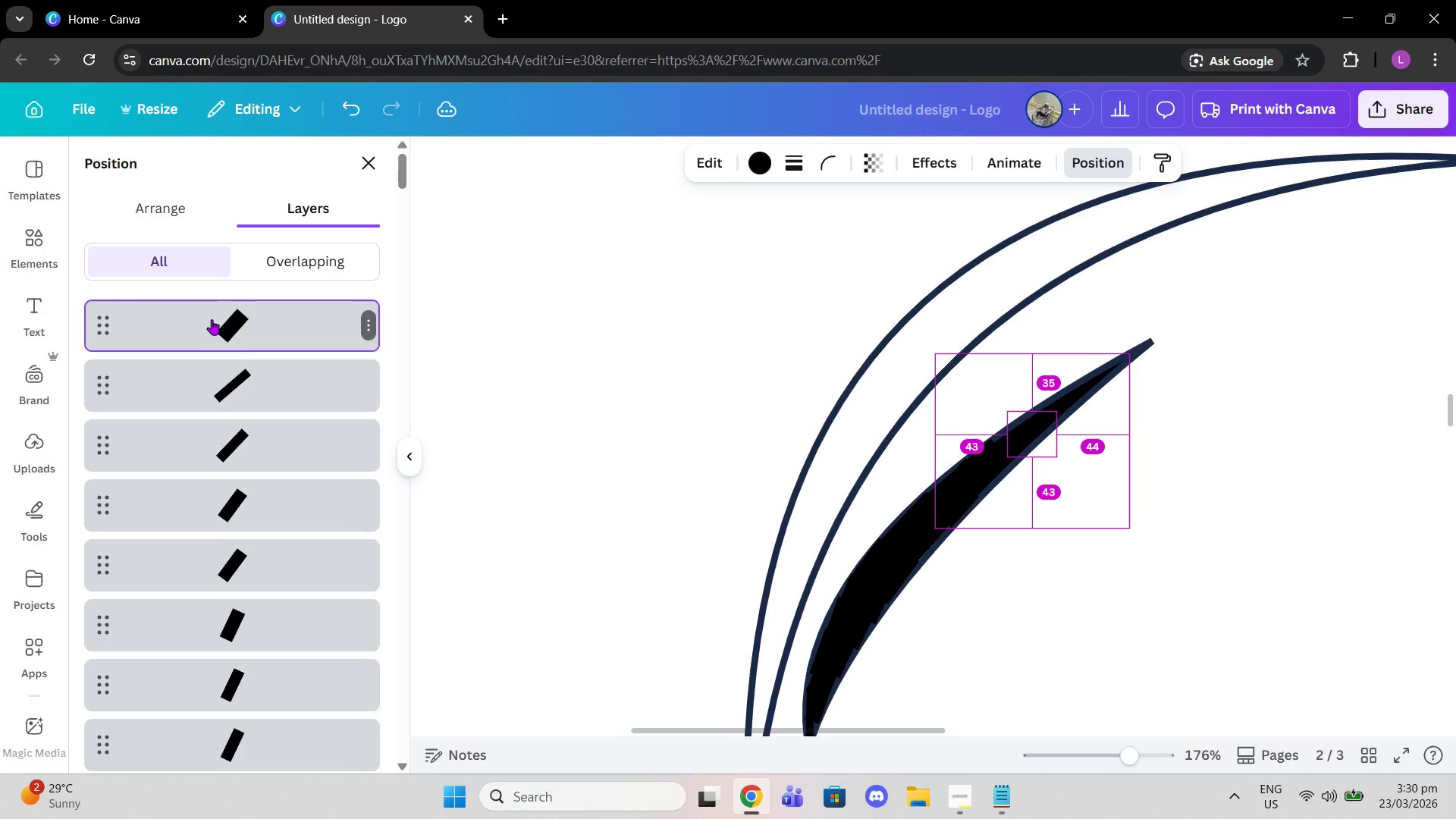 
triple_click([212, 319])
 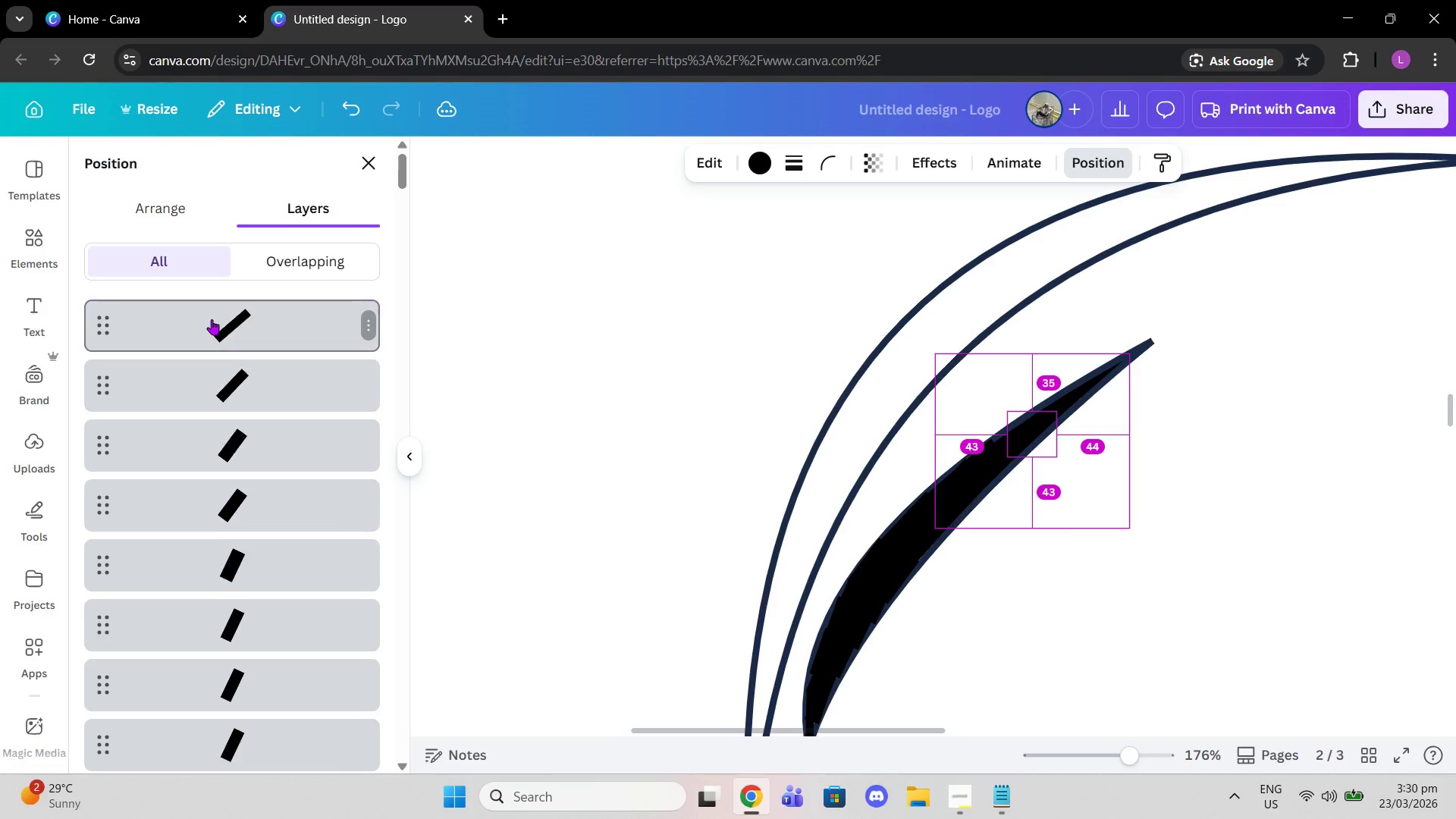 
key(Alt+Control+BracketLeft)
 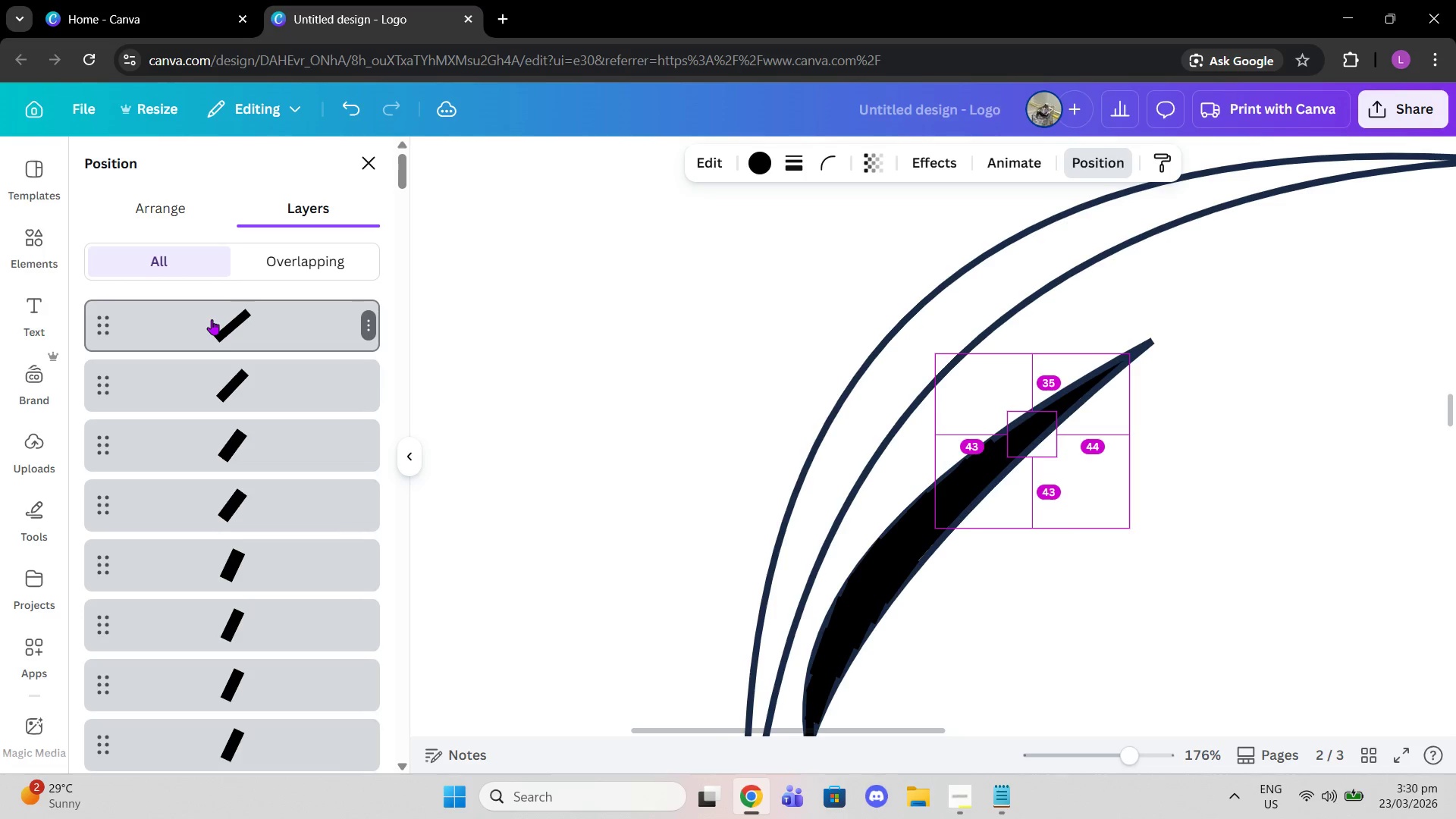 
triple_click([212, 319])
 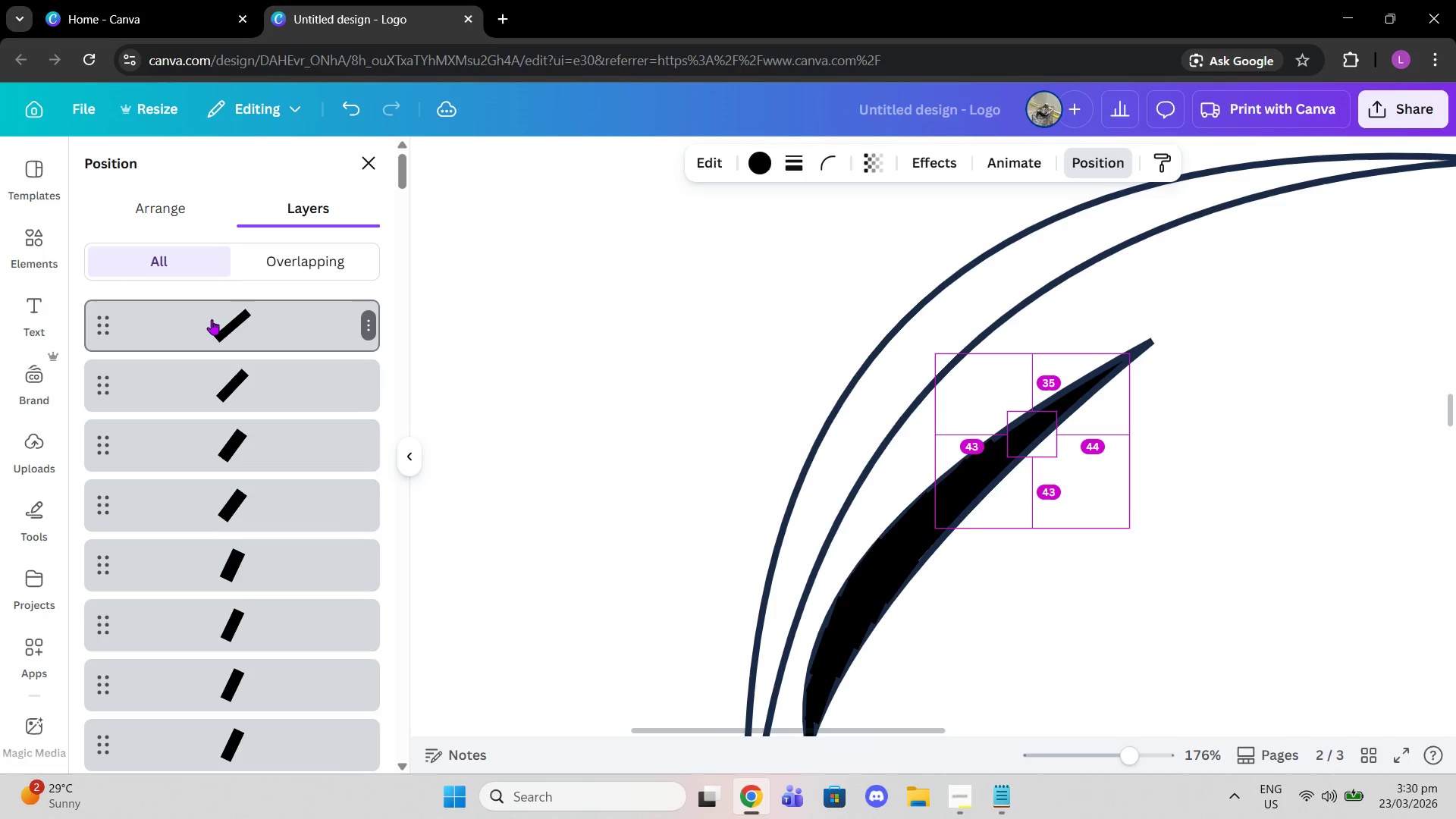 
key(Alt+Control+BracketLeft)
 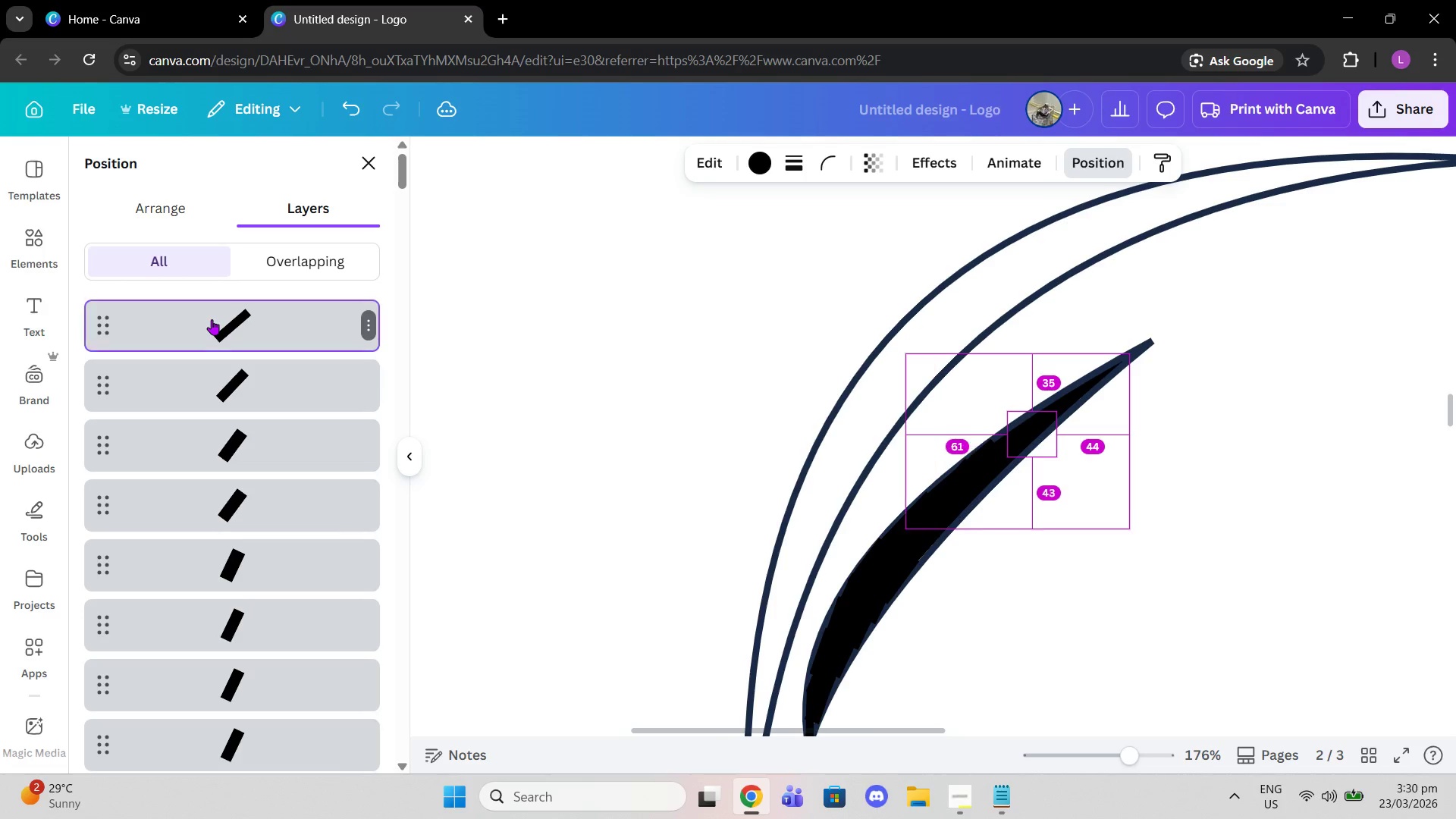 
triple_click([212, 319])
 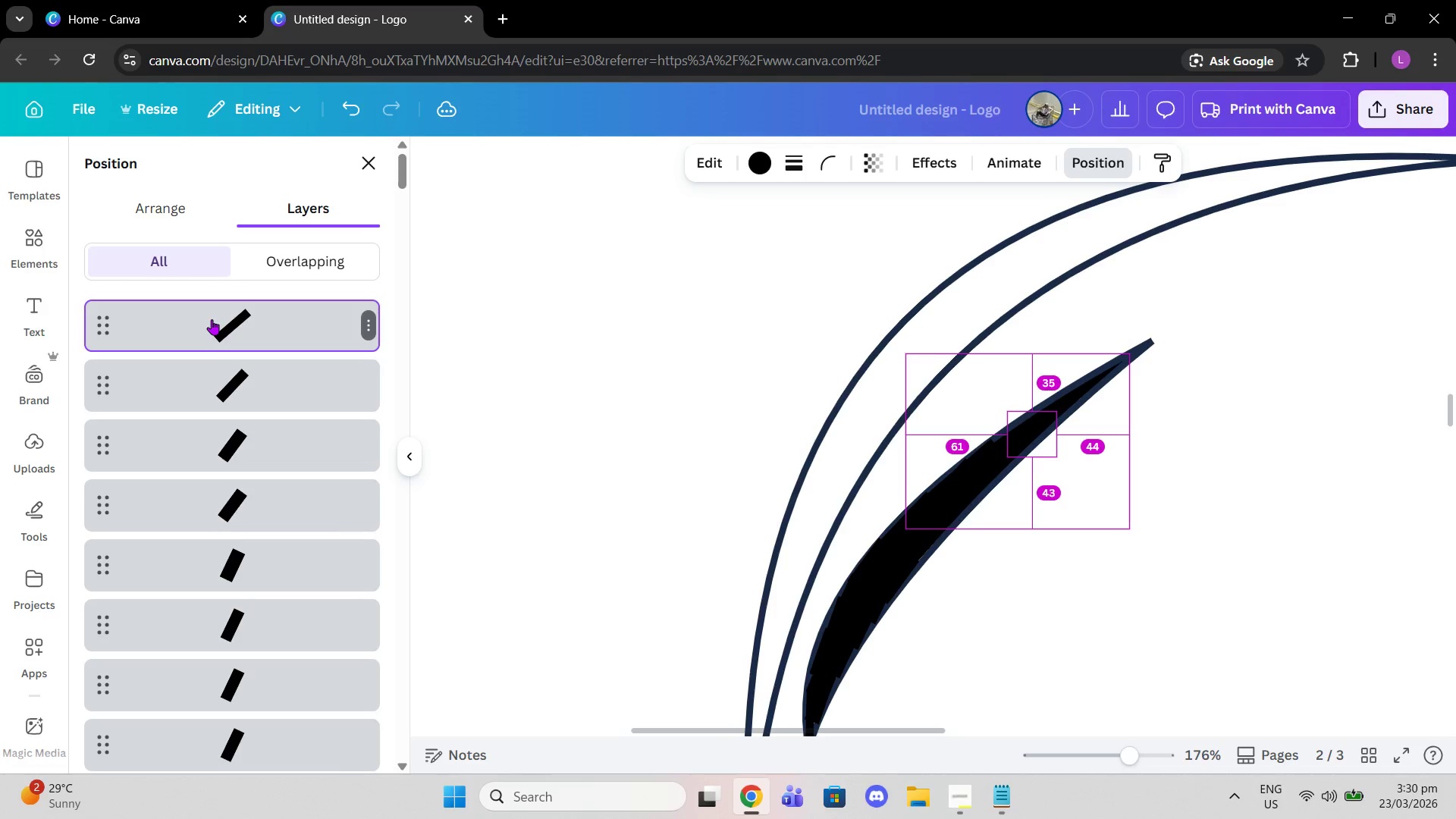 
key(Alt+Control+BracketLeft)
 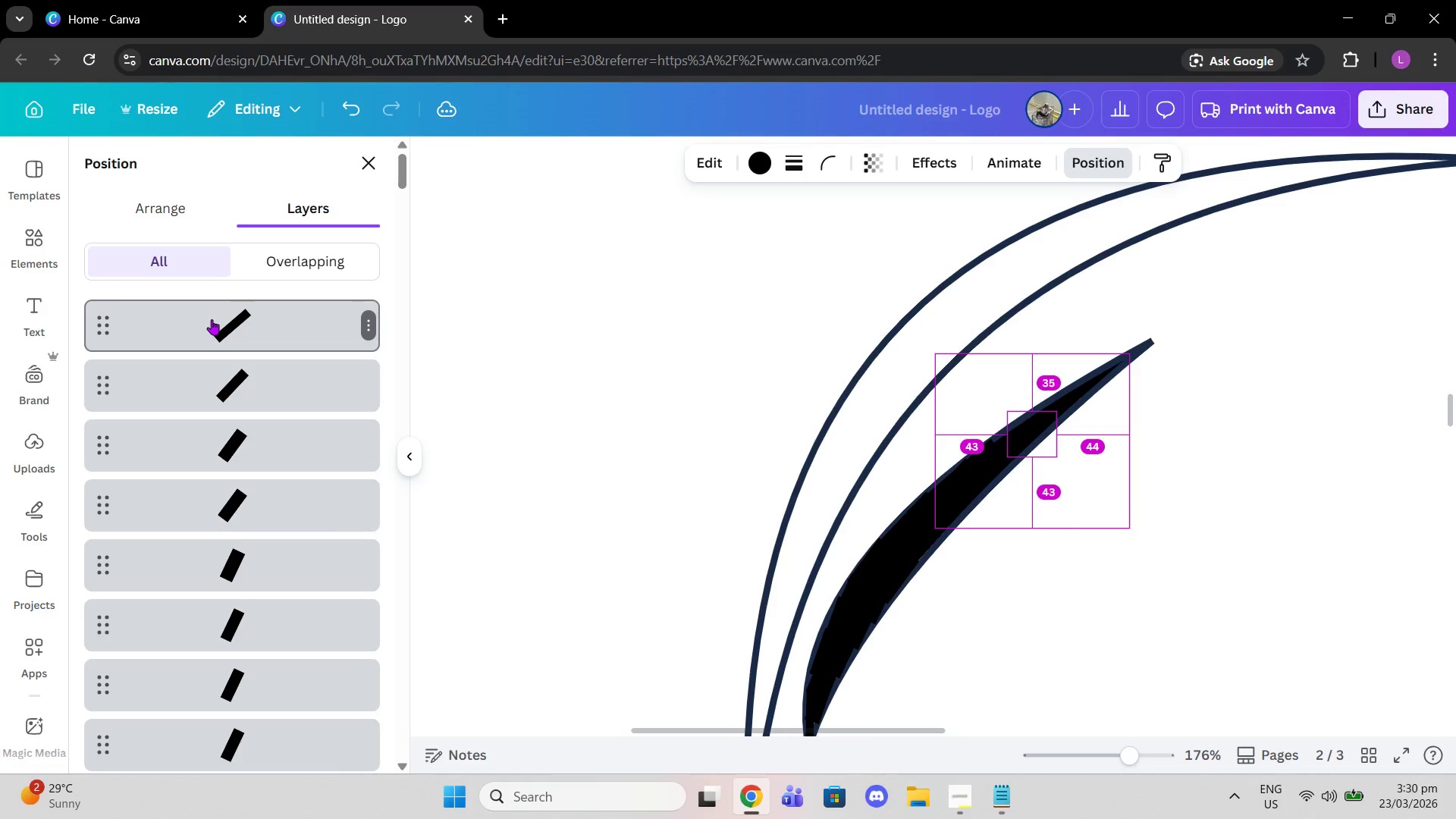 
triple_click([212, 319])
 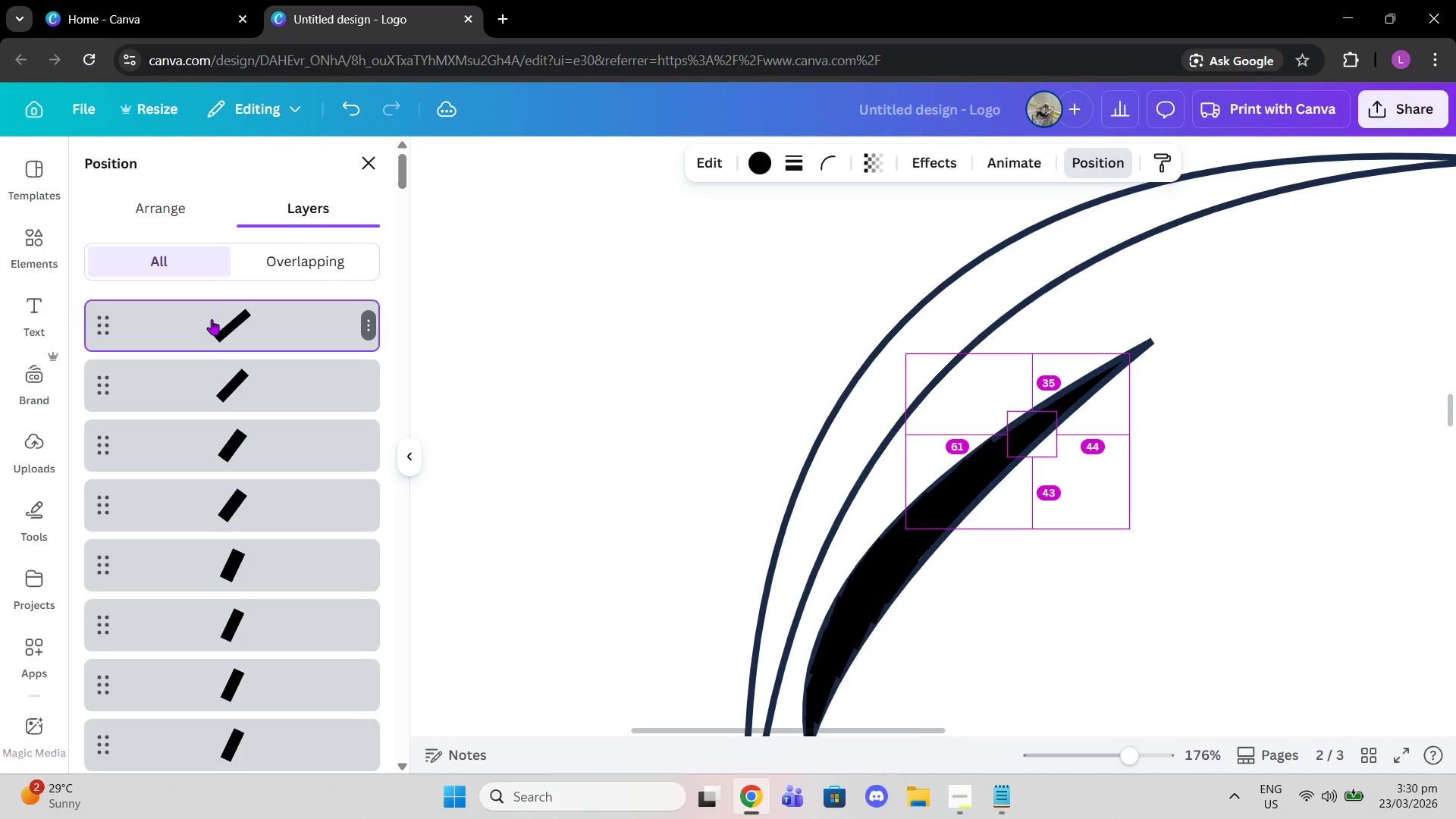 
key(Alt+Control+BracketLeft)
 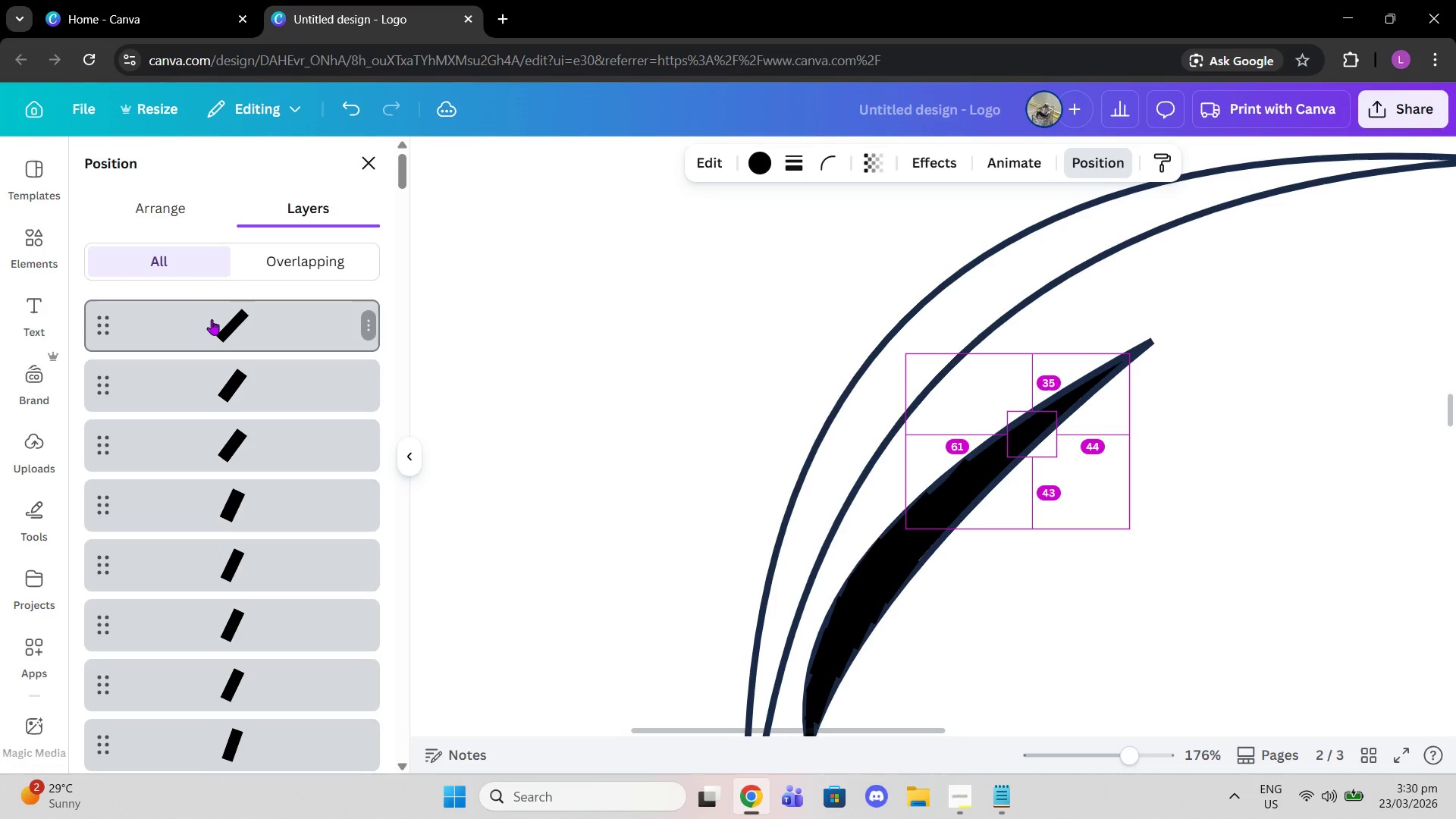 
triple_click([212, 319])
 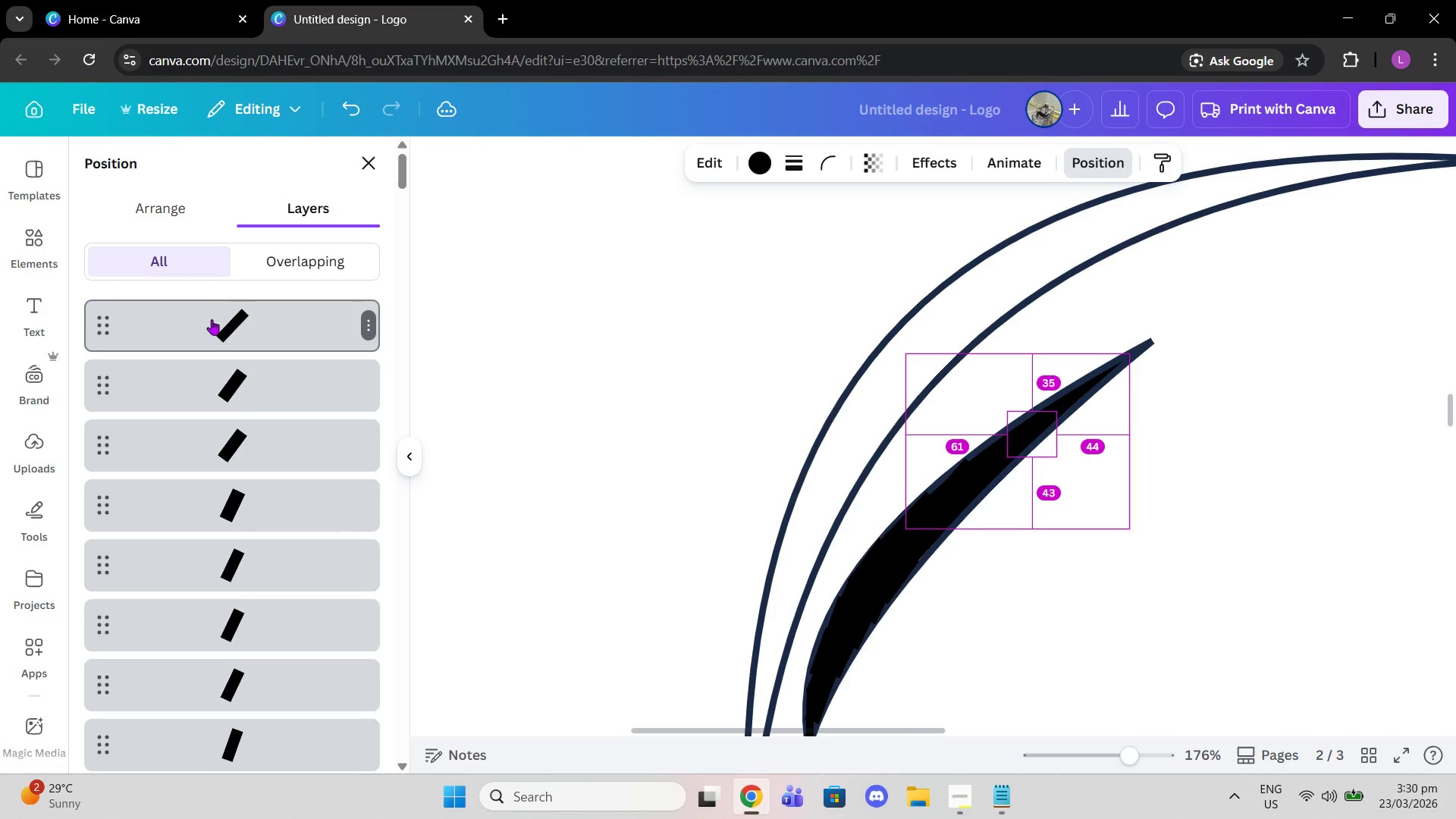 
key(Alt+Control+BracketLeft)
 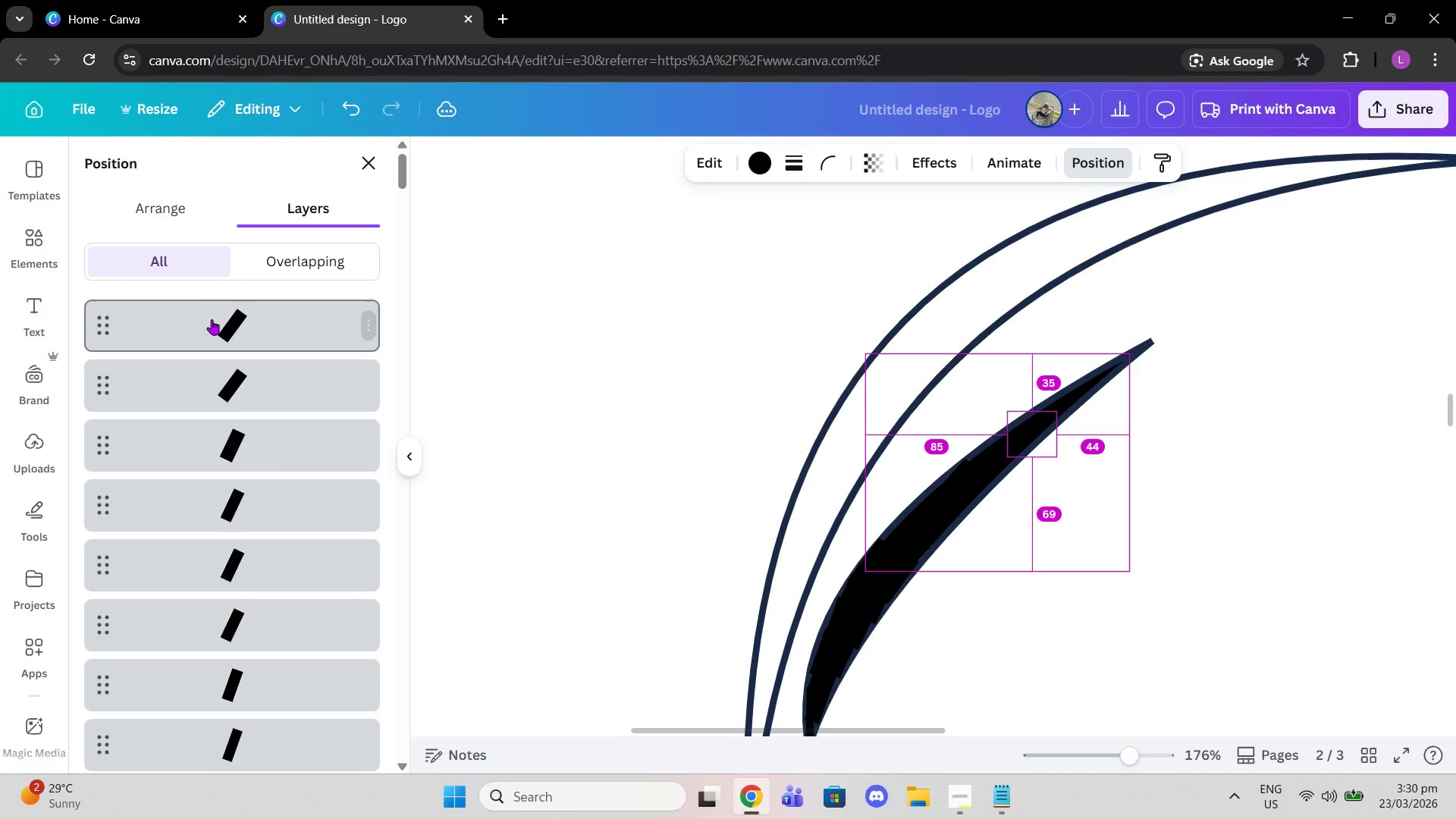 
triple_click([212, 319])
 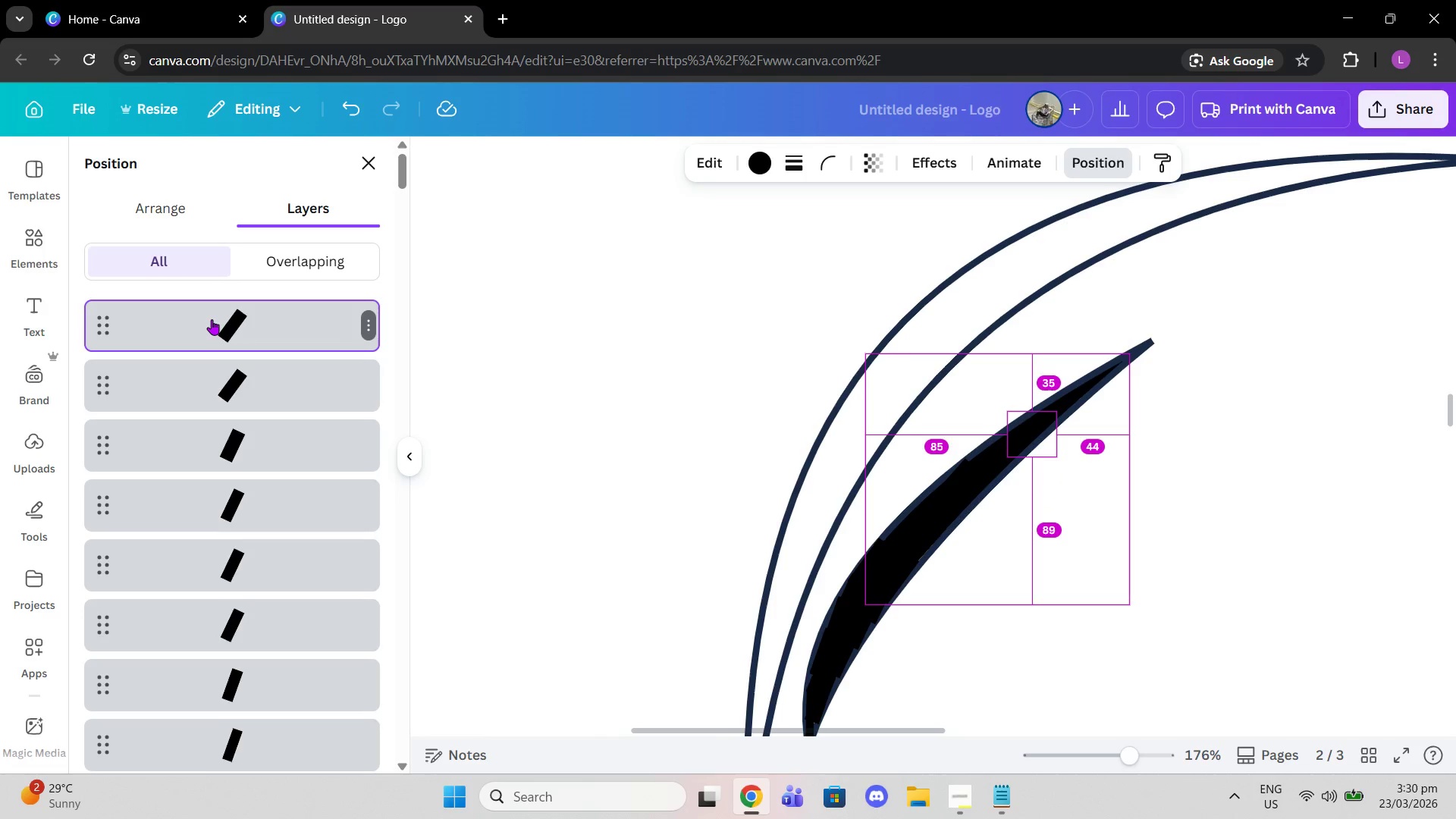 
key(Alt+Control+BracketLeft)
 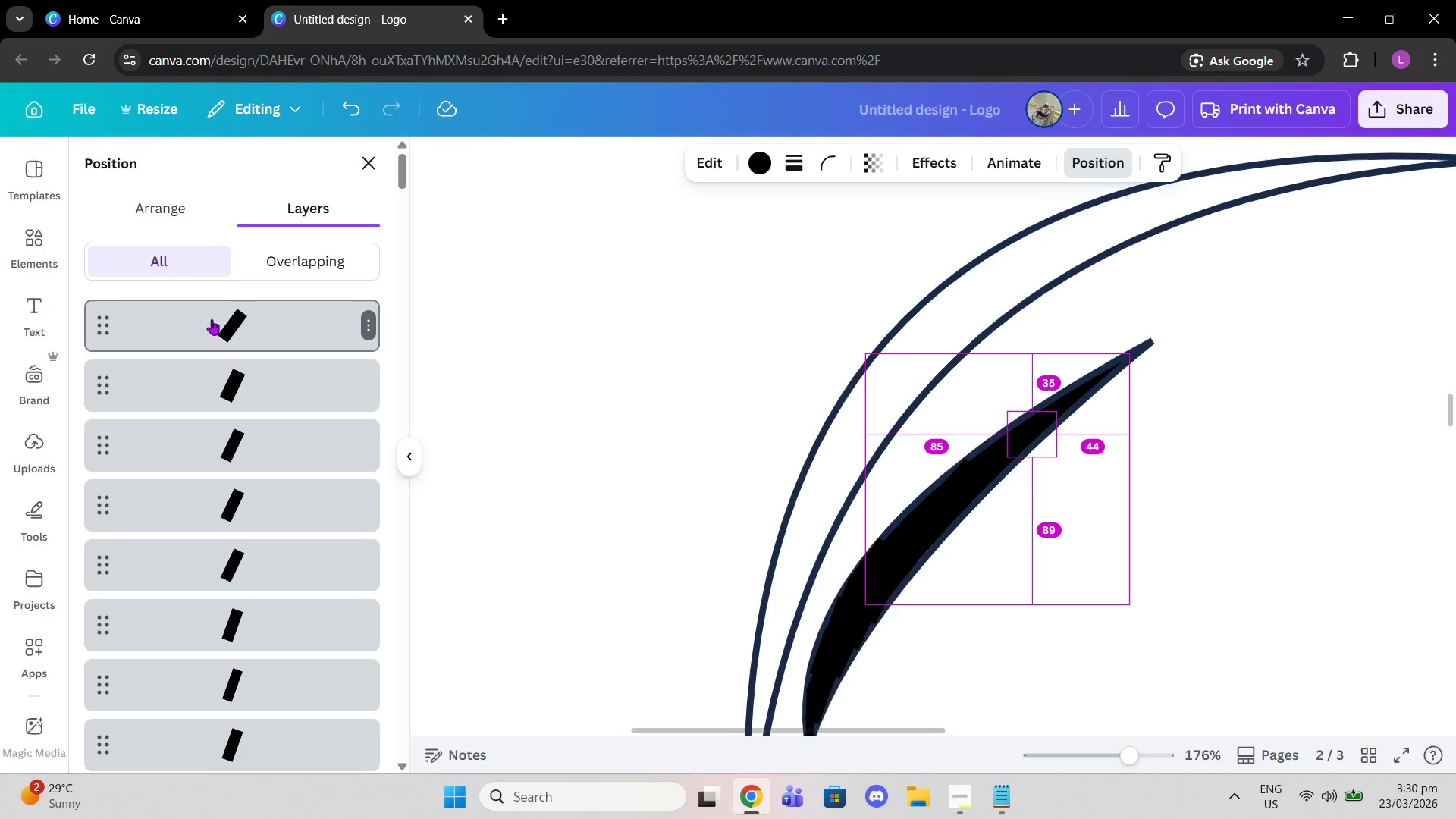 
left_click([212, 319])
 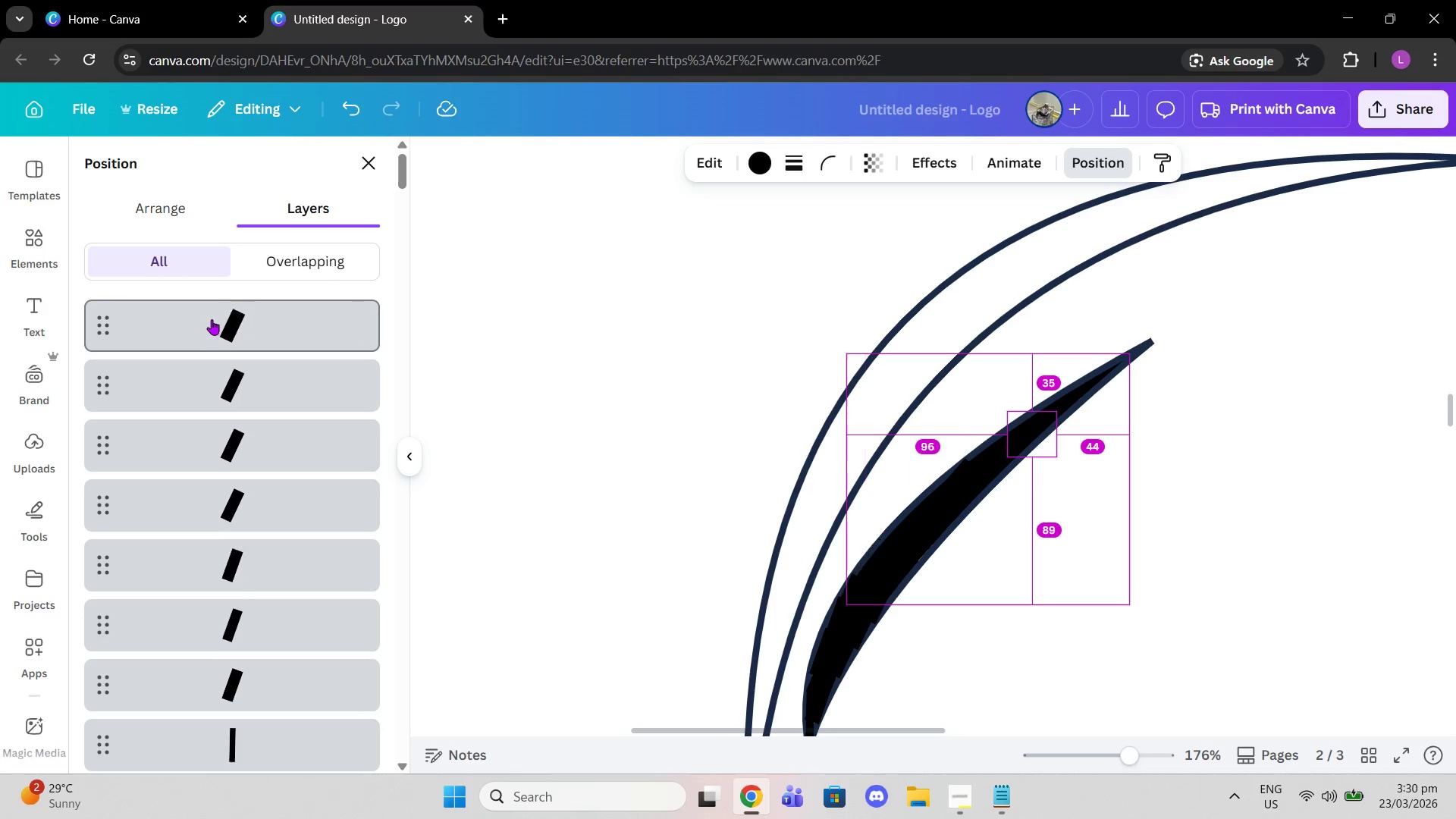 
key(Alt+Control+BracketLeft)
 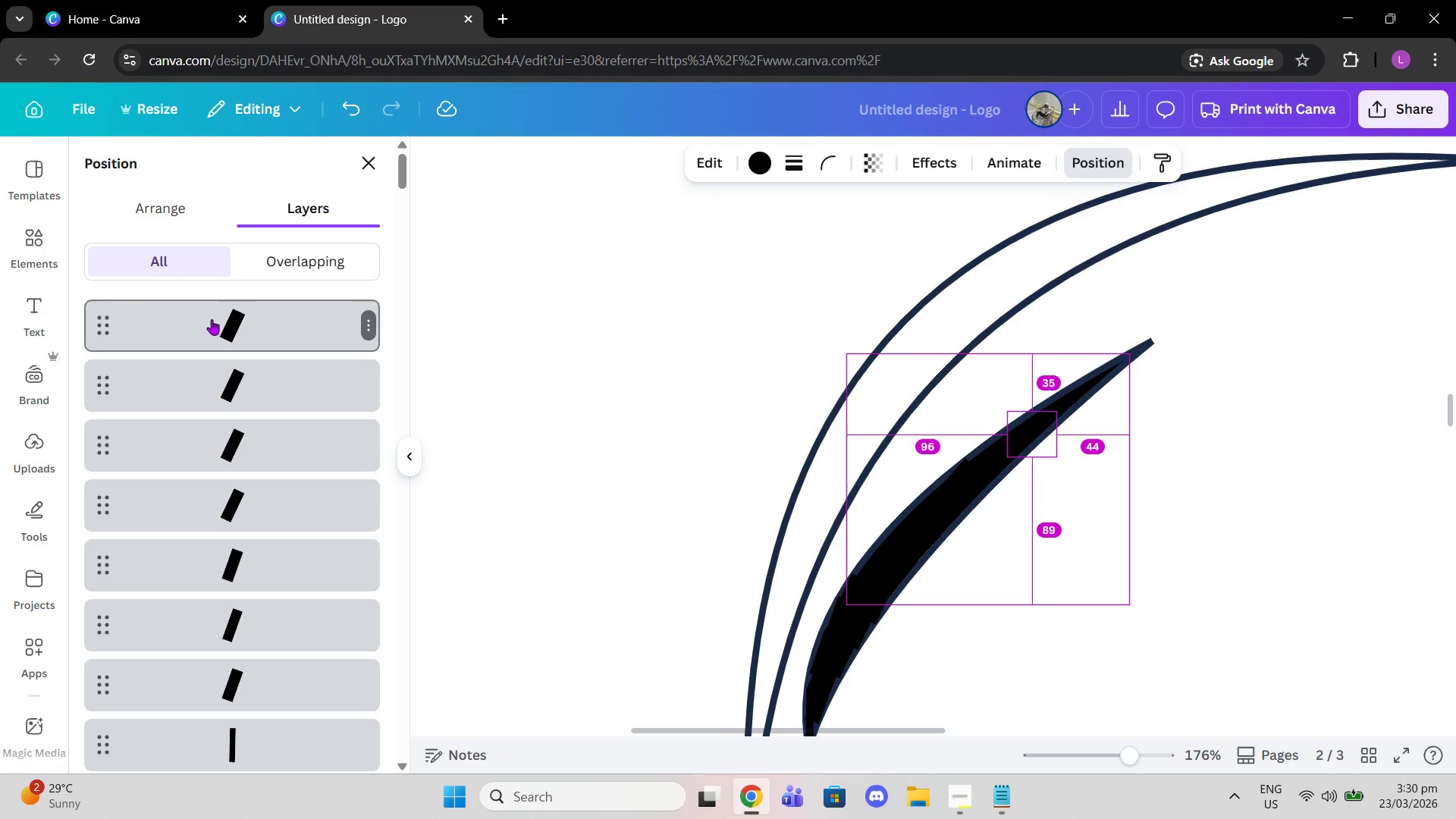 
left_click([212, 319])
 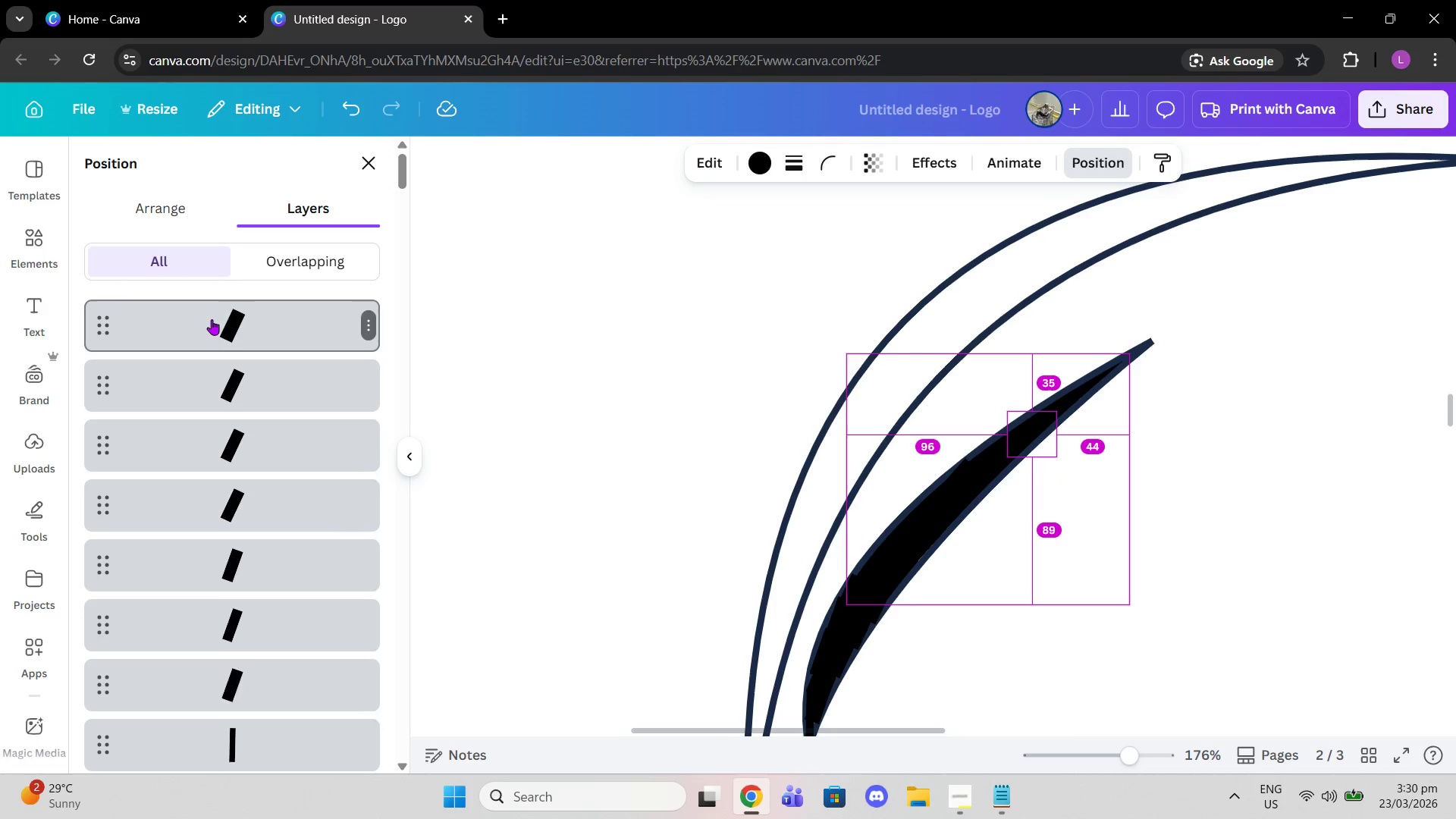 
key(Alt+Control+BracketLeft)
 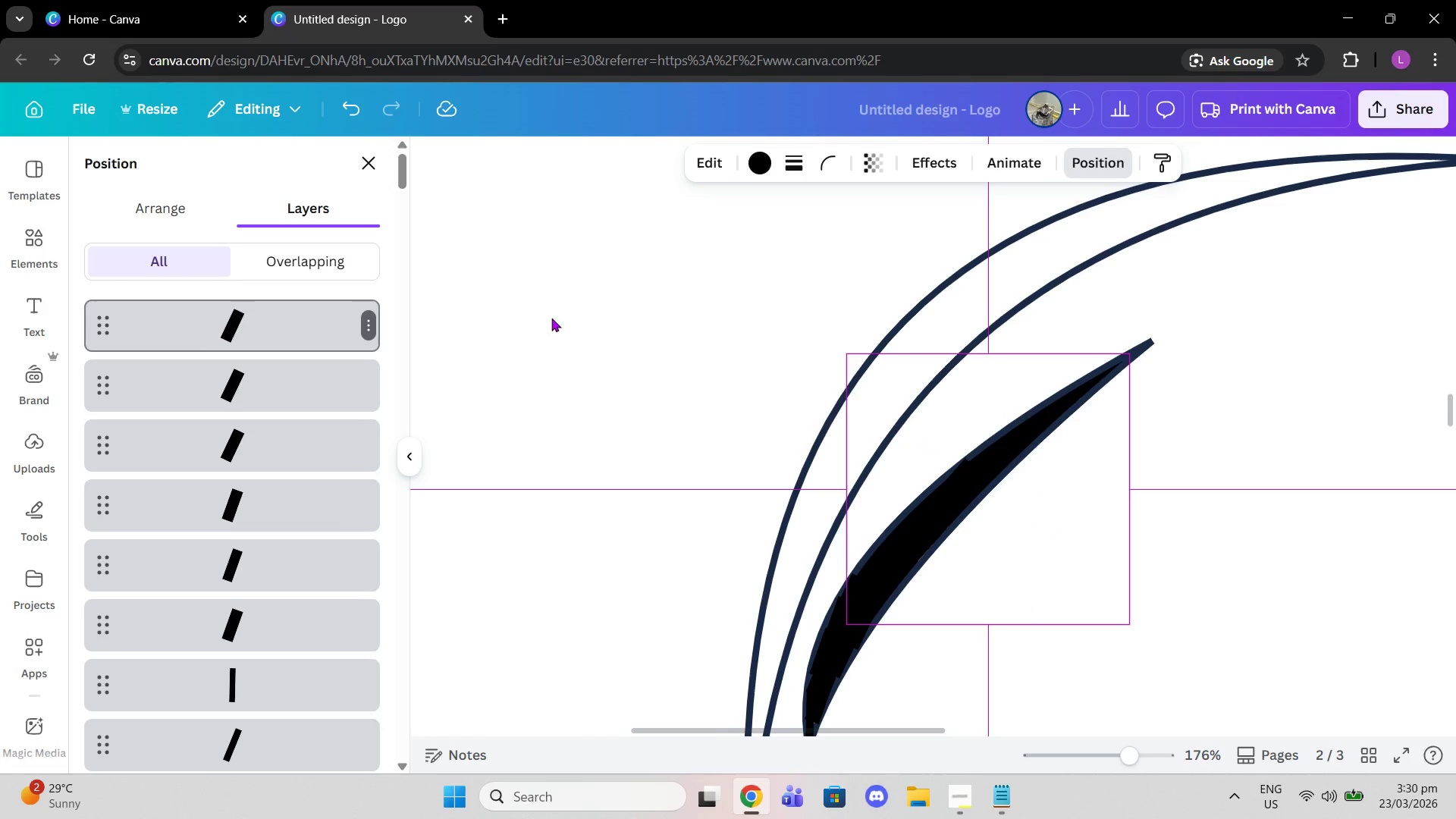 
left_click([579, 318])
 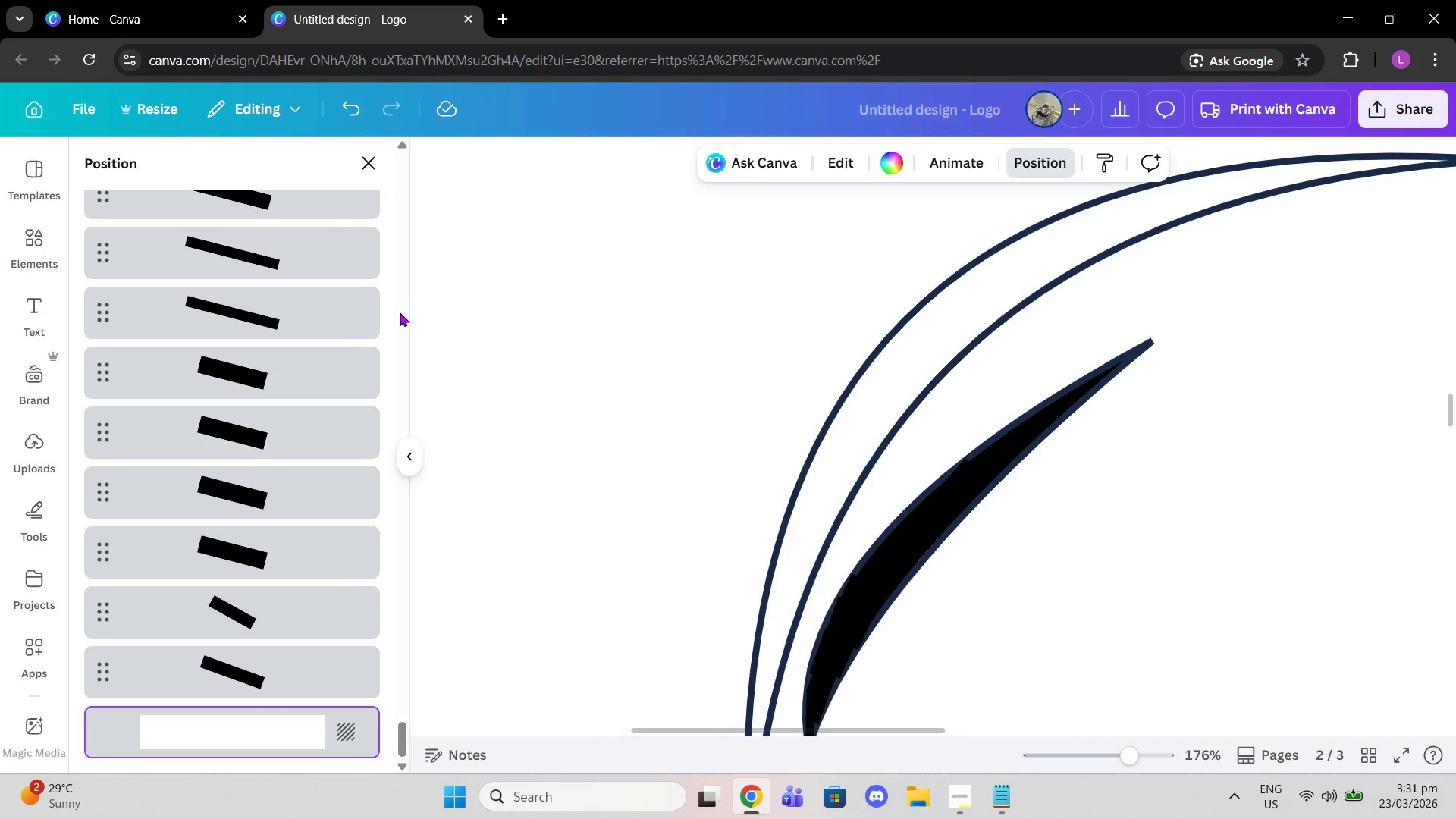 
scroll: coordinate [287, 376], scroll_direction: up, amount: 8.0
 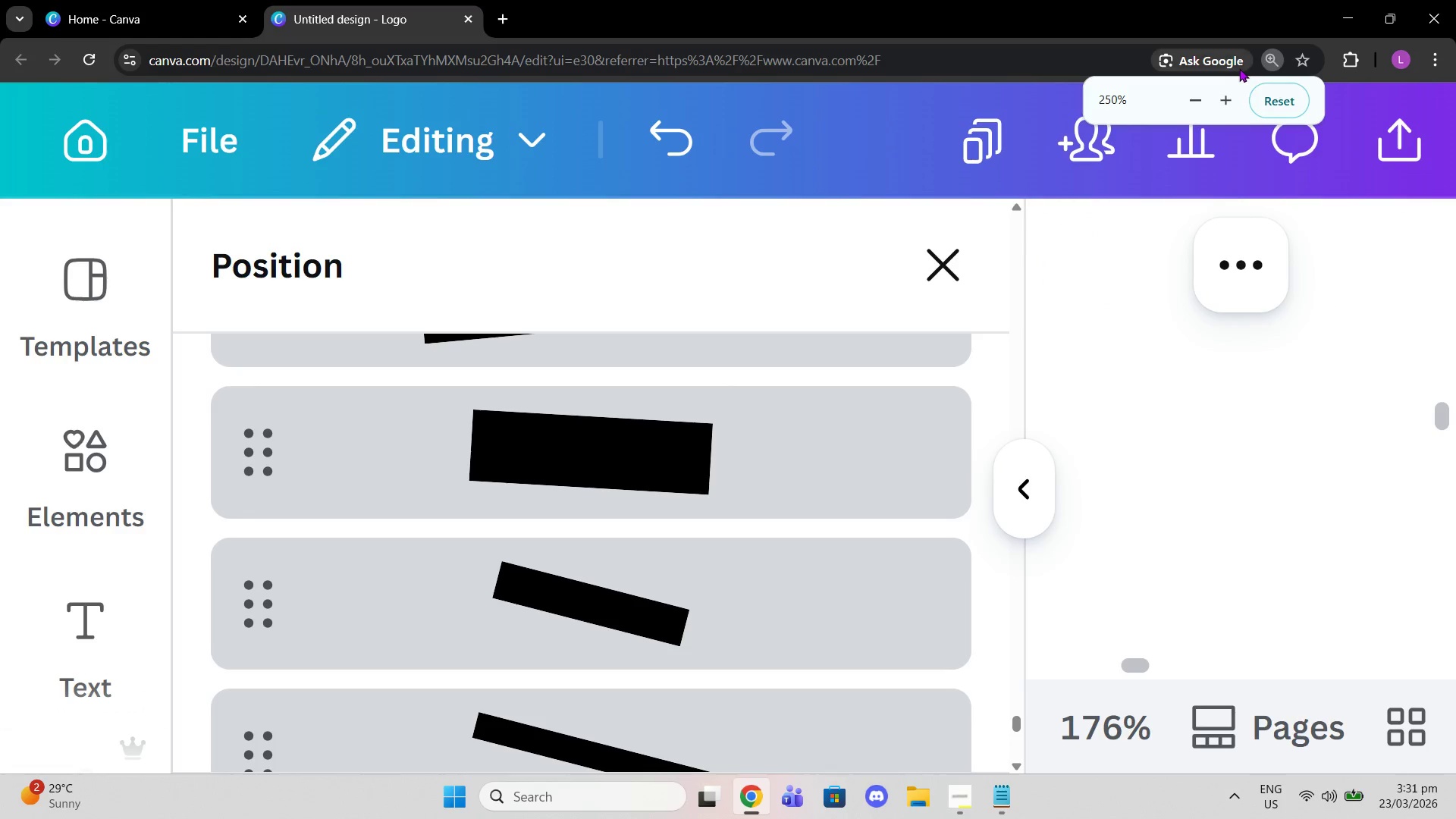 
left_click([1271, 98])
 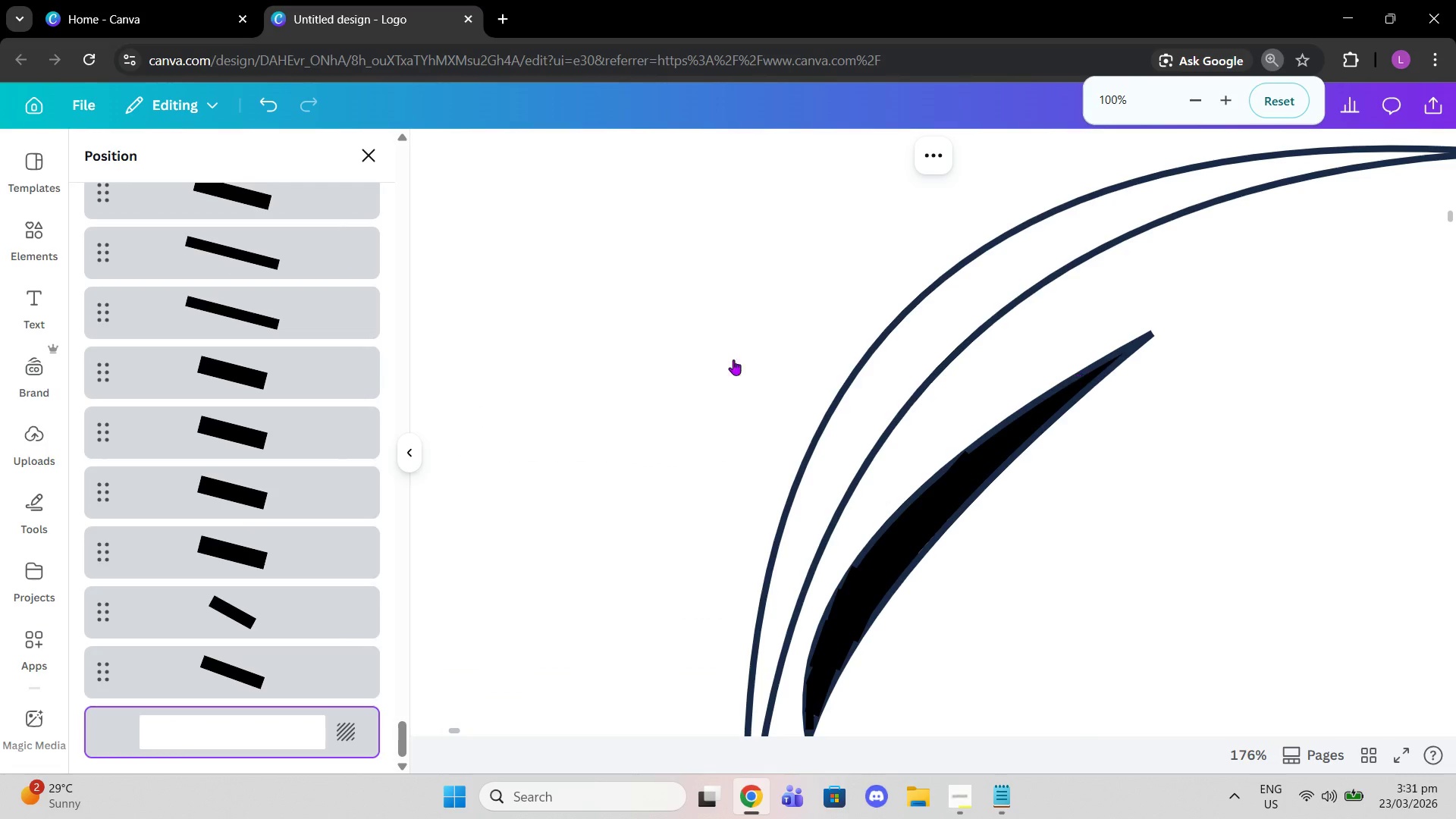 
scroll: coordinate [269, 375], scroll_direction: up, amount: 42.0
 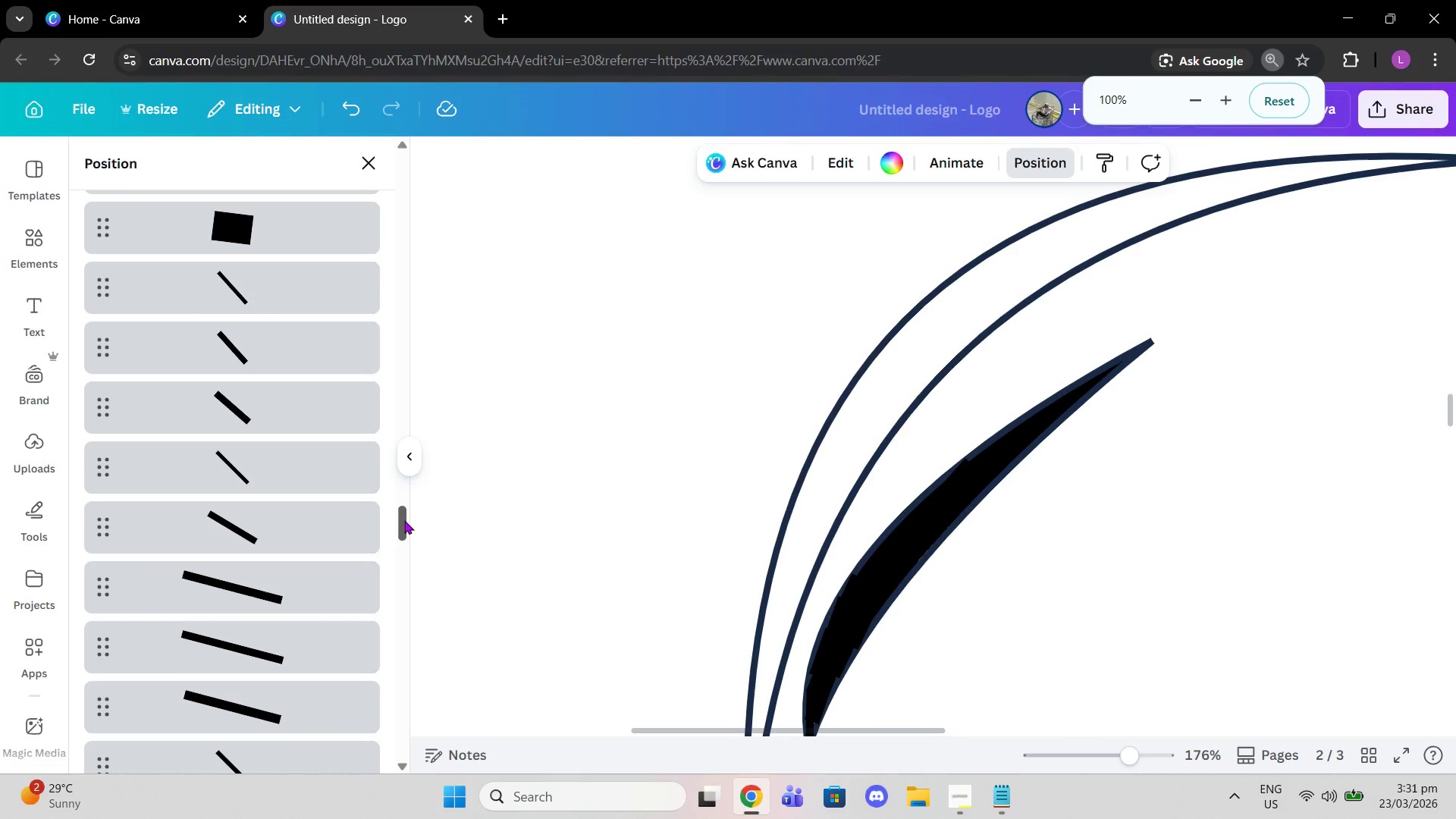 
left_click_drag(start_coordinate=[400, 516], to_coordinate=[400, 183])
 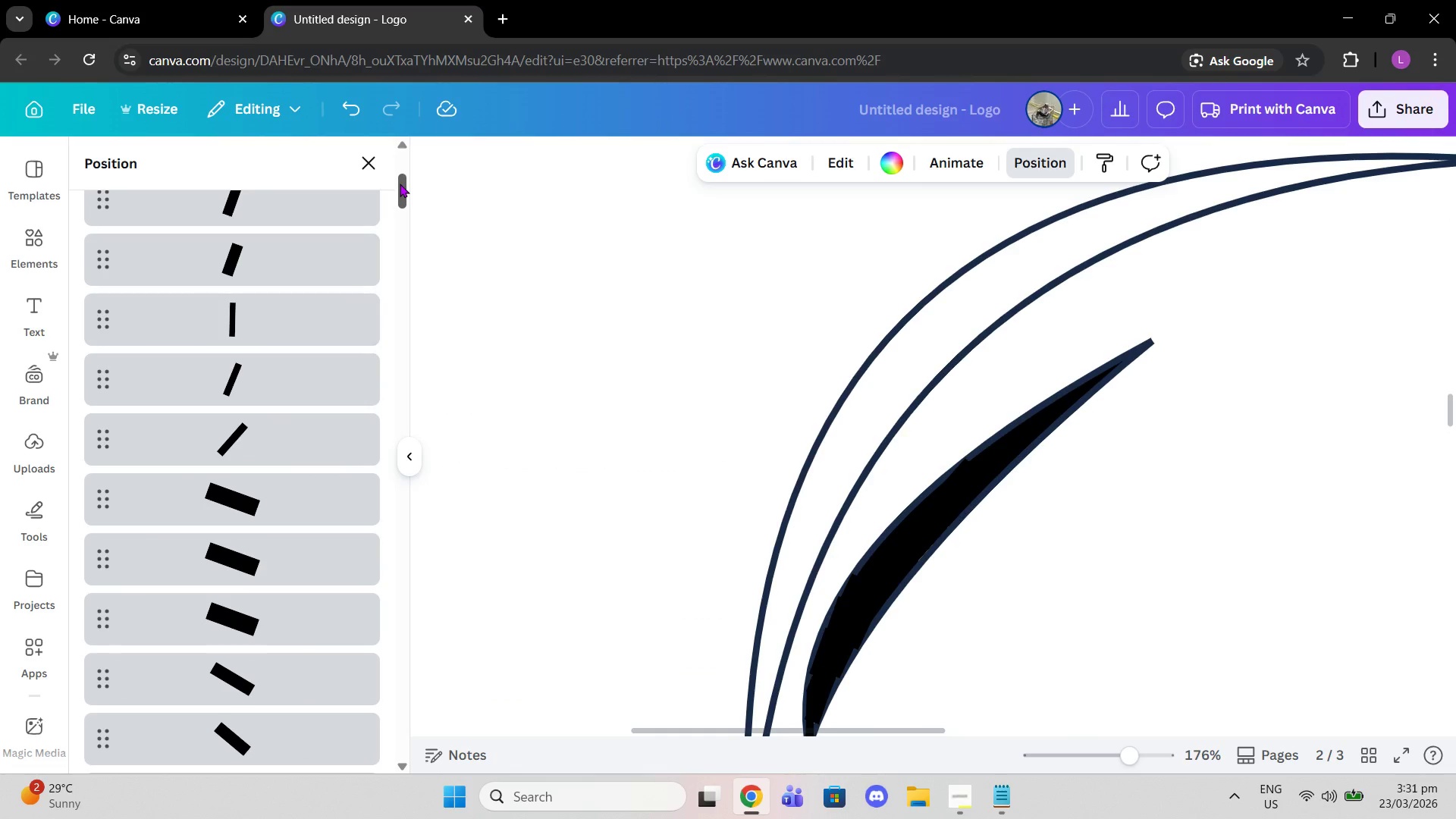 
left_click_drag(start_coordinate=[400, 184], to_coordinate=[396, 133])
 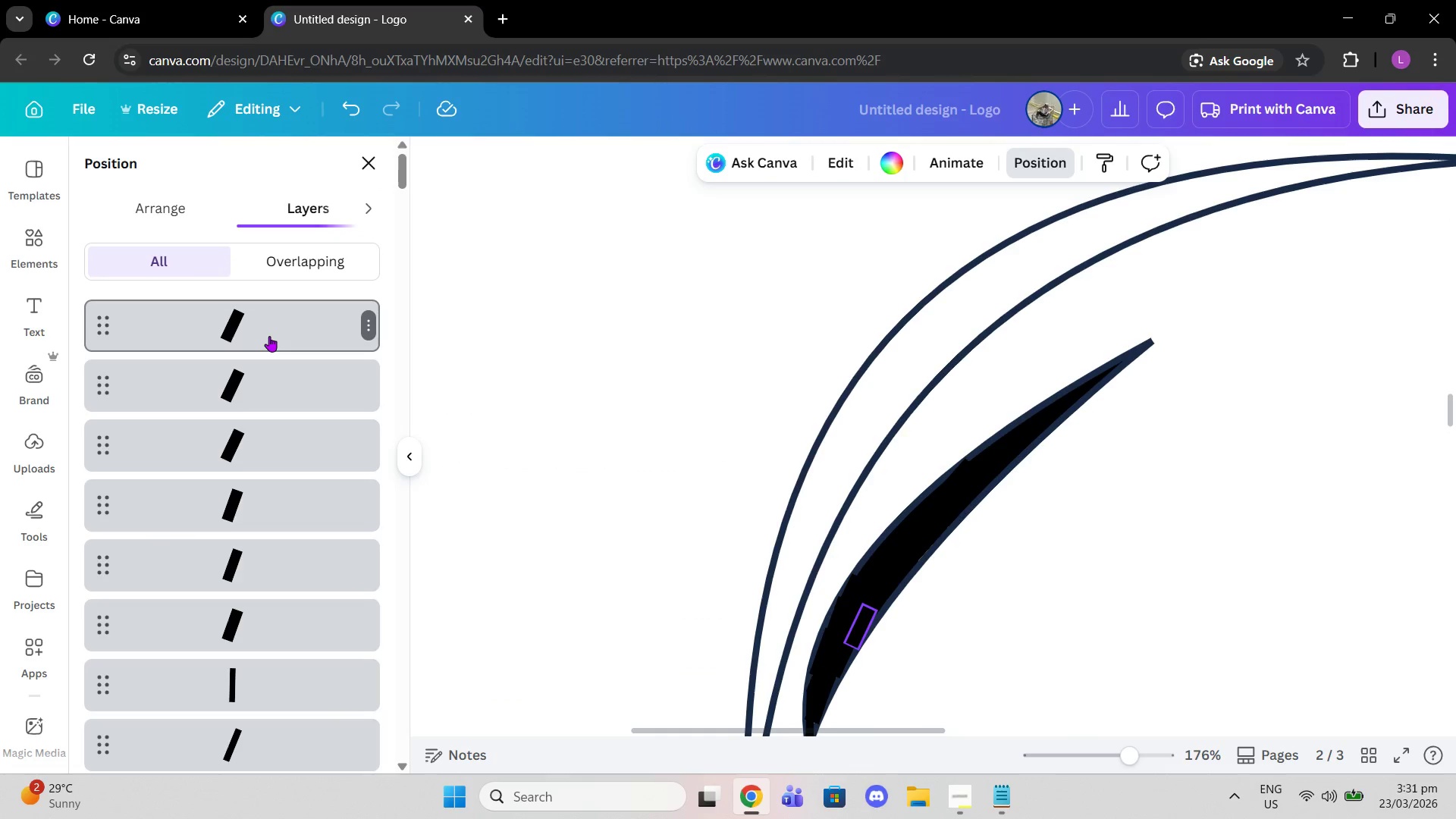 
left_click([269, 336])
 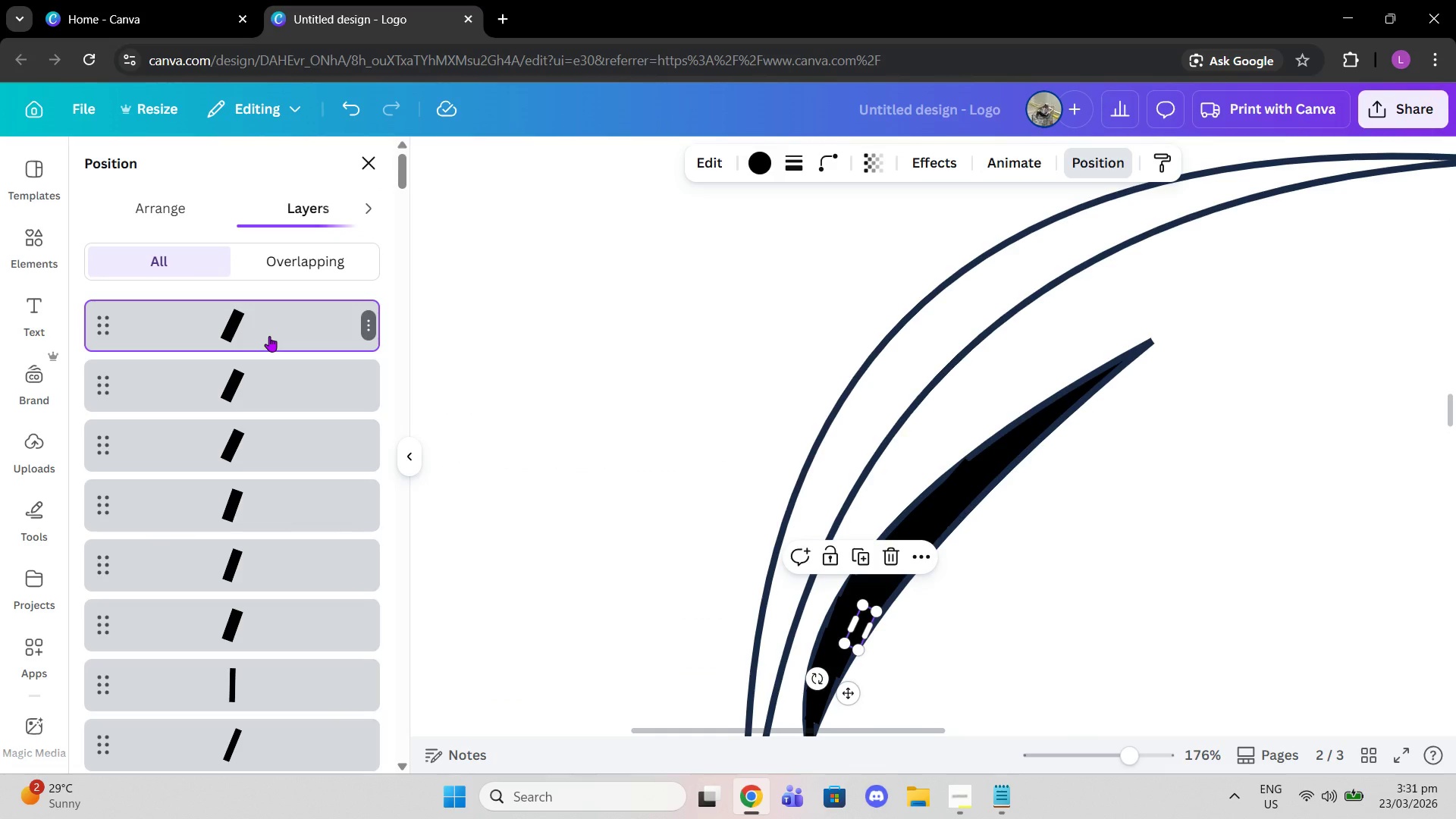 
hold_key(key=ControlRight, duration=1.51)
 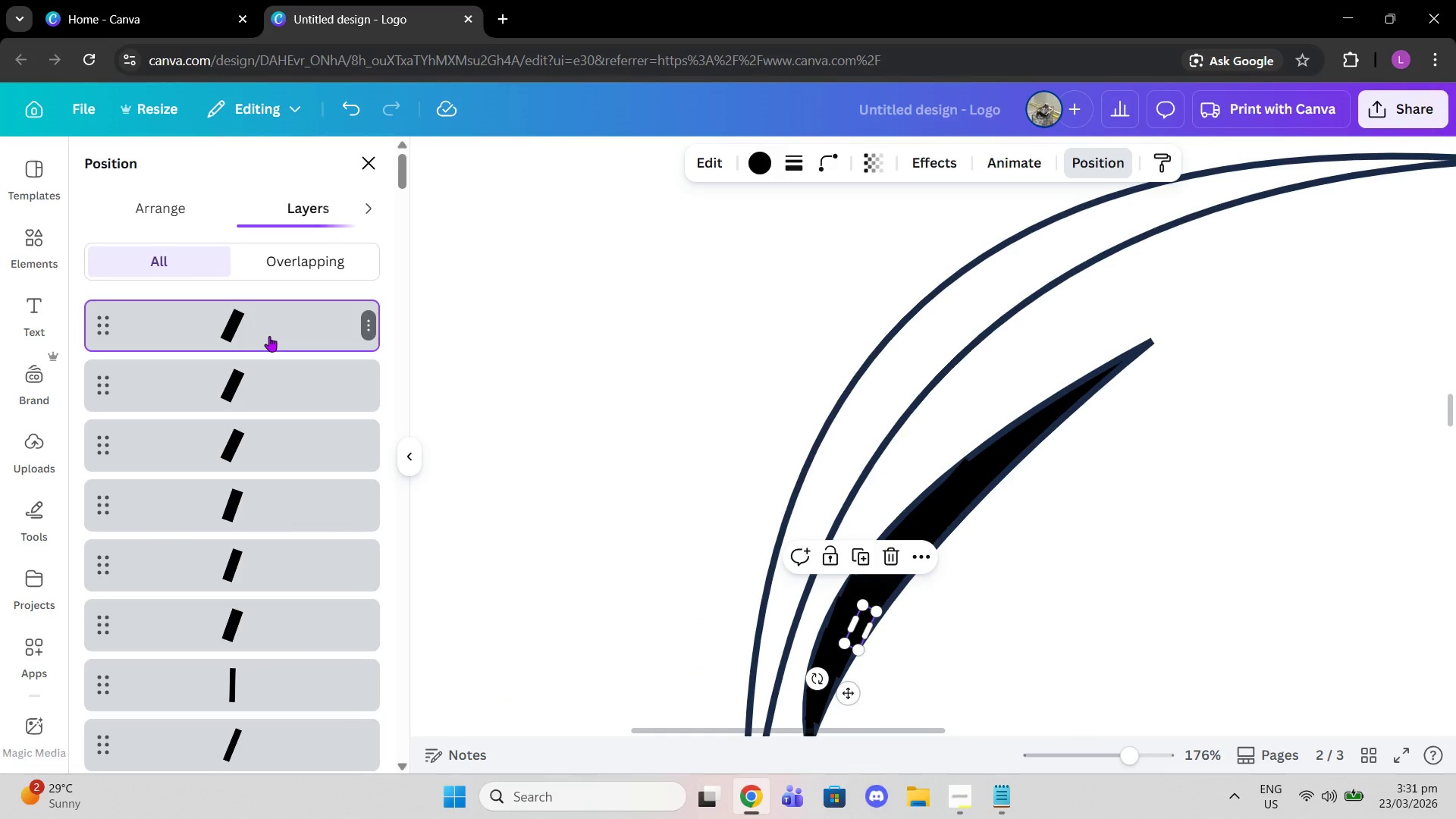 
key(Alt+Control+BracketLeft)
 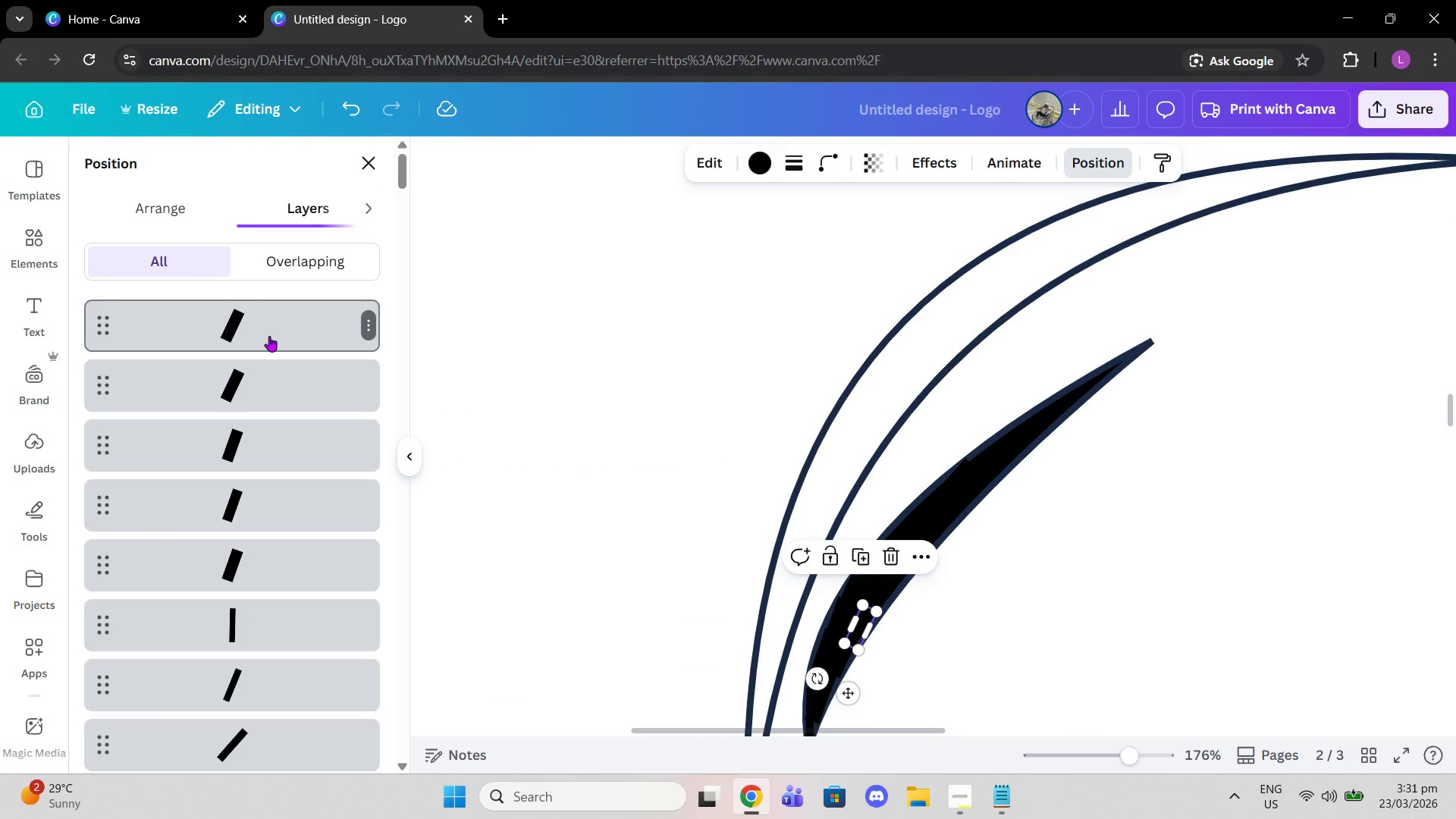 
left_click([269, 336])
 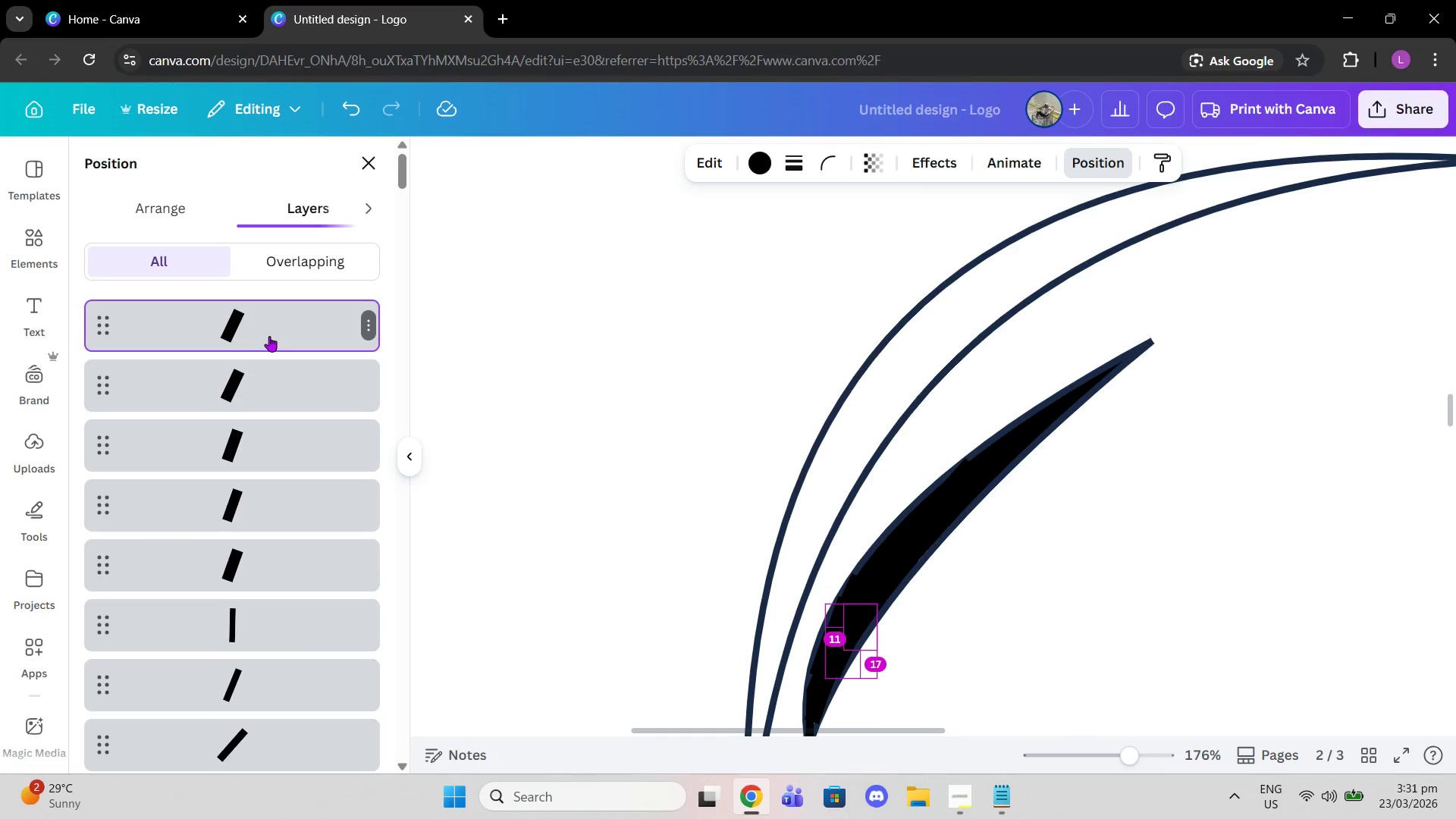 
key(Alt+Control+BracketLeft)
 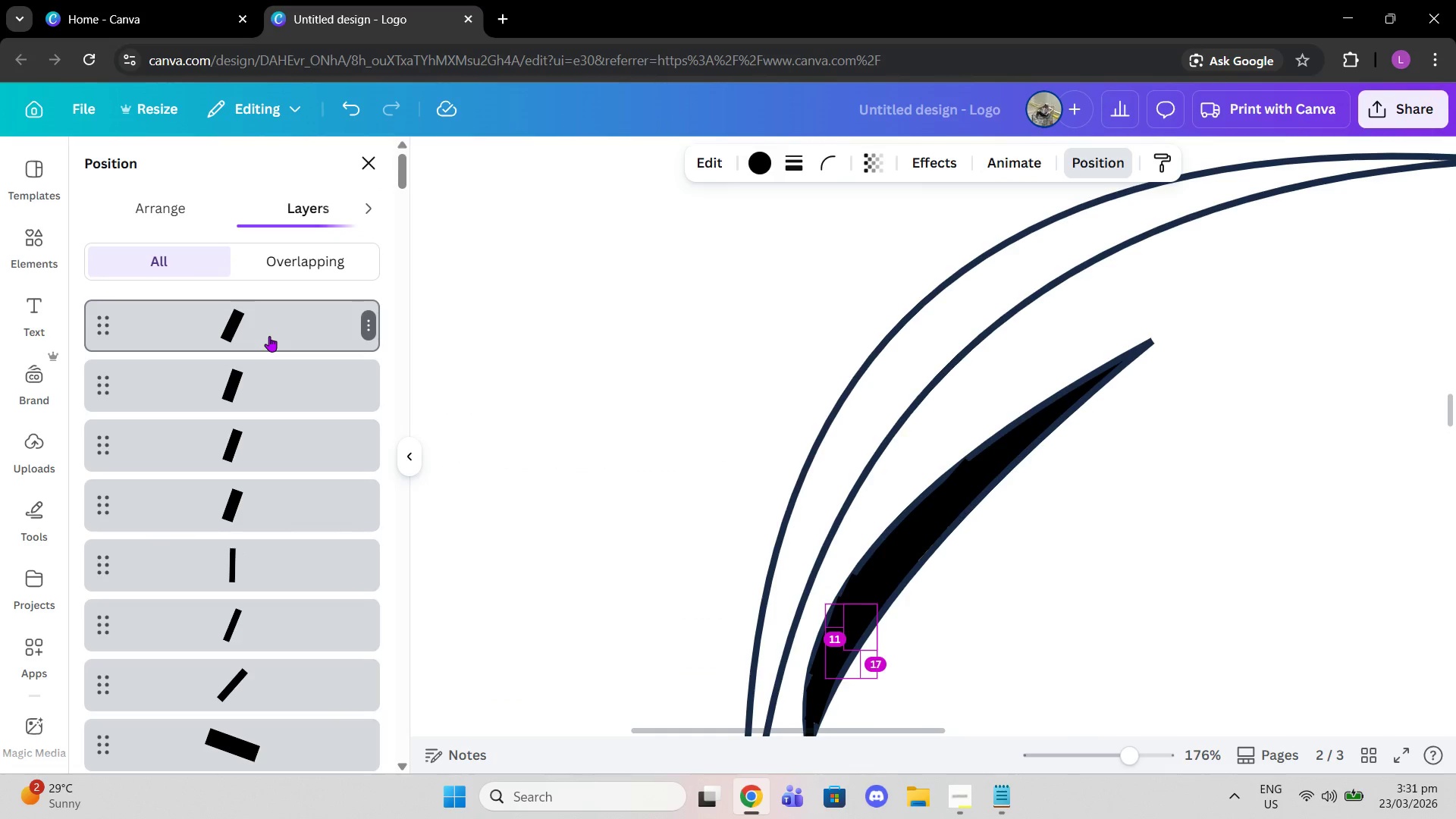 
left_click([269, 336])
 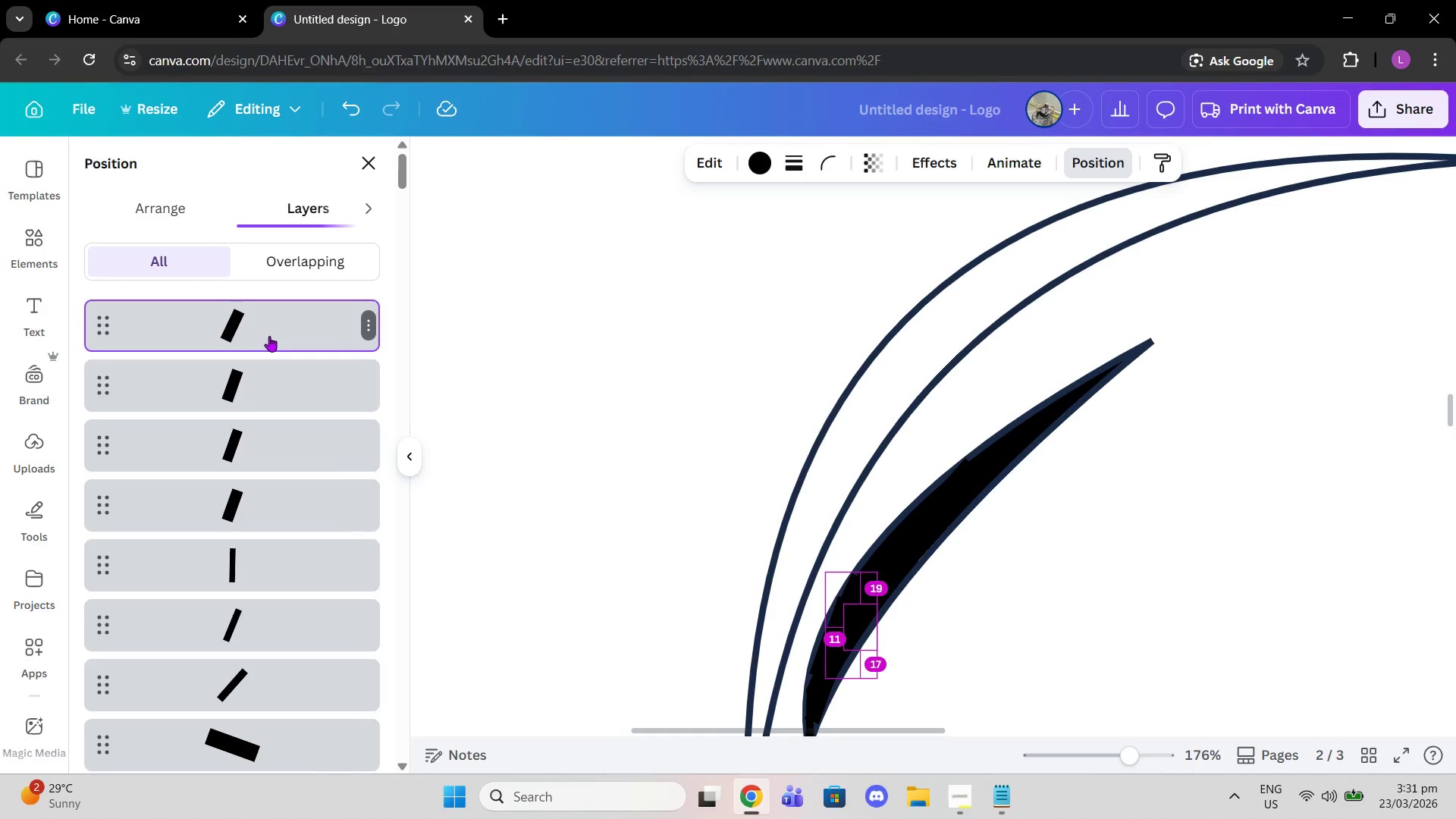 
key(Alt+Control+BracketLeft)
 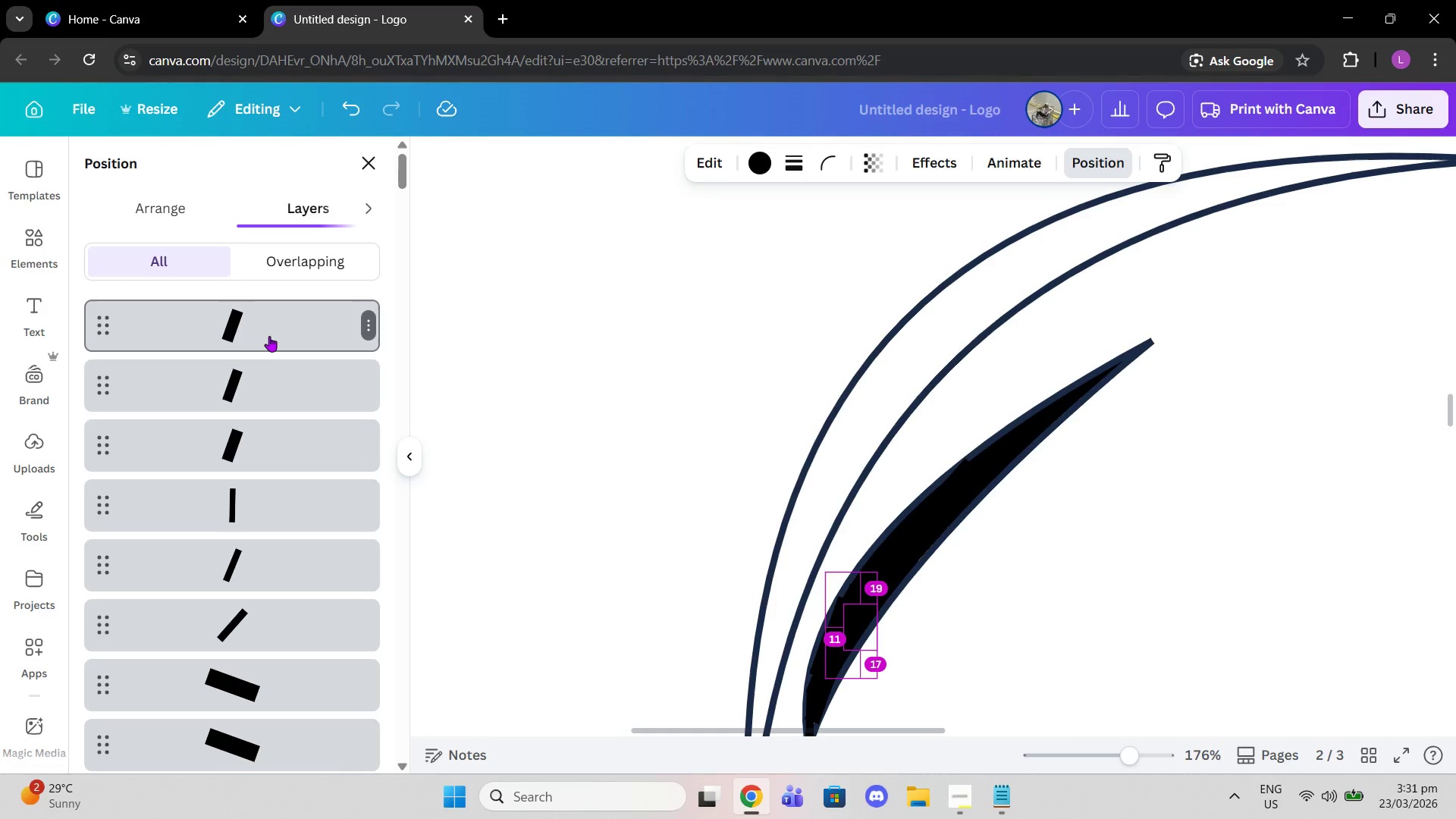 
left_click([269, 336])
 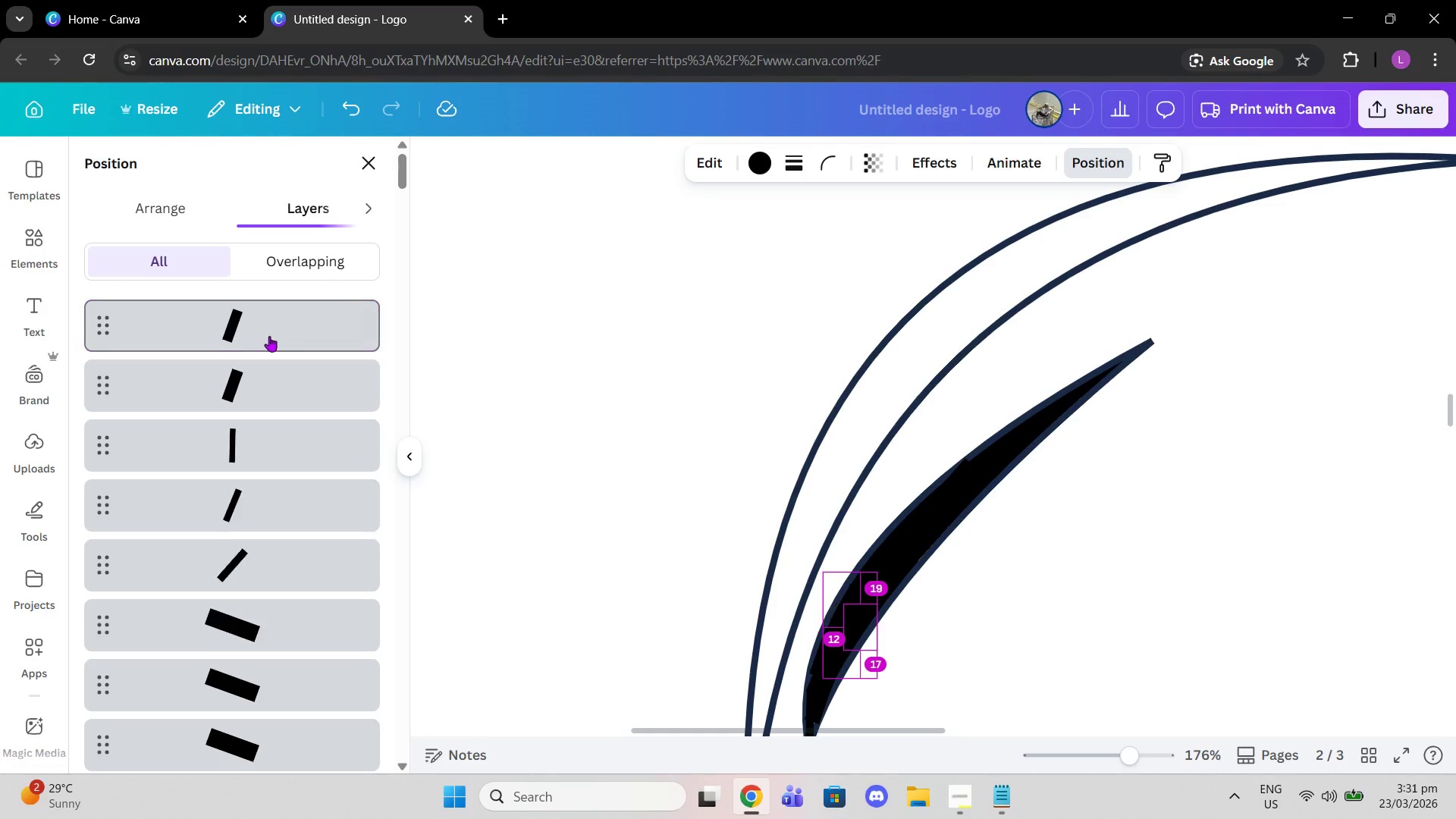 
key(Alt+Control+BracketLeft)
 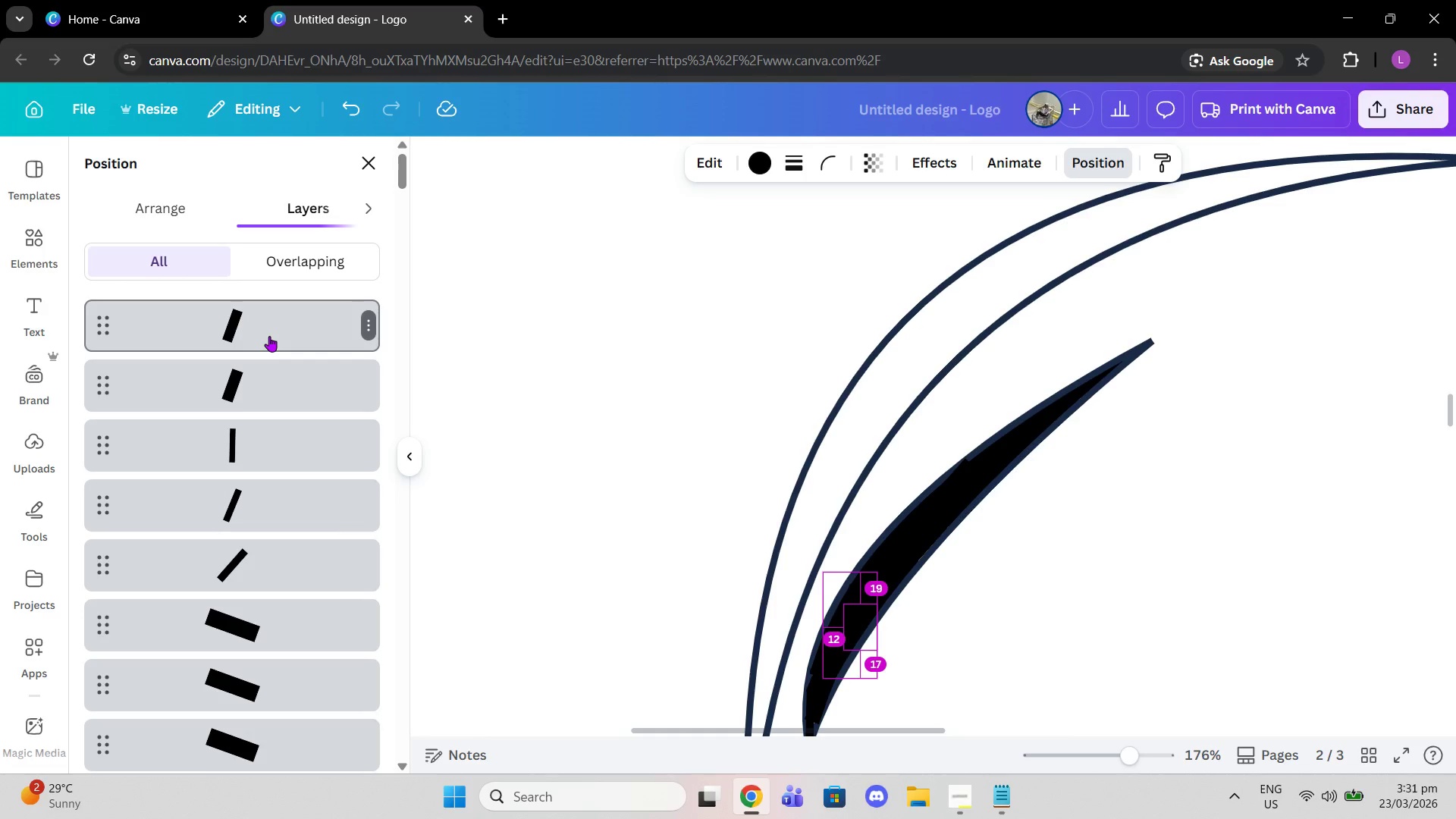 
left_click([269, 336])
 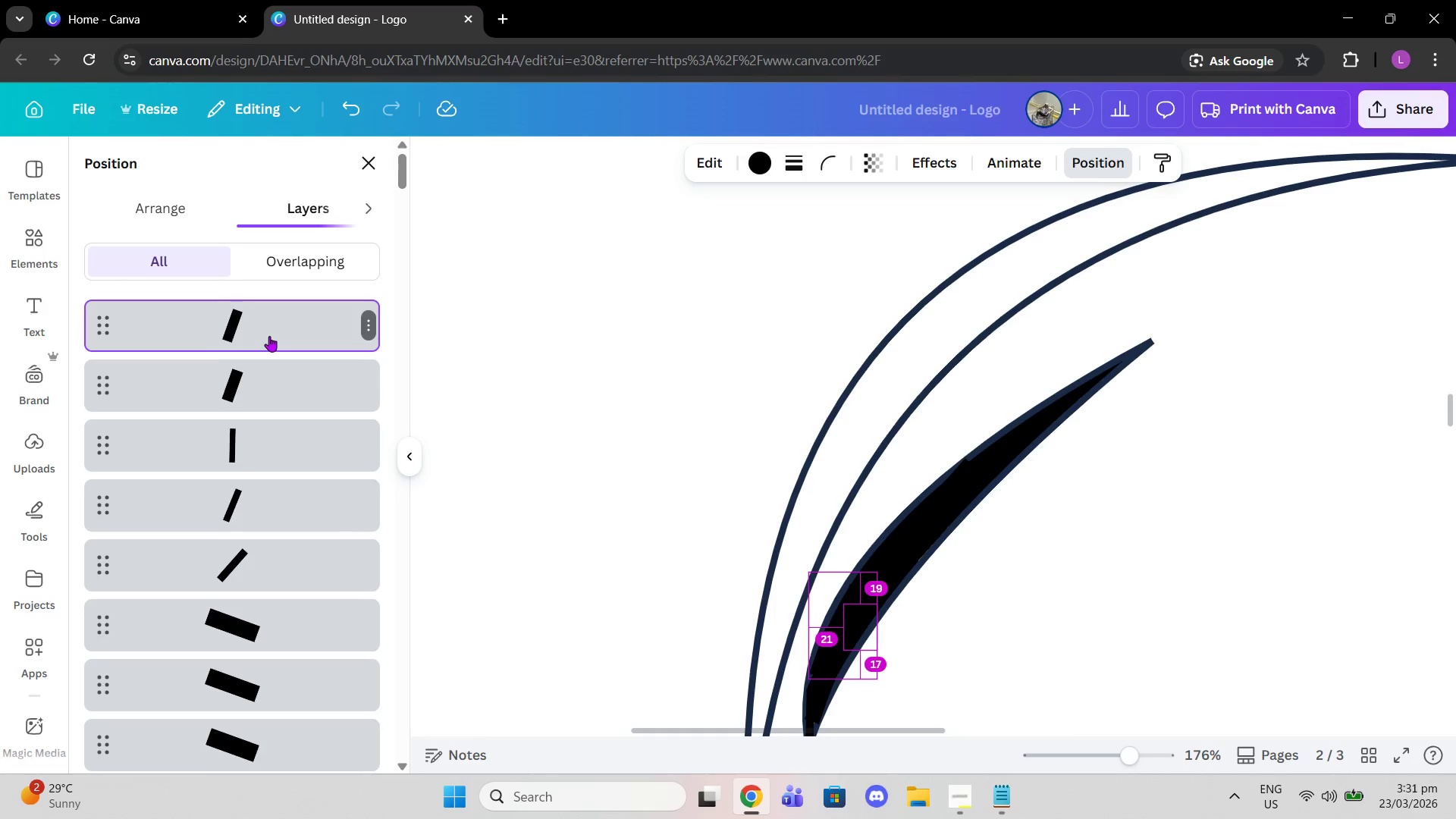 
key(Alt+Control+BracketLeft)
 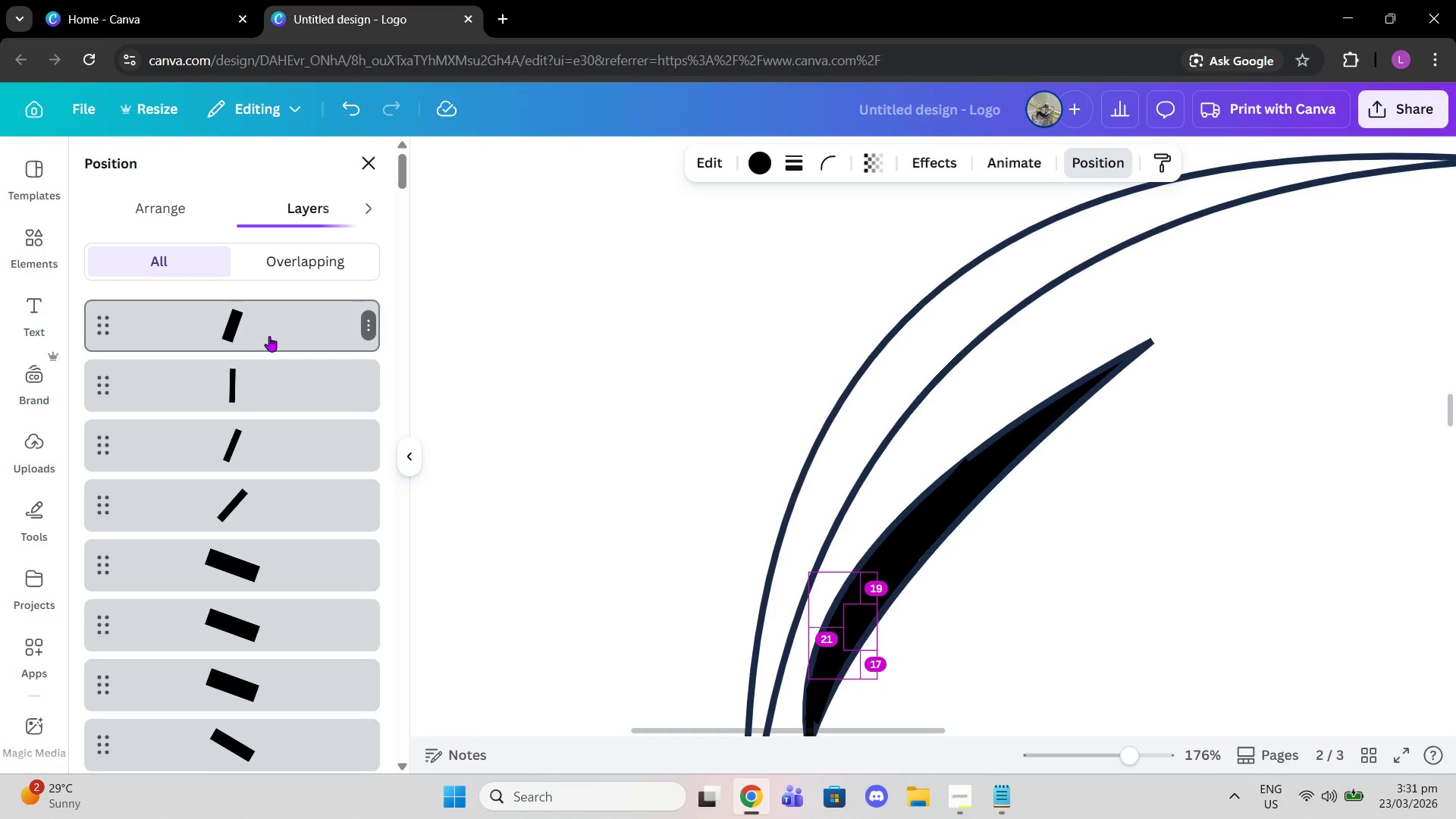 
left_click([269, 336])
 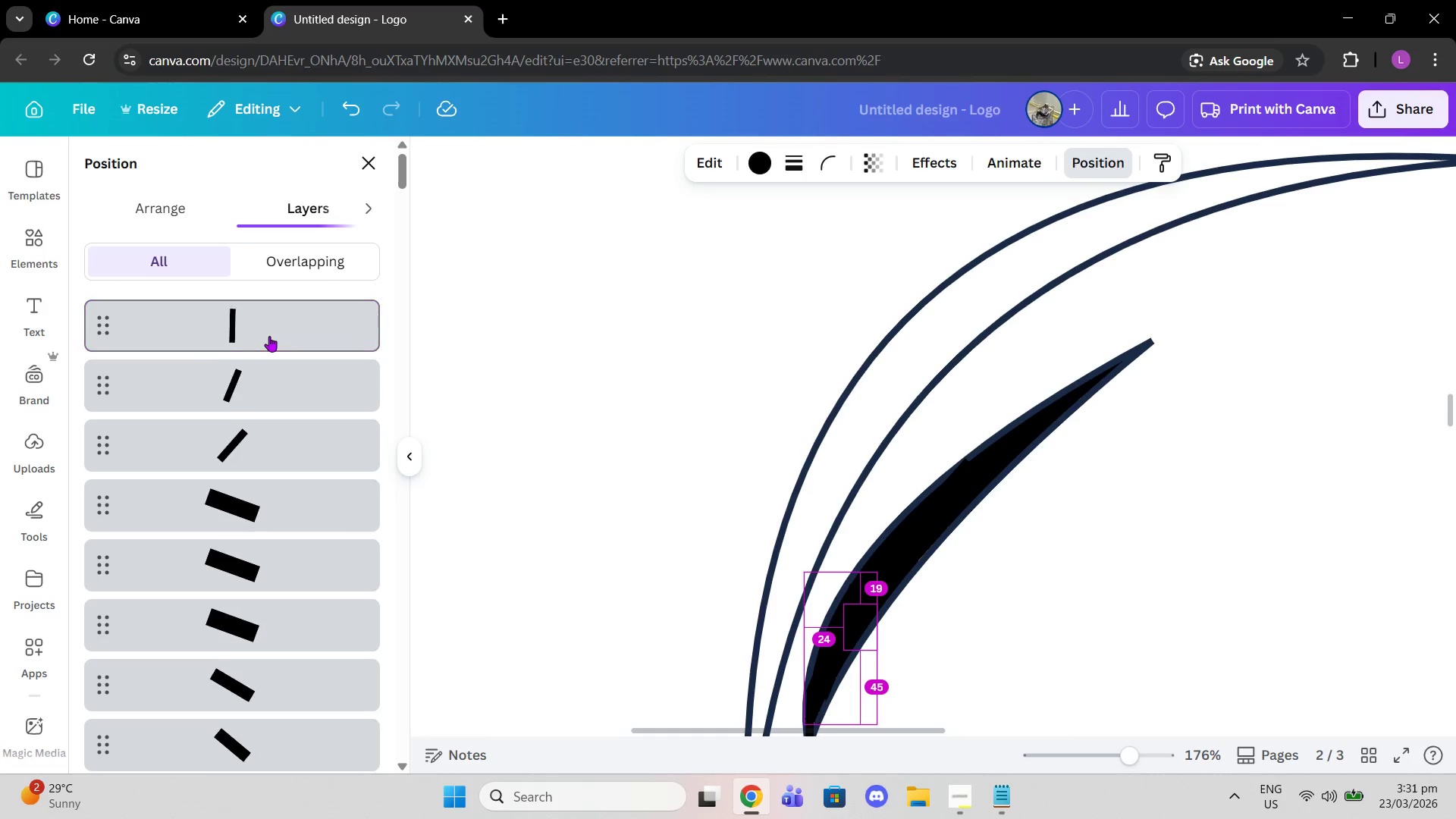 
key(Alt+Control+BracketLeft)
 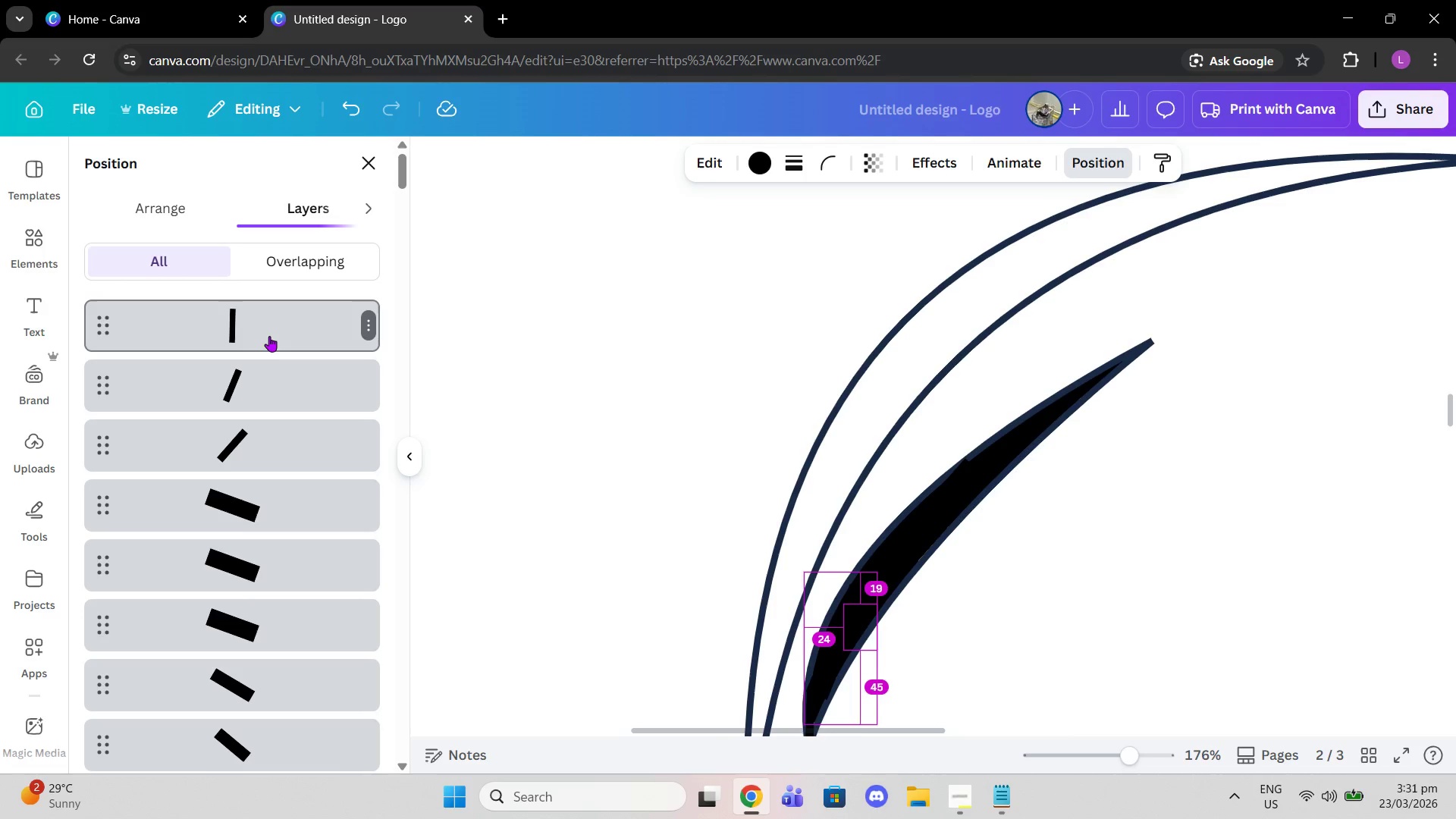 
left_click([269, 336])
 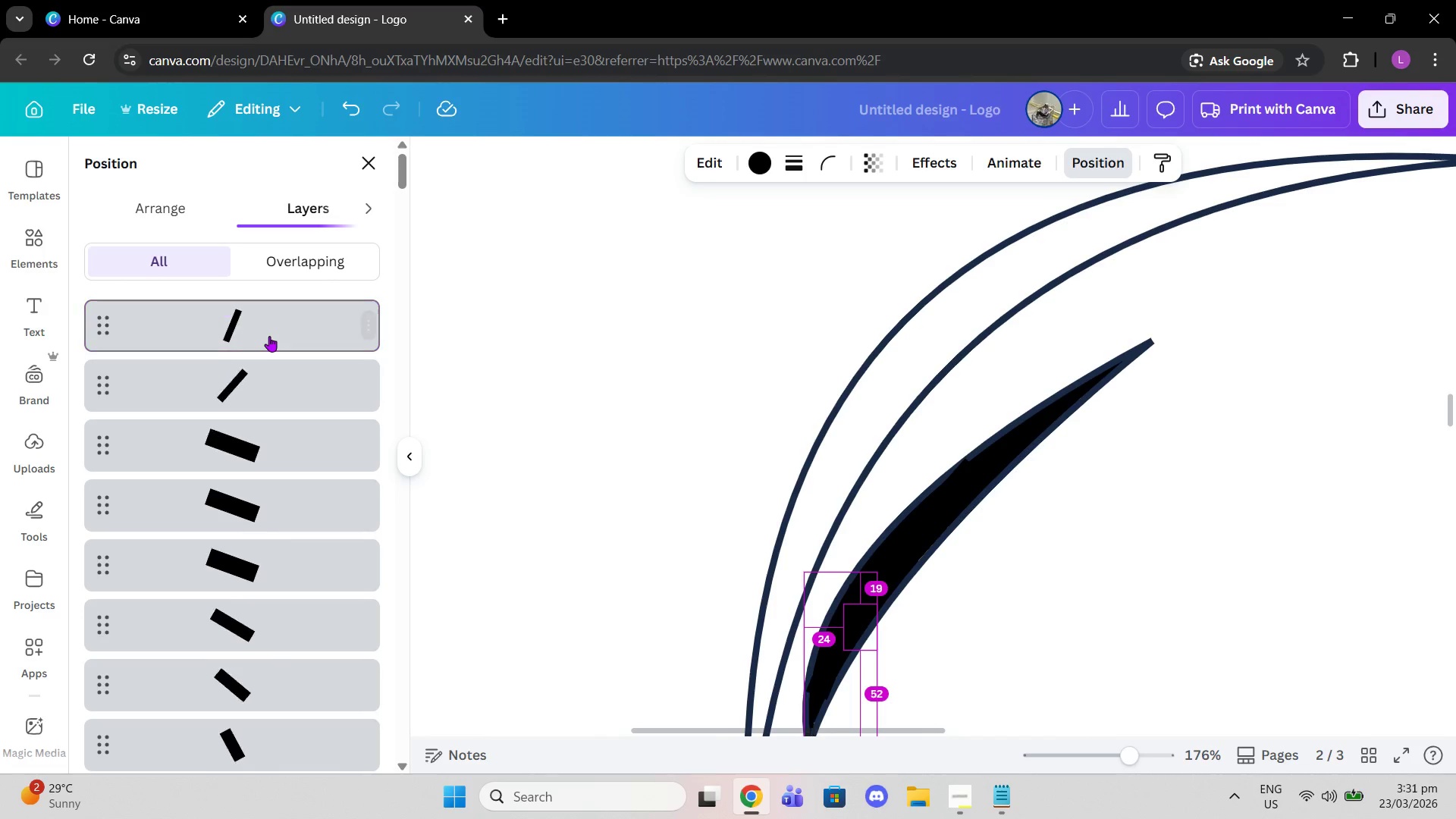 
key(Alt+Control+BracketLeft)
 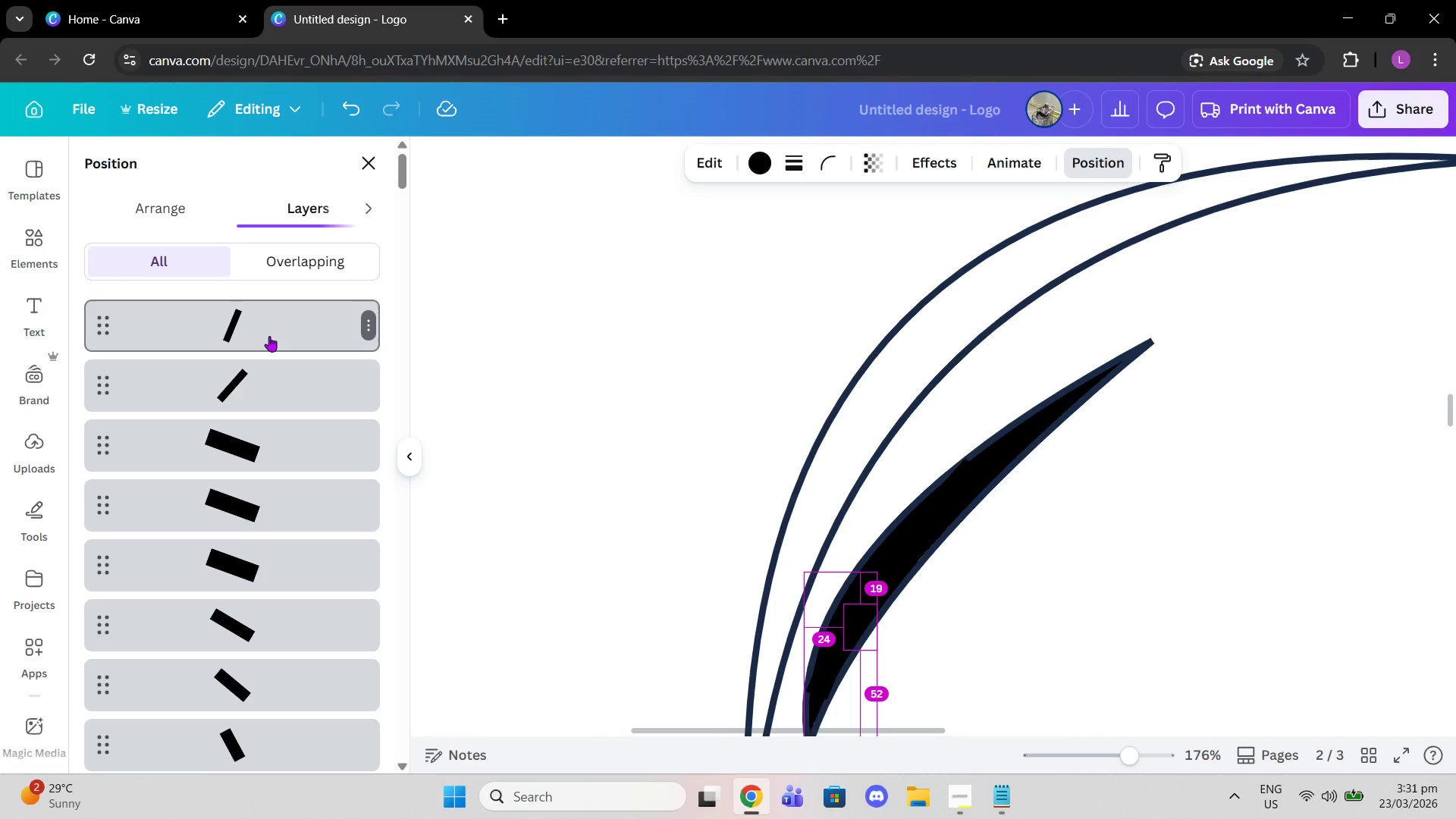 
left_click([269, 336])
 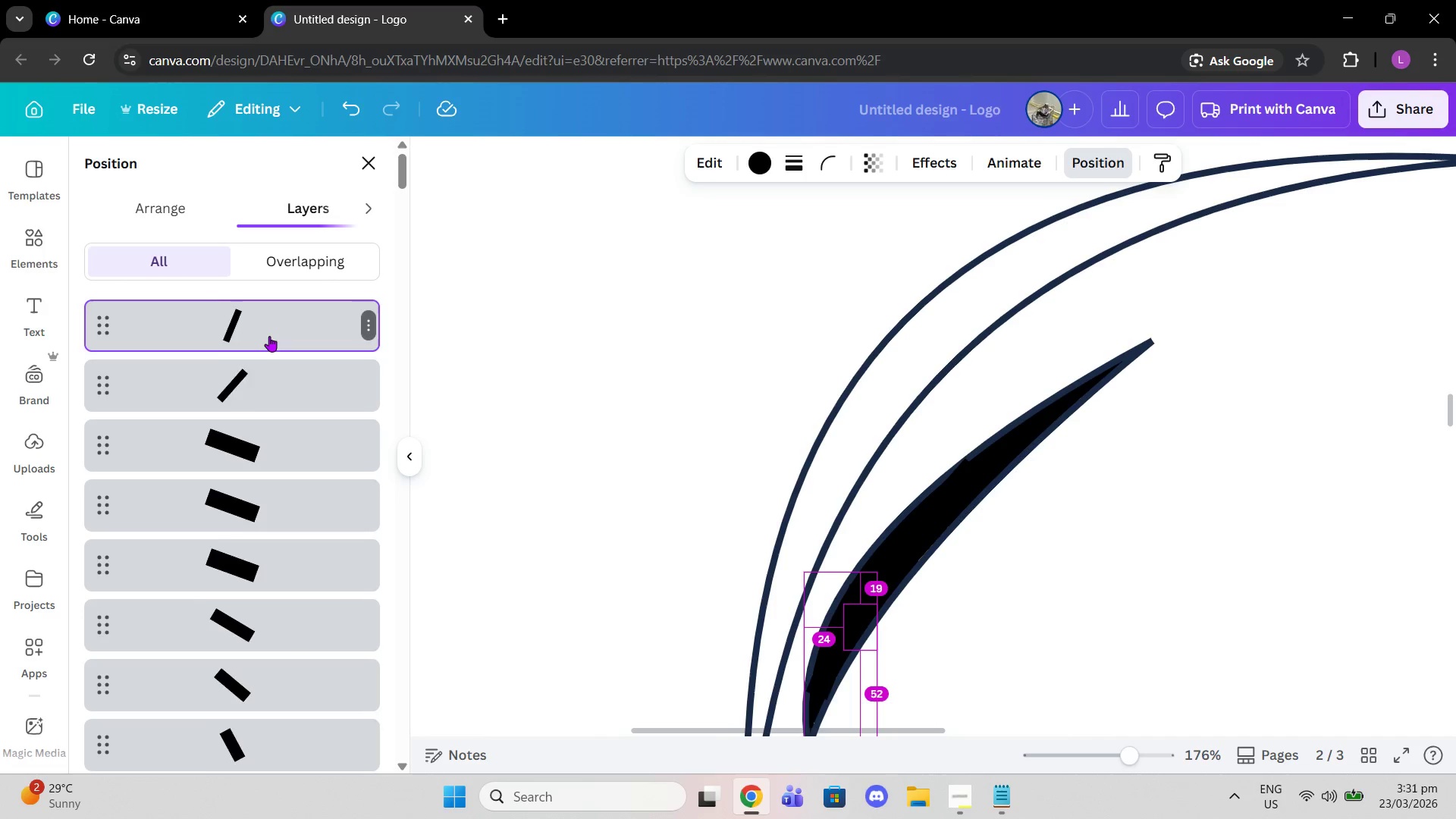 
key(Alt+Control+BracketLeft)
 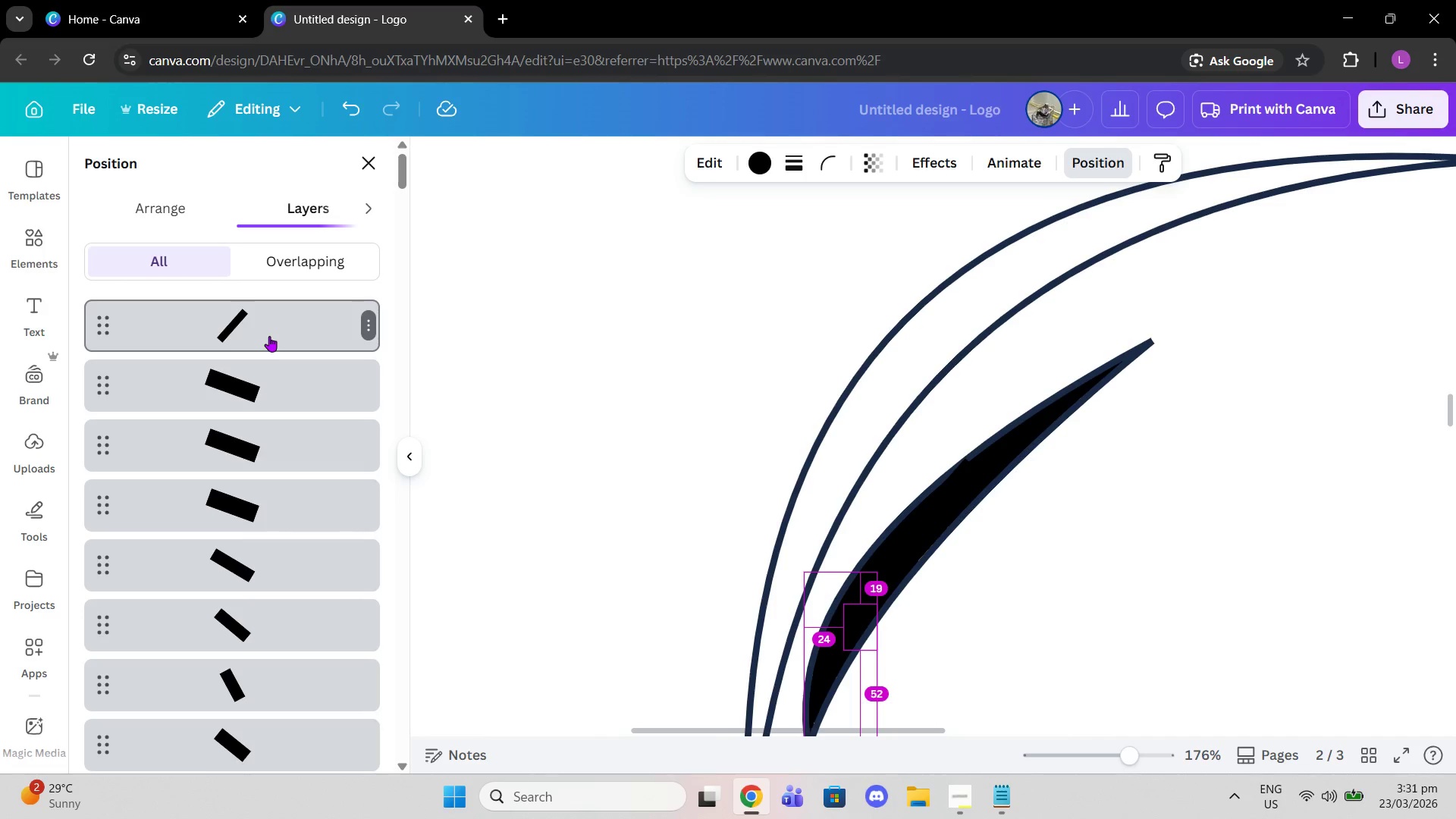 
left_click([269, 336])
 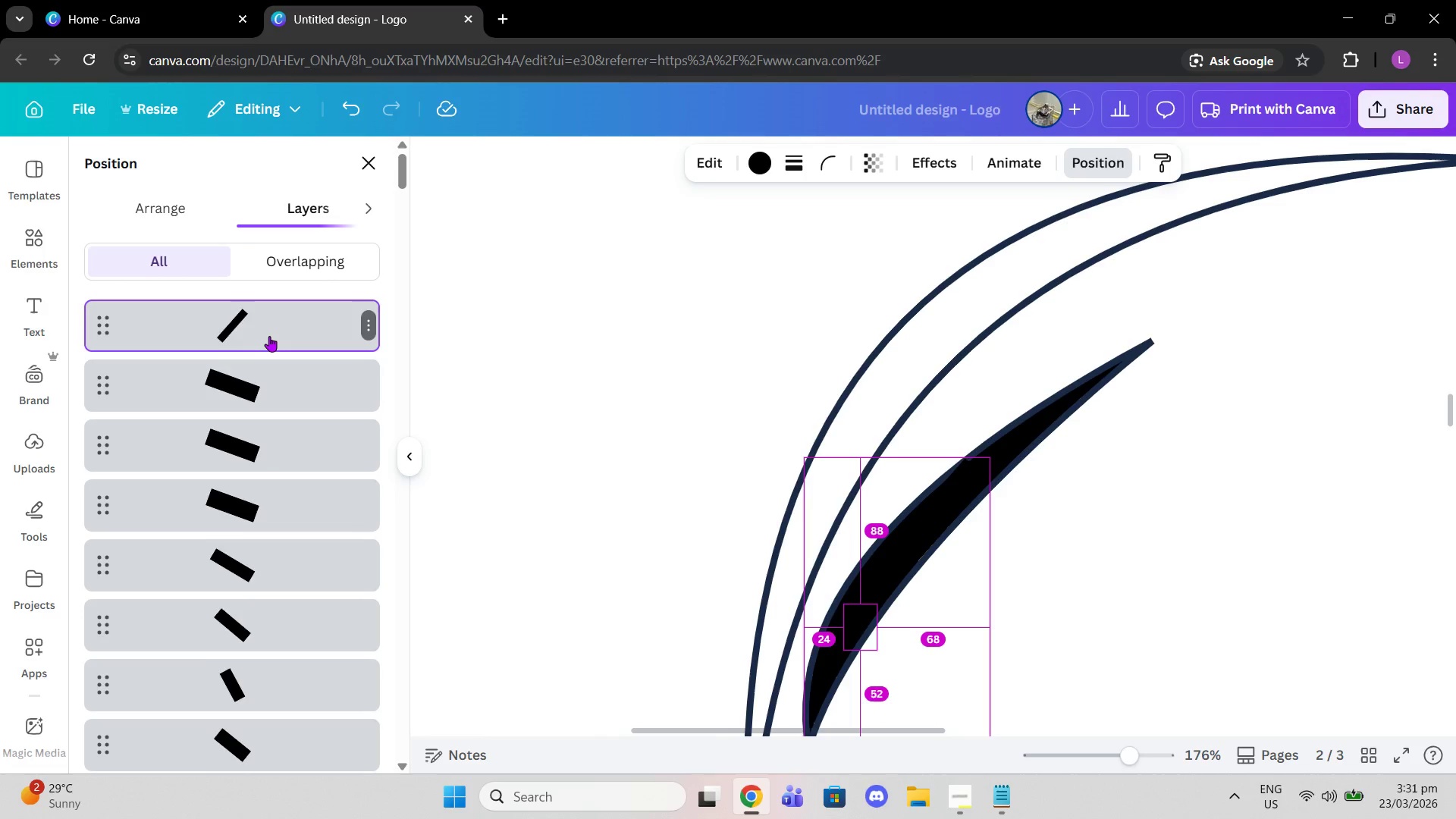 
key(Alt+Control+BracketLeft)
 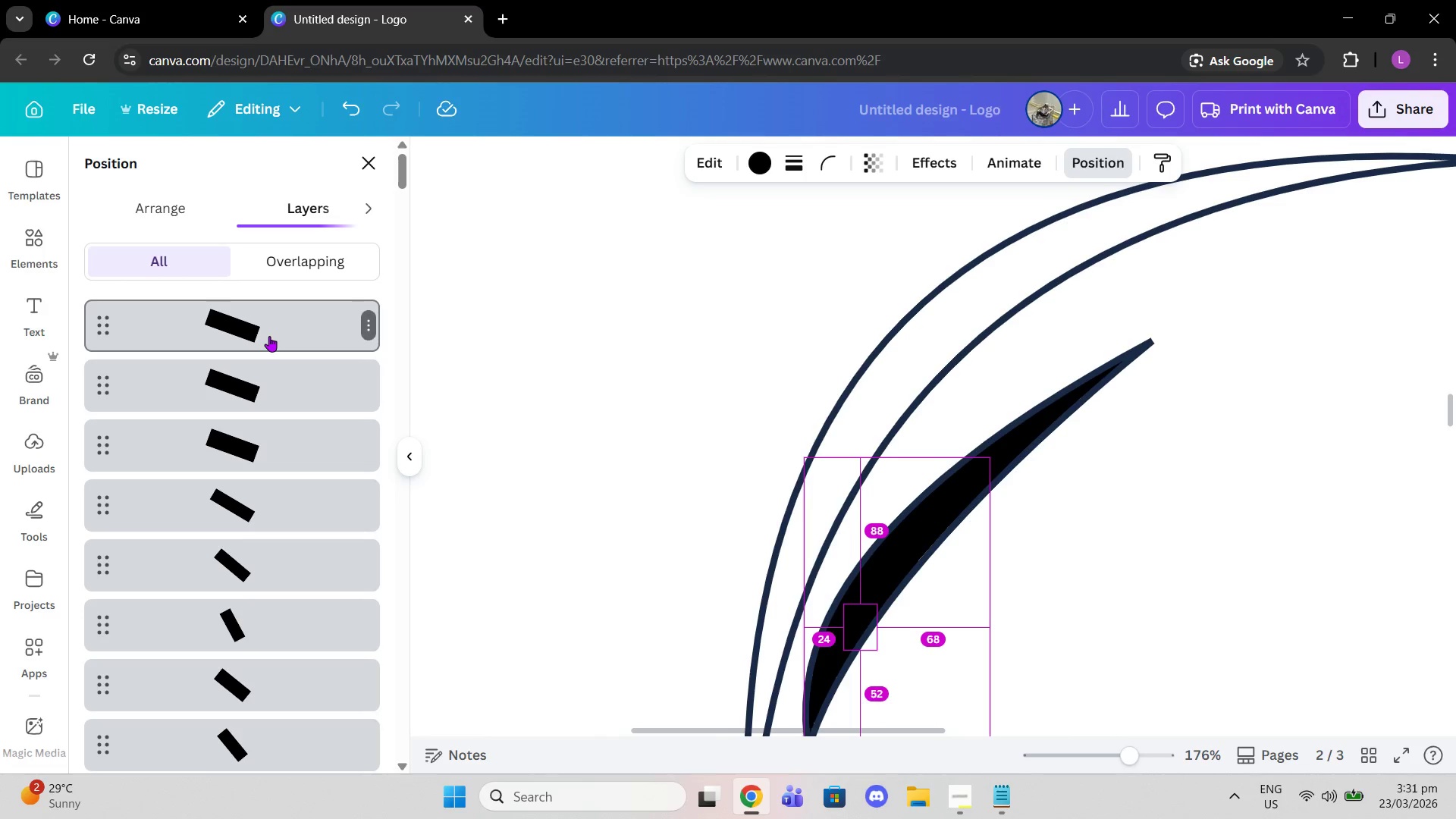 
left_click([269, 336])
 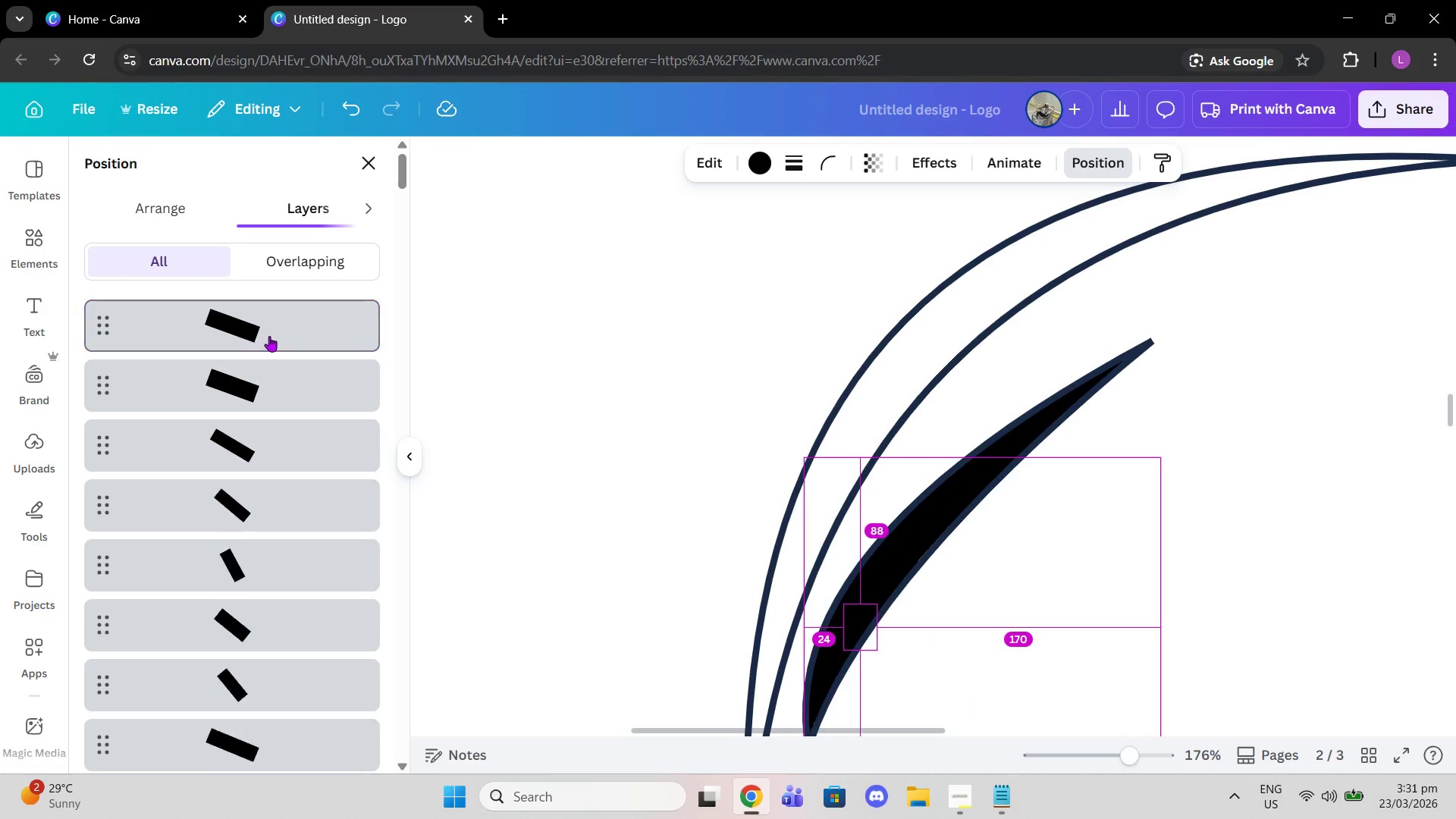 
key(Alt+Control+BracketLeft)
 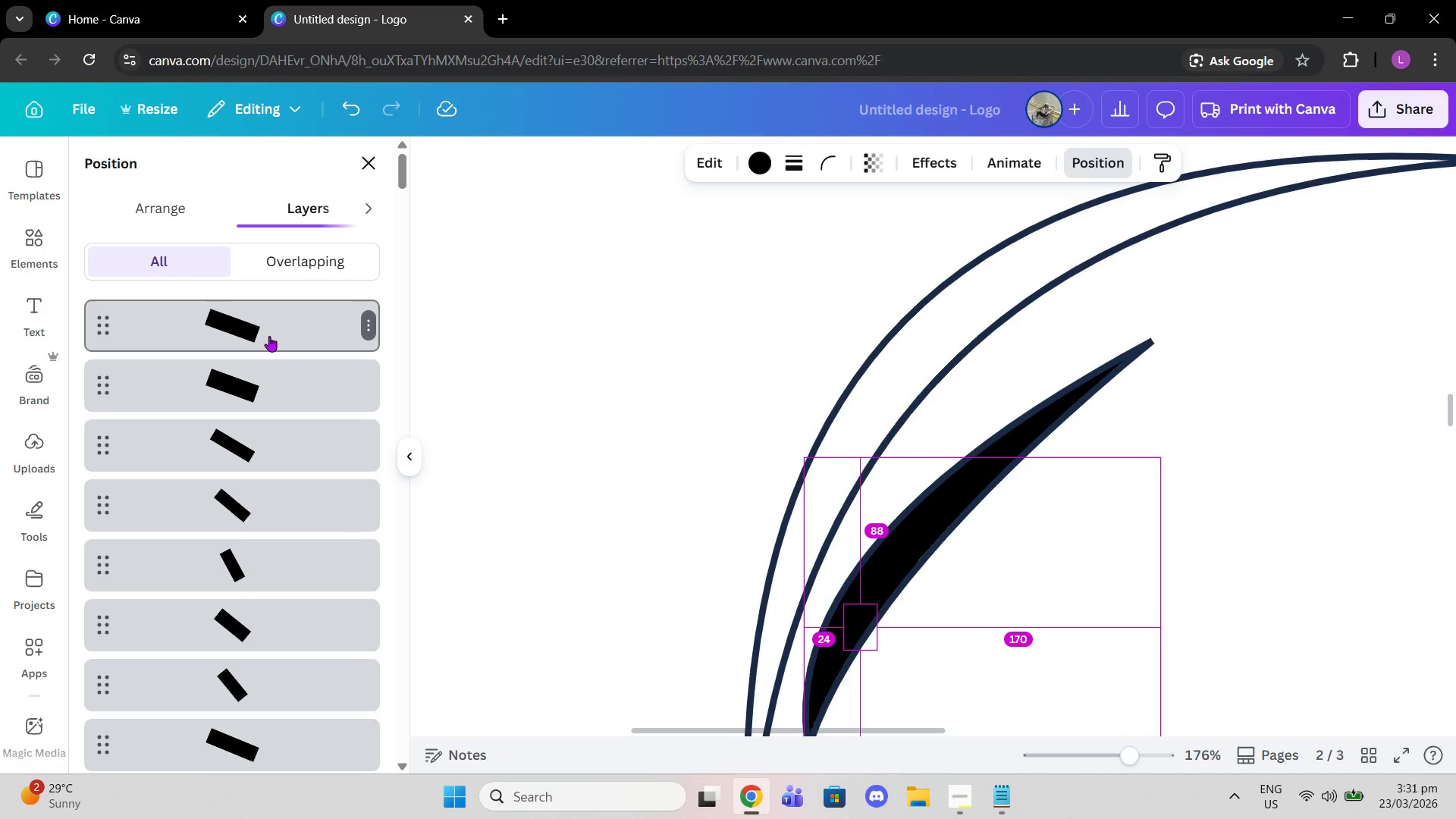 
left_click([269, 336])
 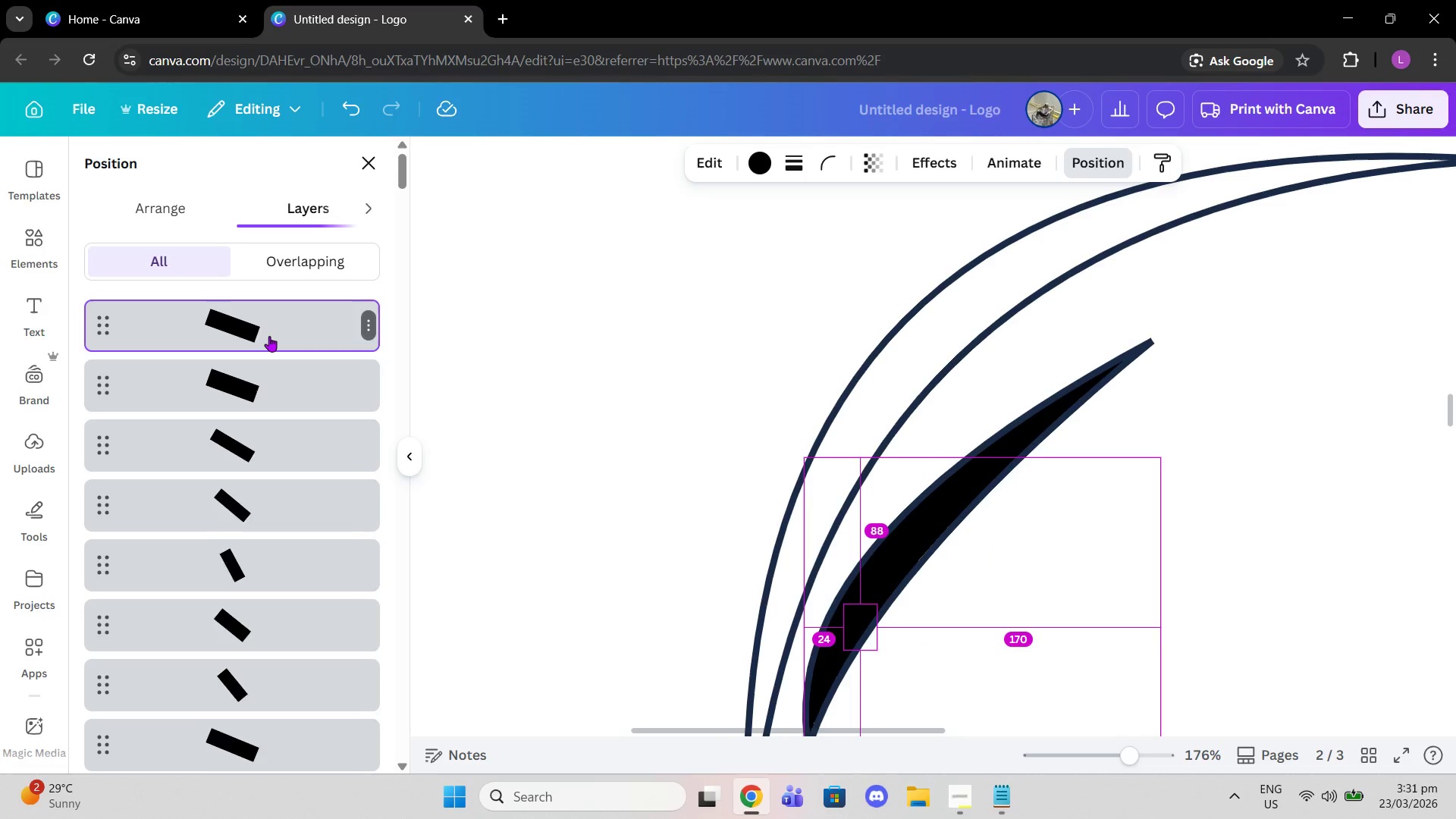 
key(Alt+Control+BracketLeft)
 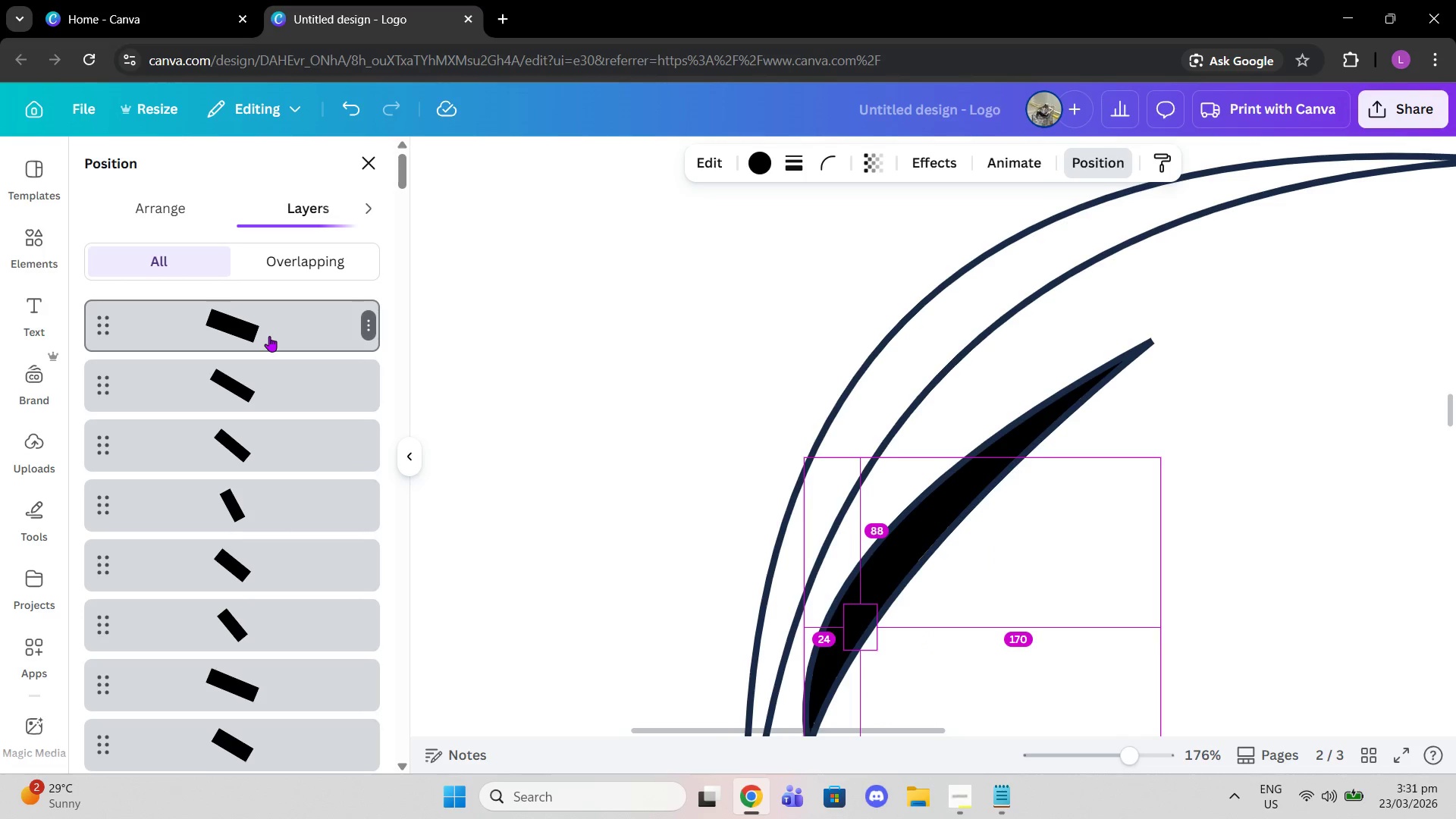 
left_click([269, 336])
 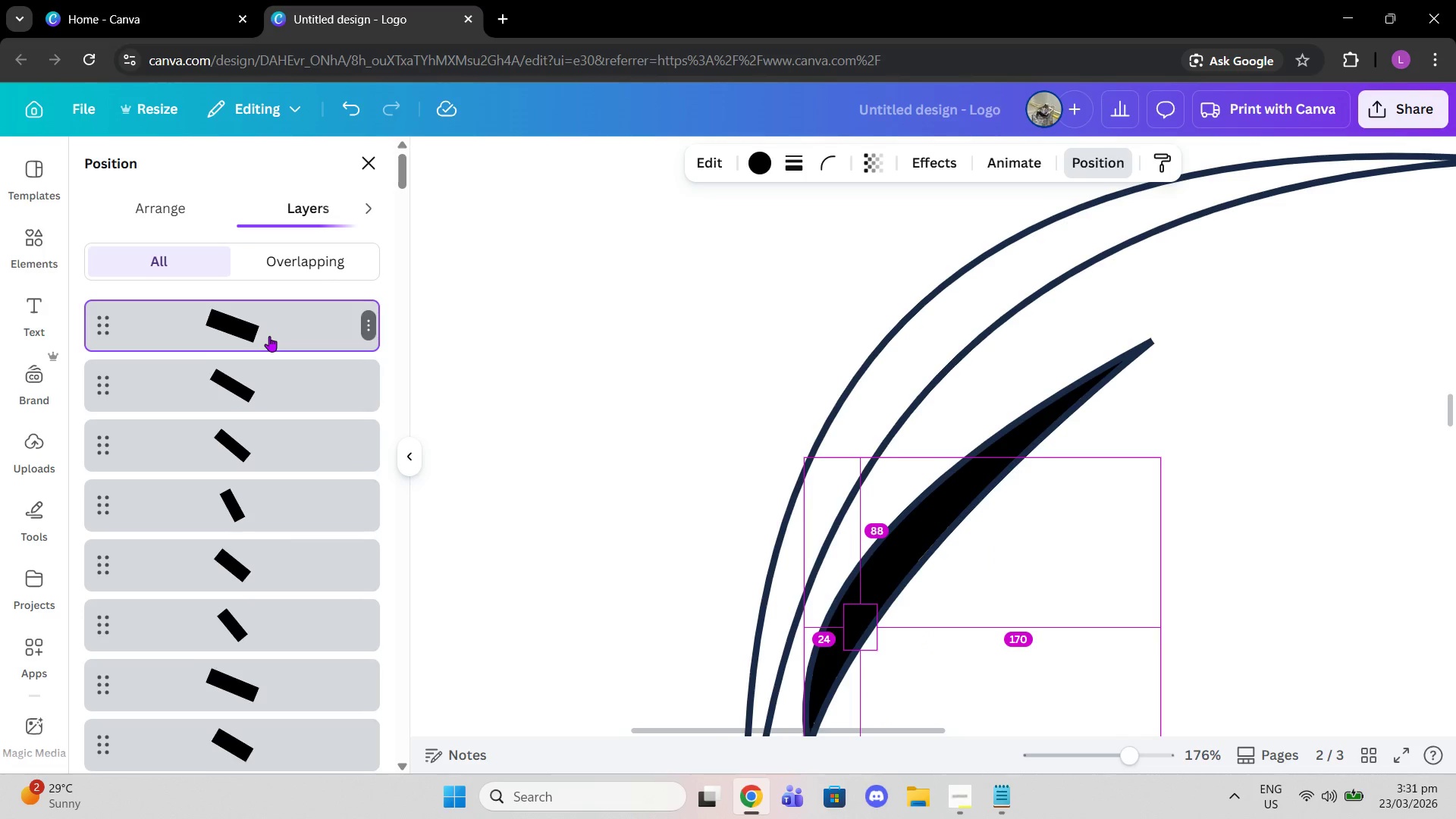 
key(Alt+Control+BracketLeft)
 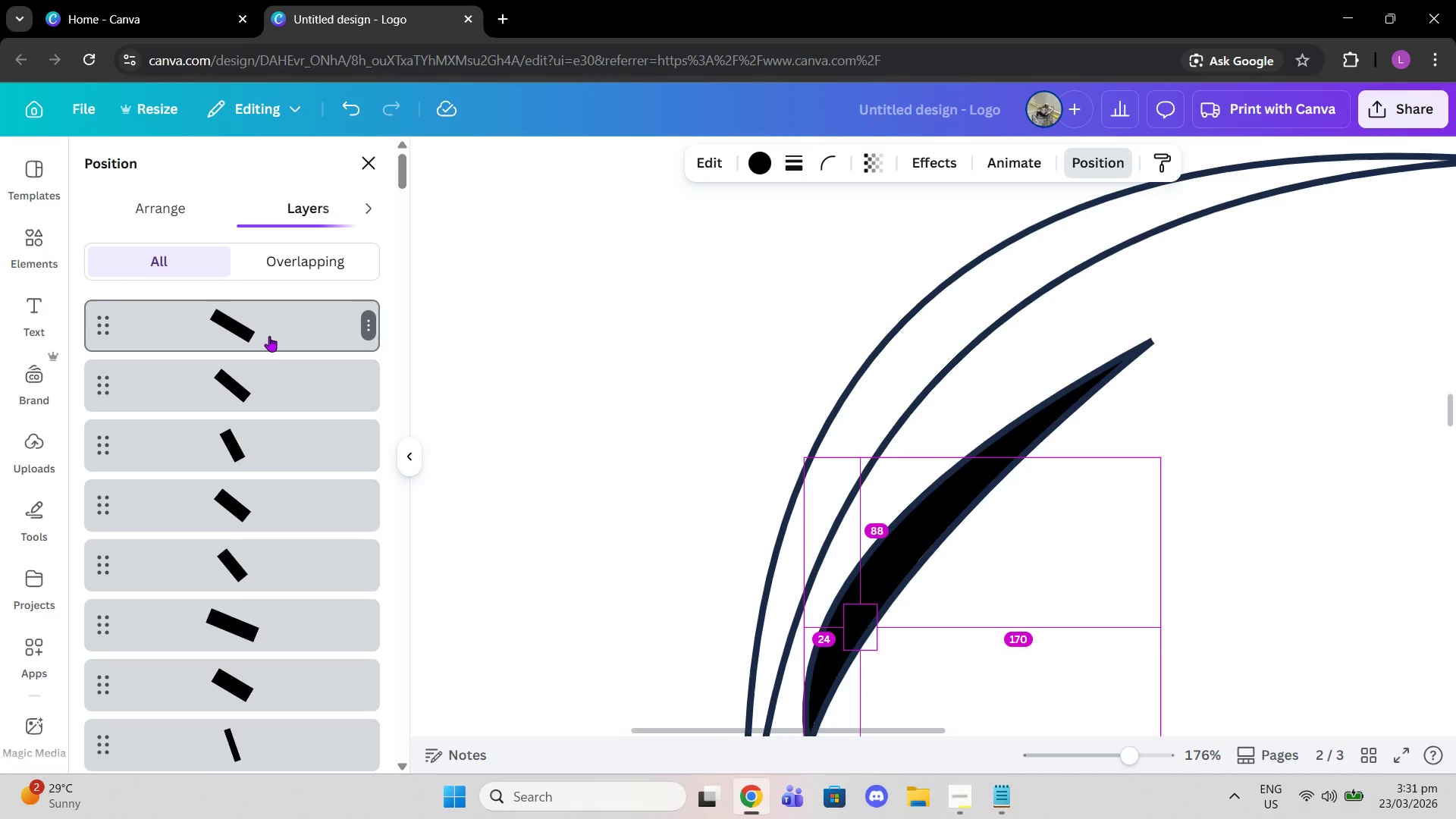 
left_click([269, 336])
 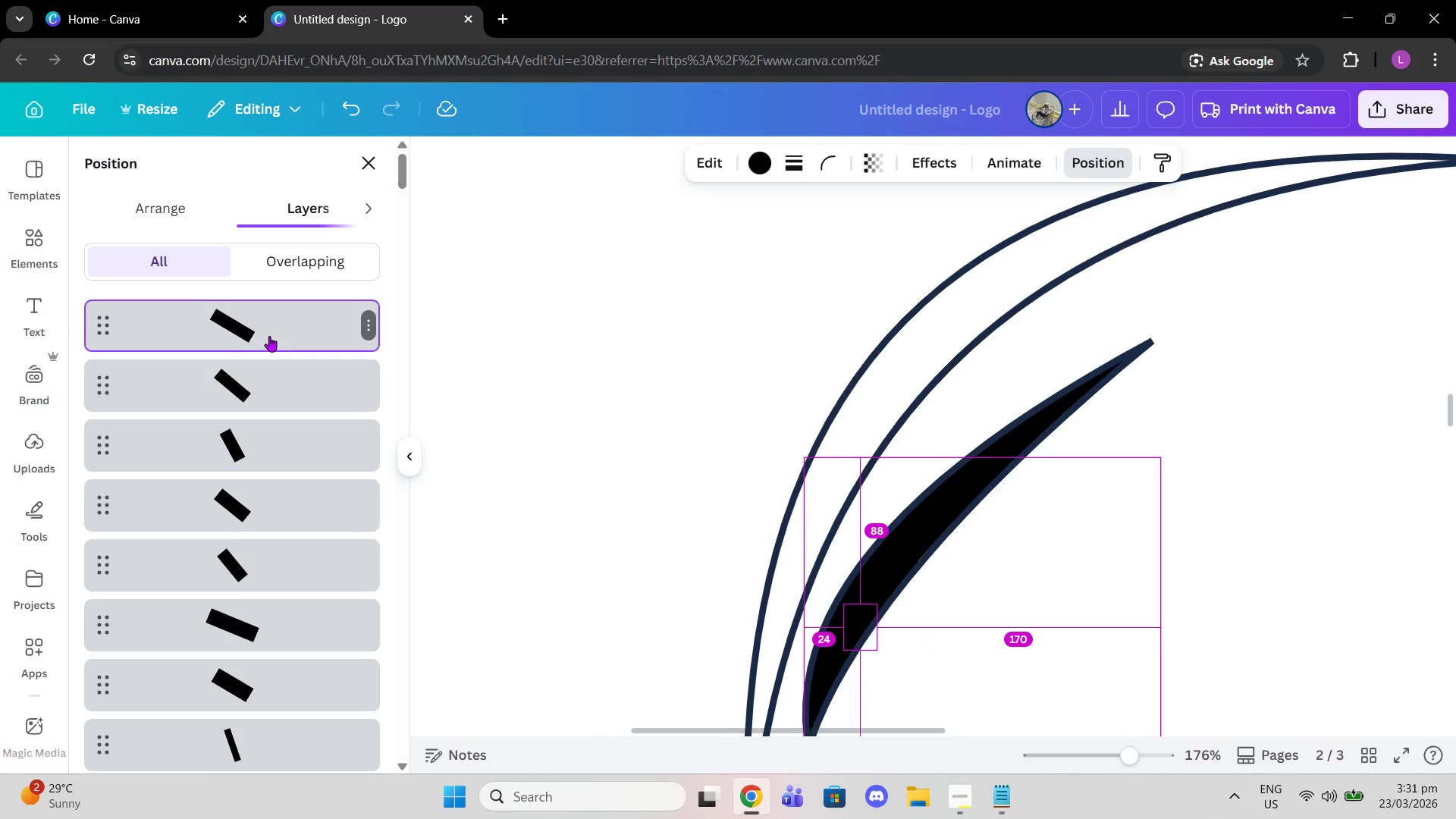 
key(Alt+Control+BracketLeft)
 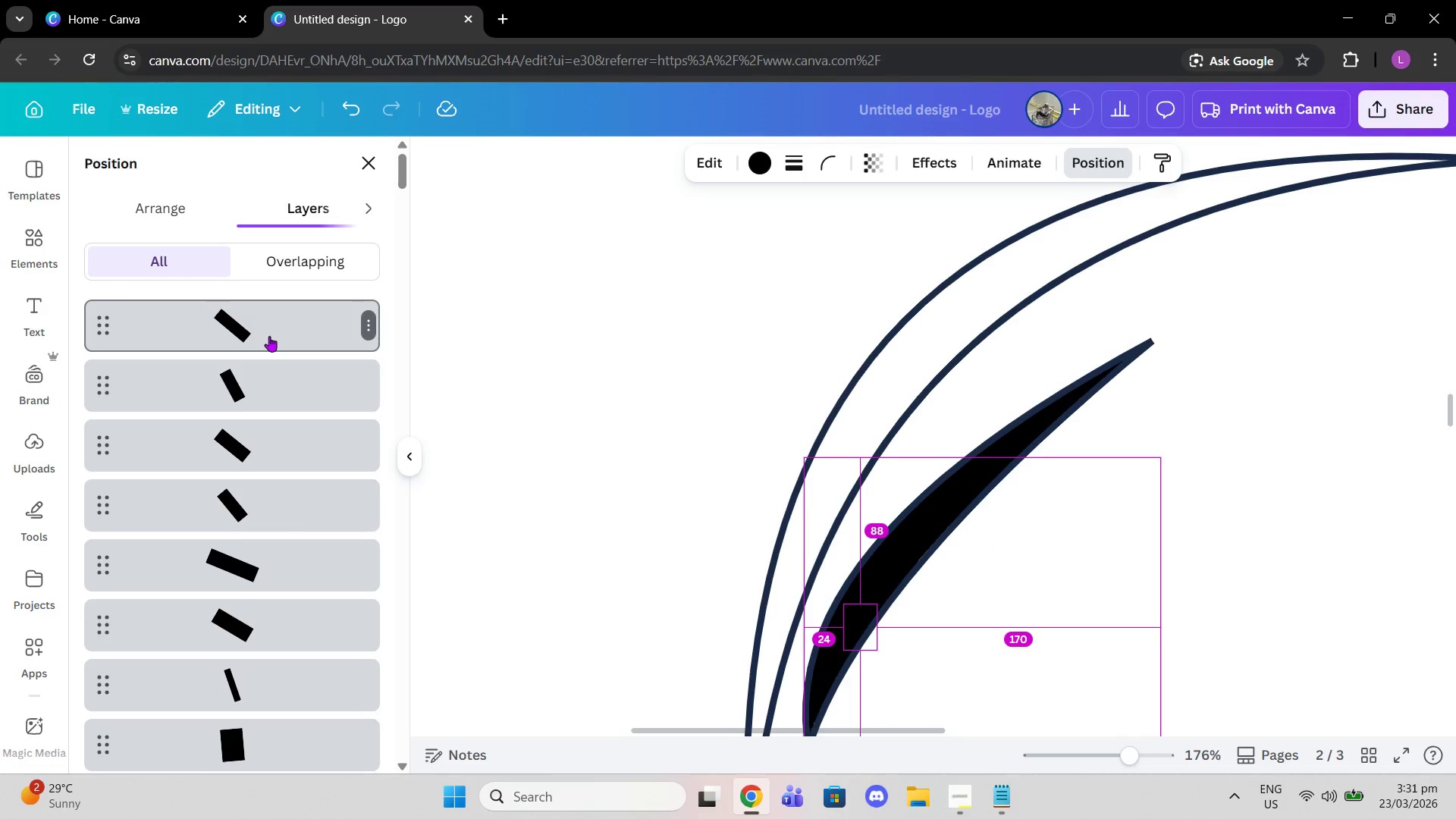 
left_click([269, 336])
 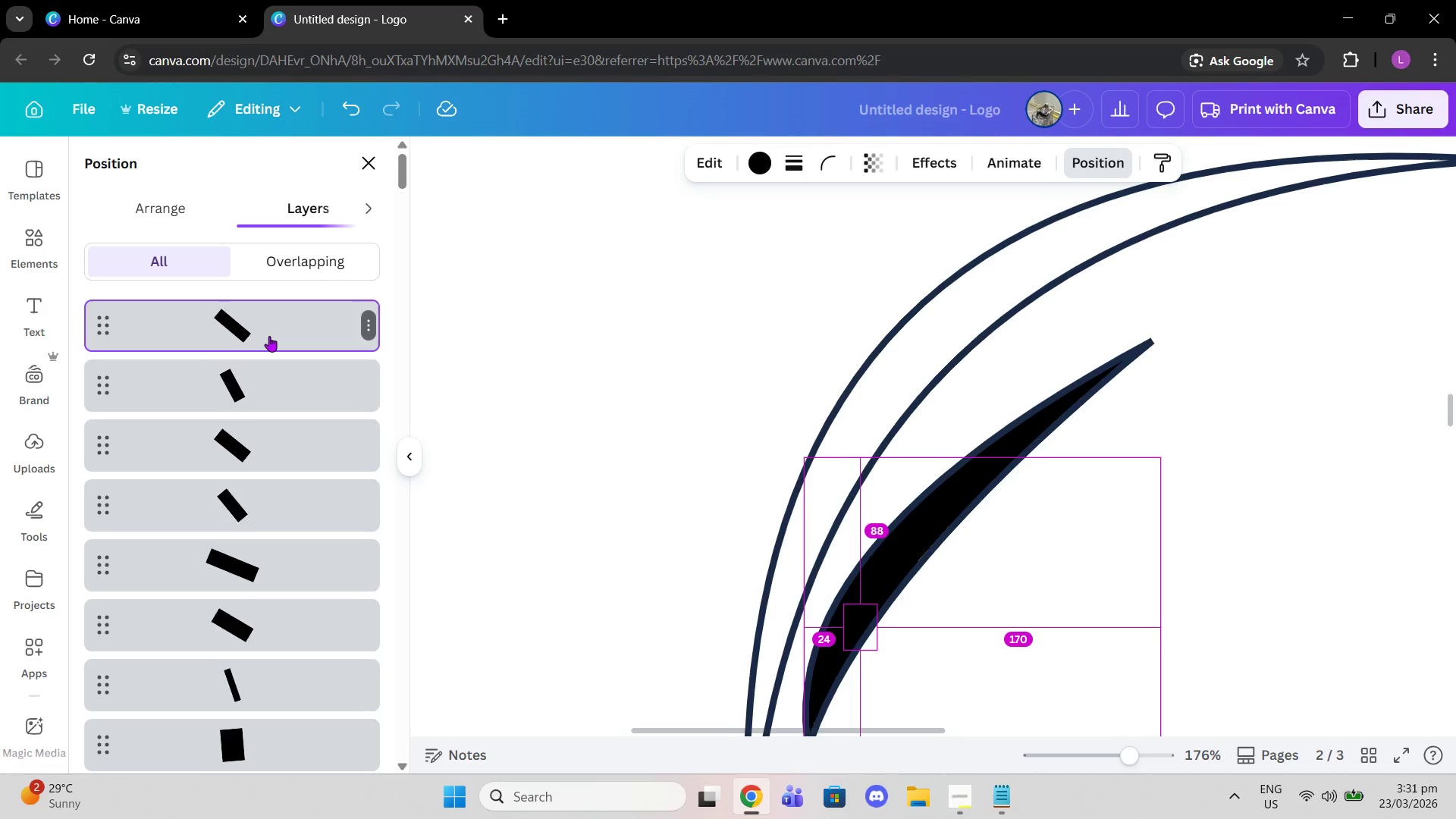 
key(Alt+Control+BracketLeft)
 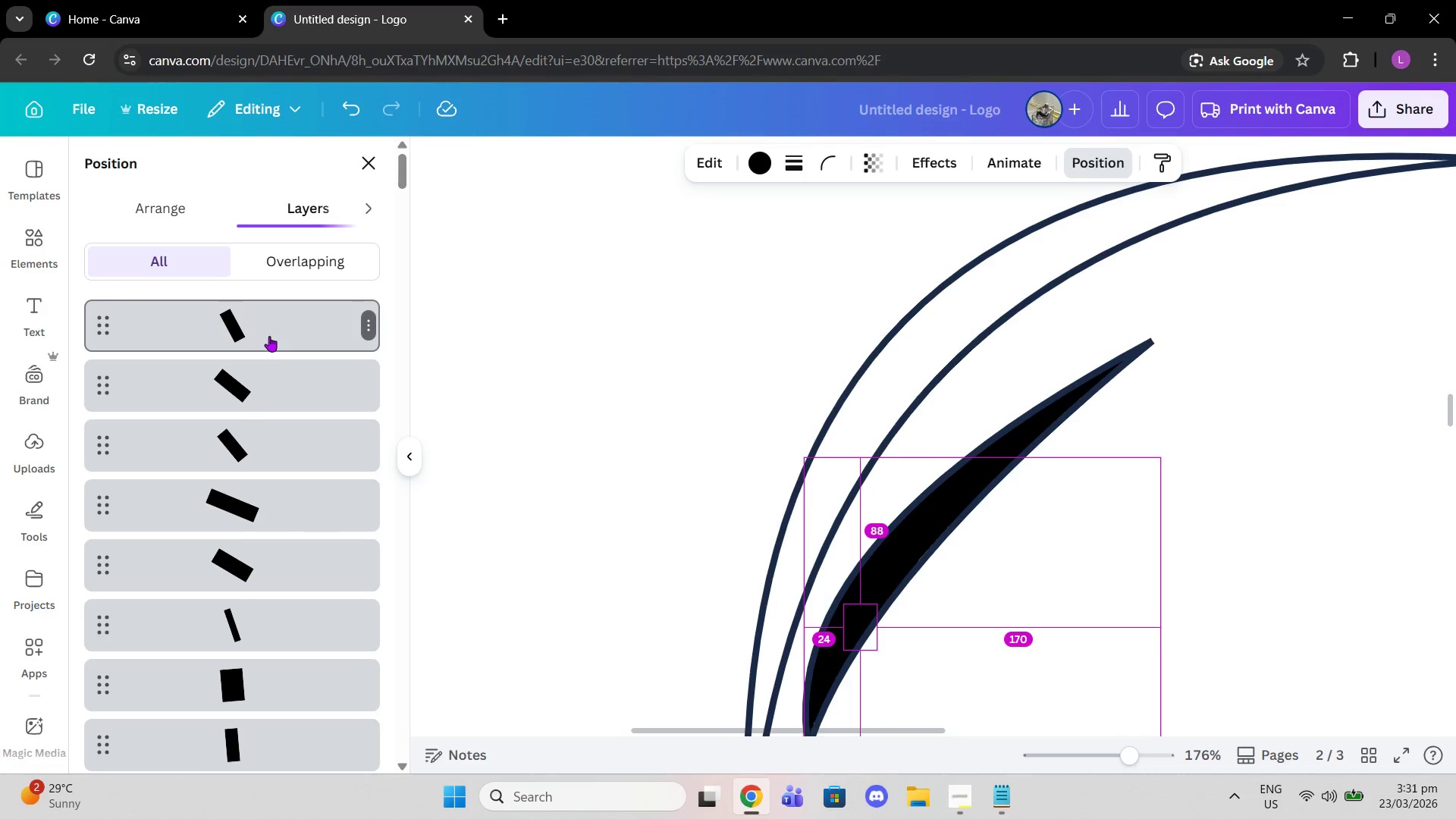 
left_click([269, 336])
 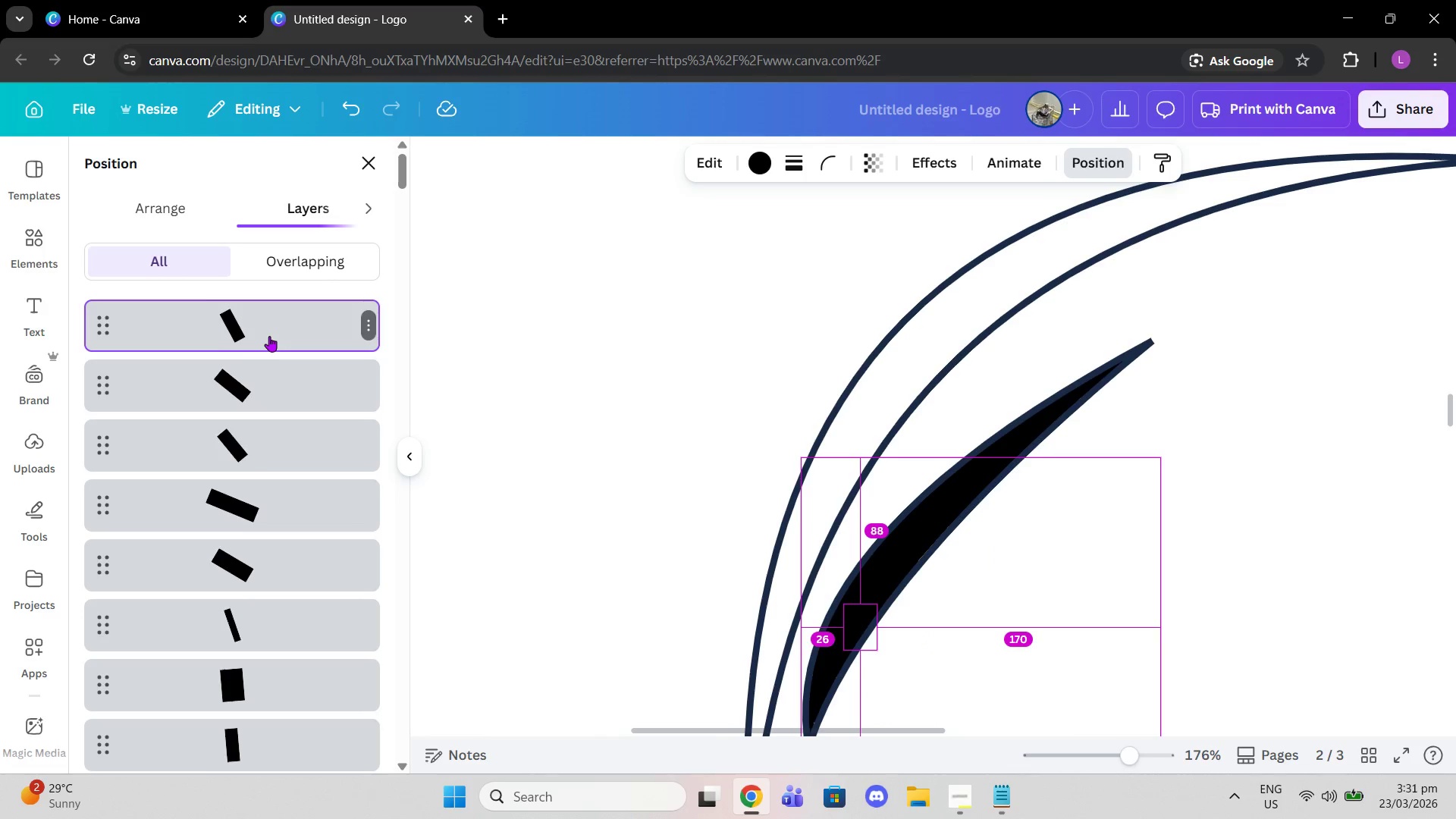 
key(Alt+Control+BracketLeft)
 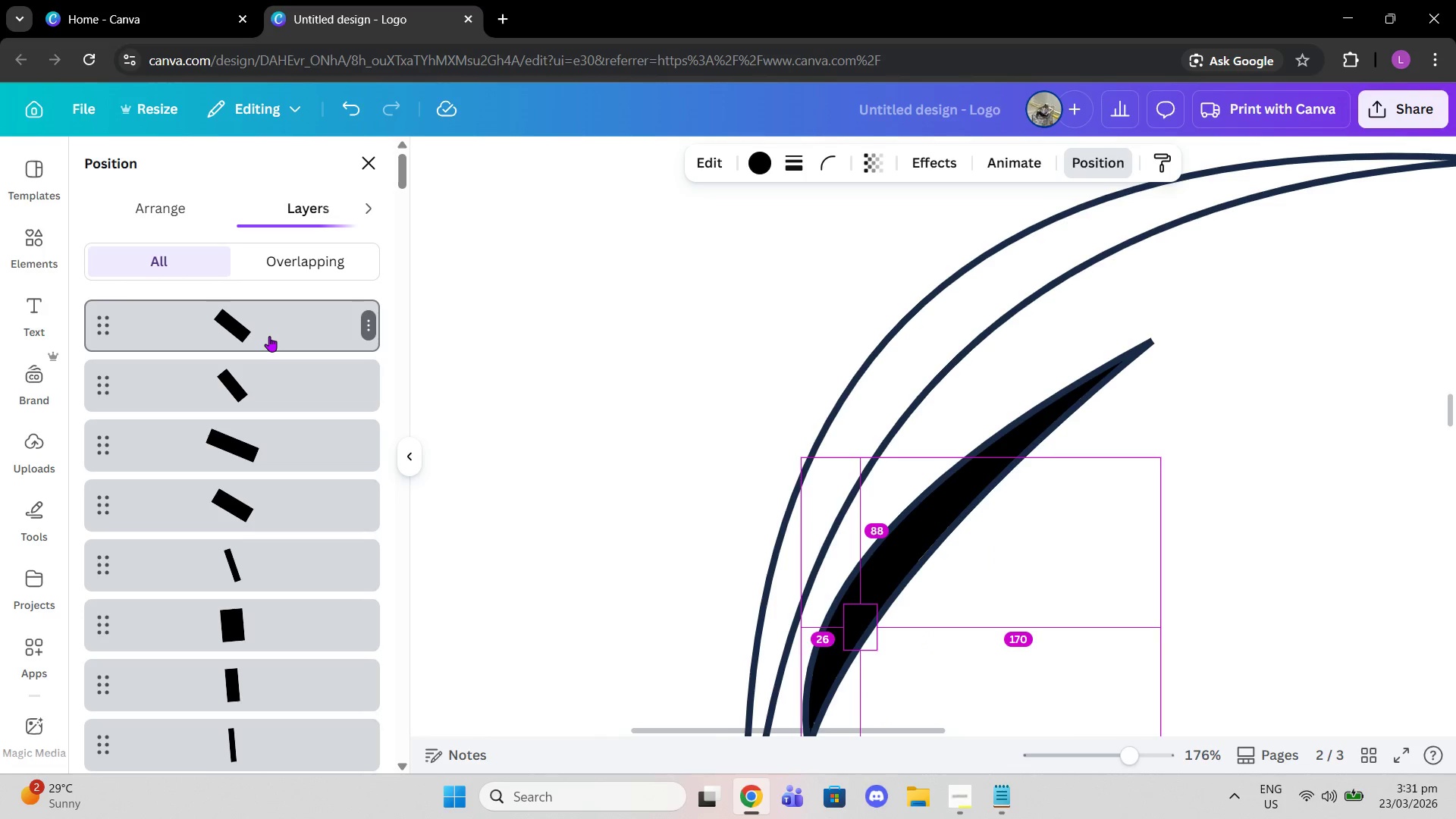 
left_click([269, 336])
 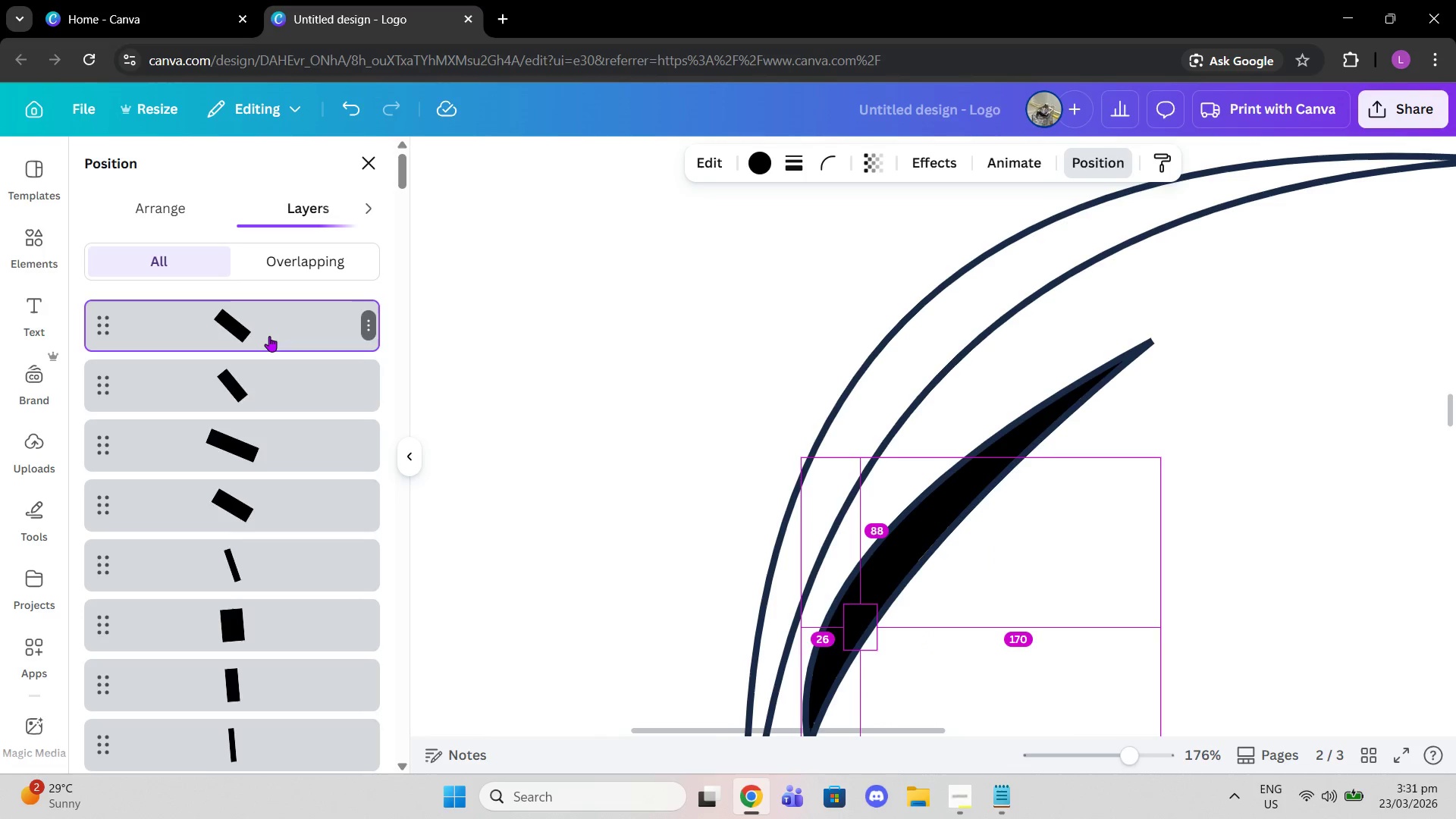 
key(Alt+Control+BracketLeft)
 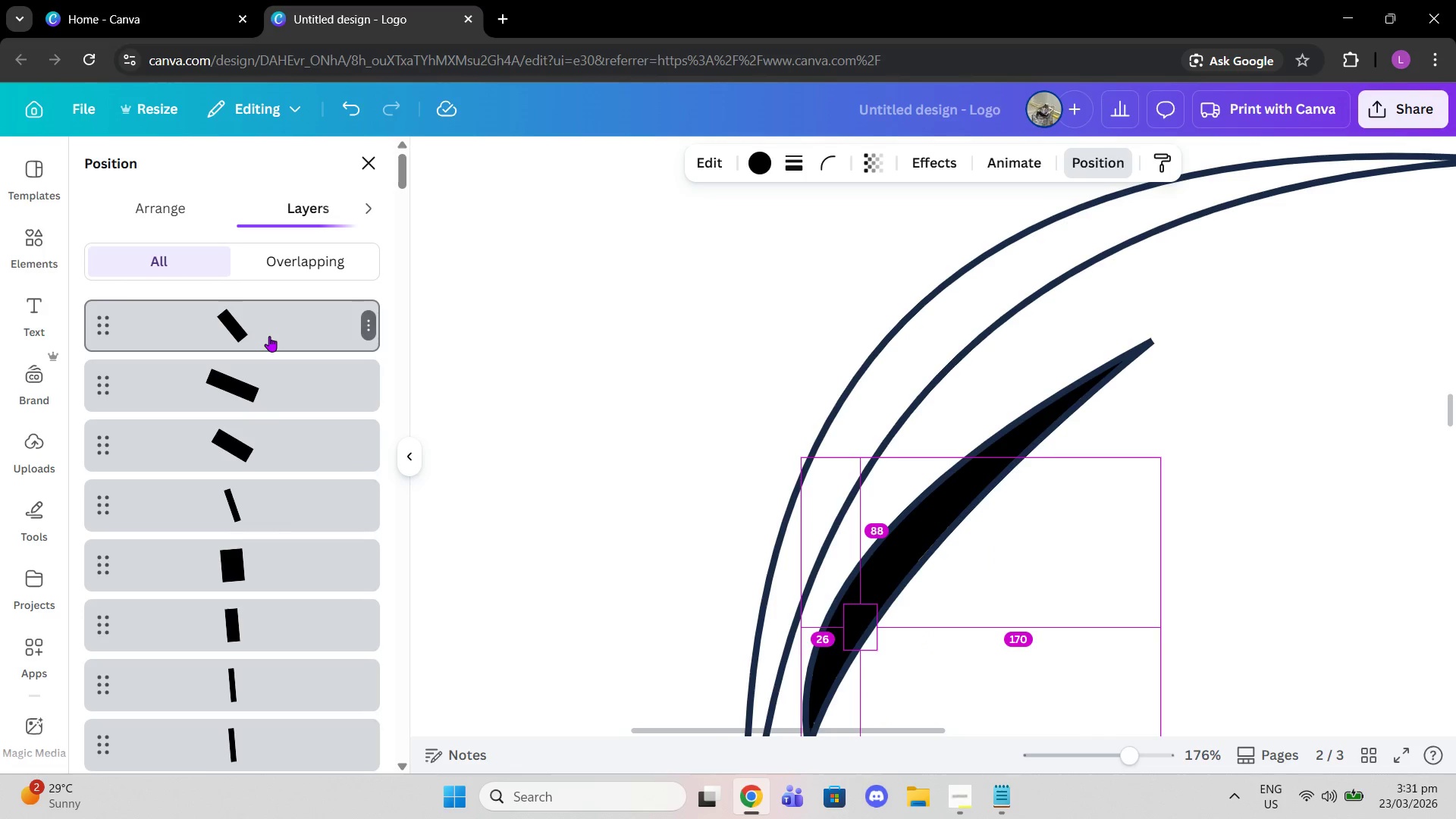 
left_click([269, 336])
 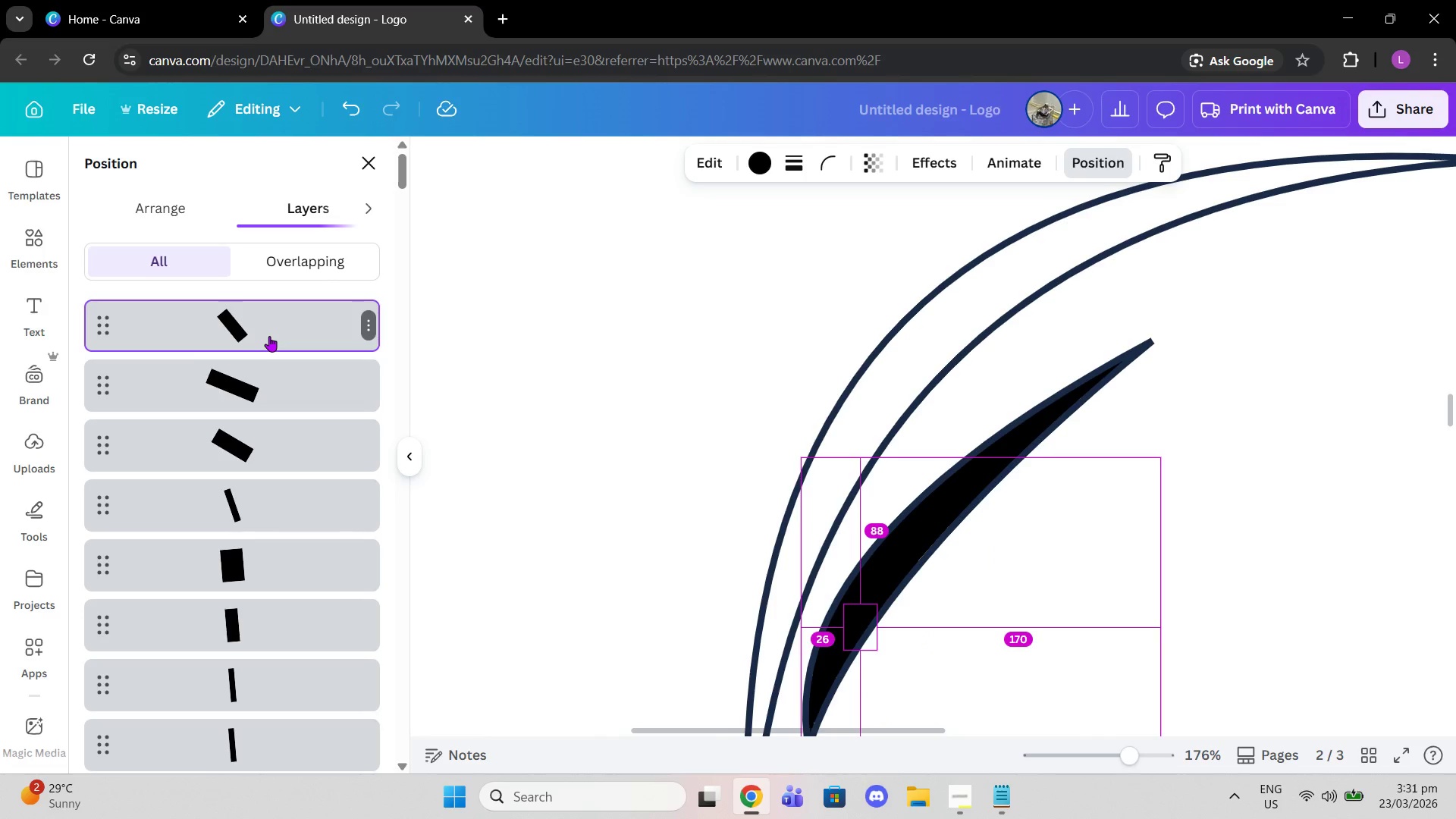 
key(Alt+Control+BracketLeft)
 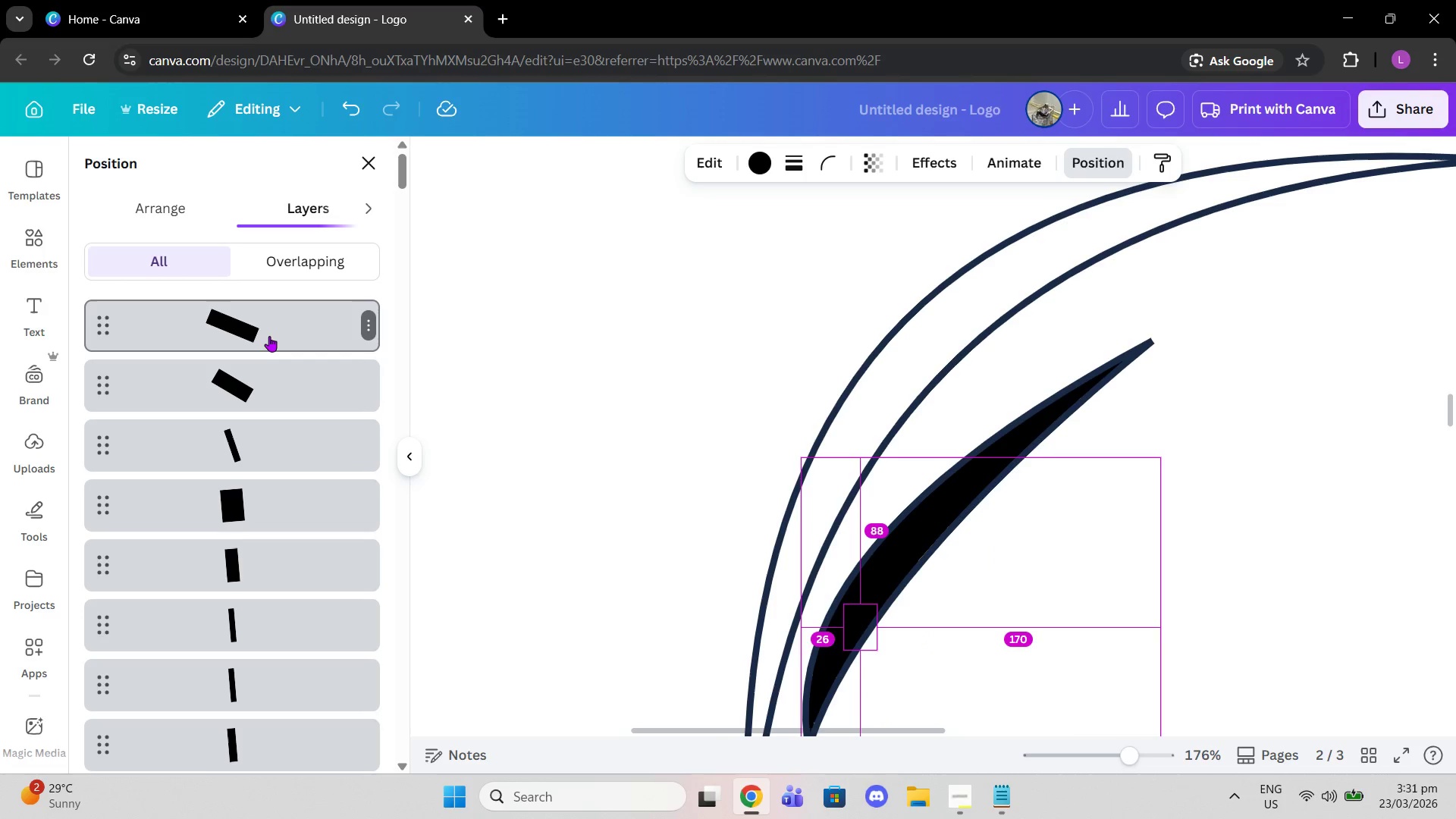 
left_click([269, 336])
 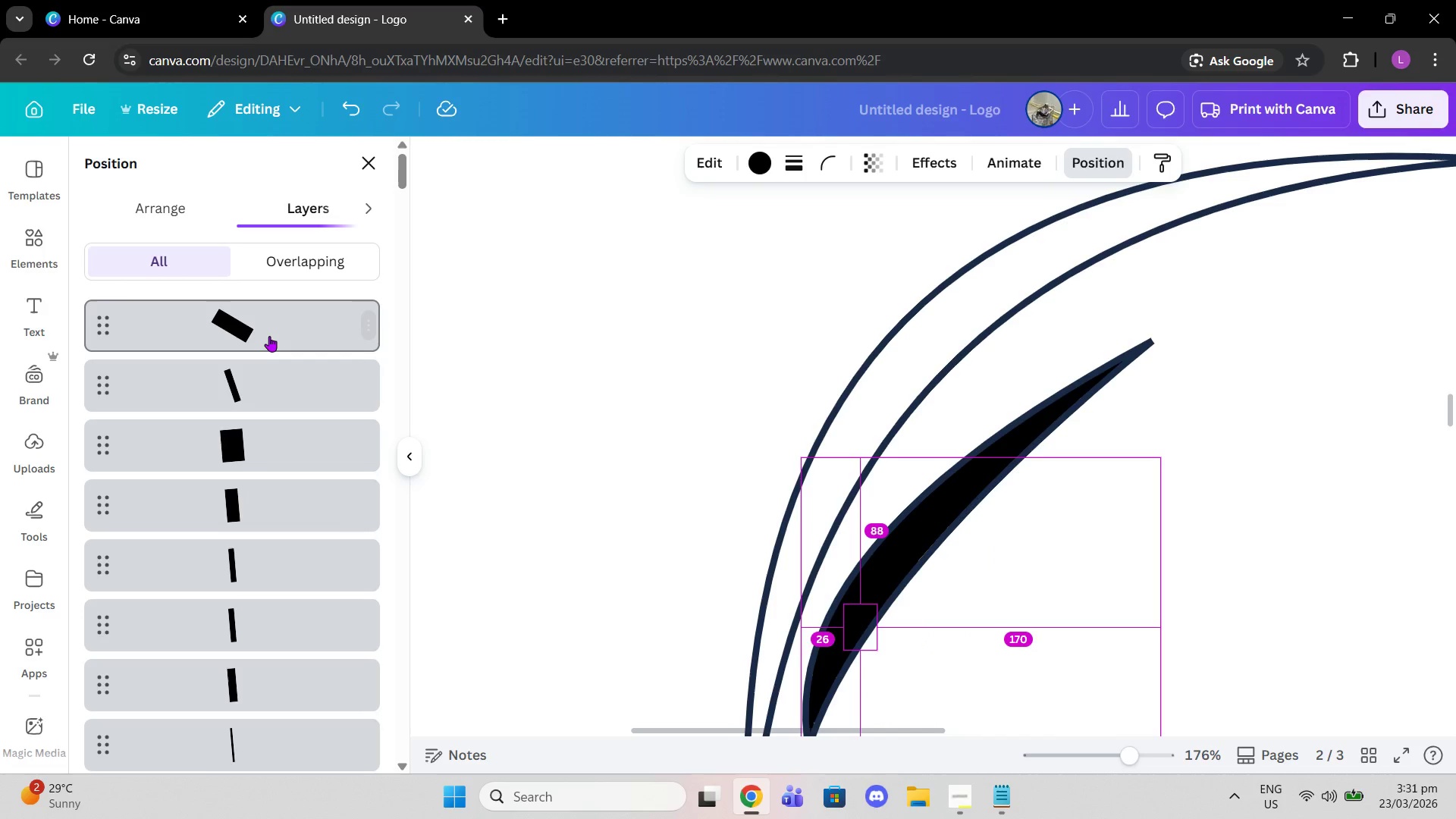 
key(Alt+Control+BracketLeft)
 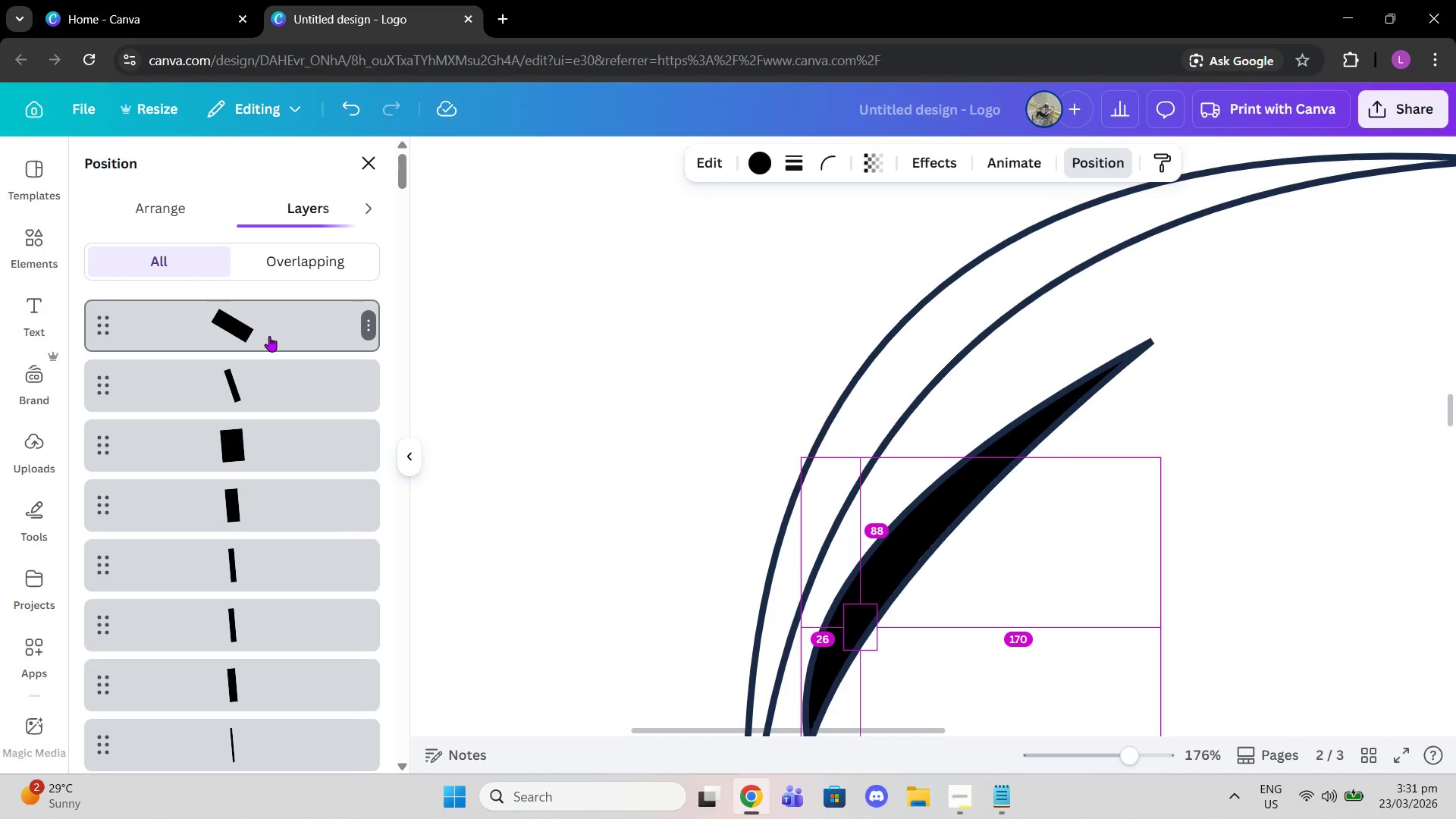 
left_click([269, 336])
 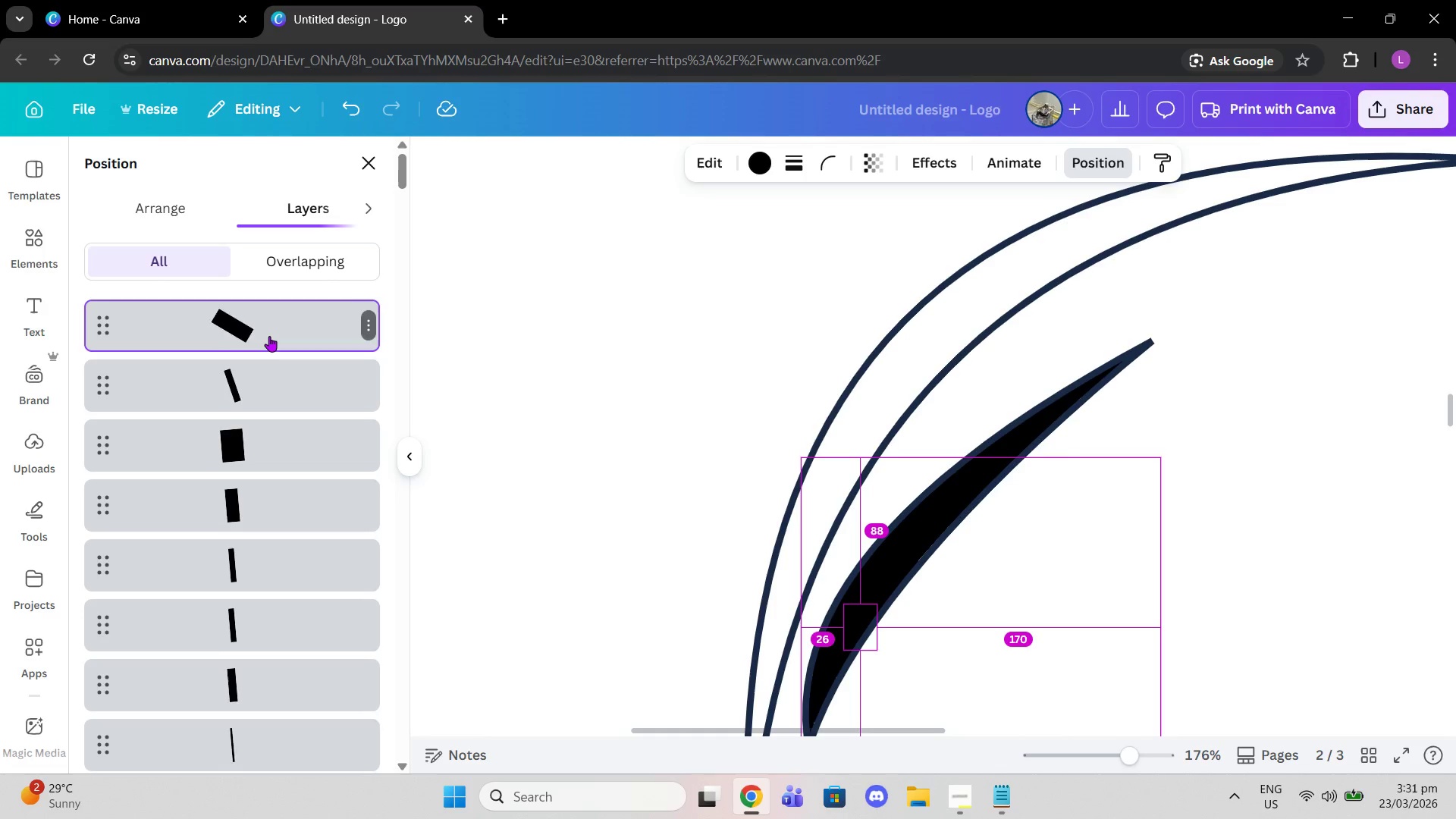 
key(Alt+Control+BracketLeft)
 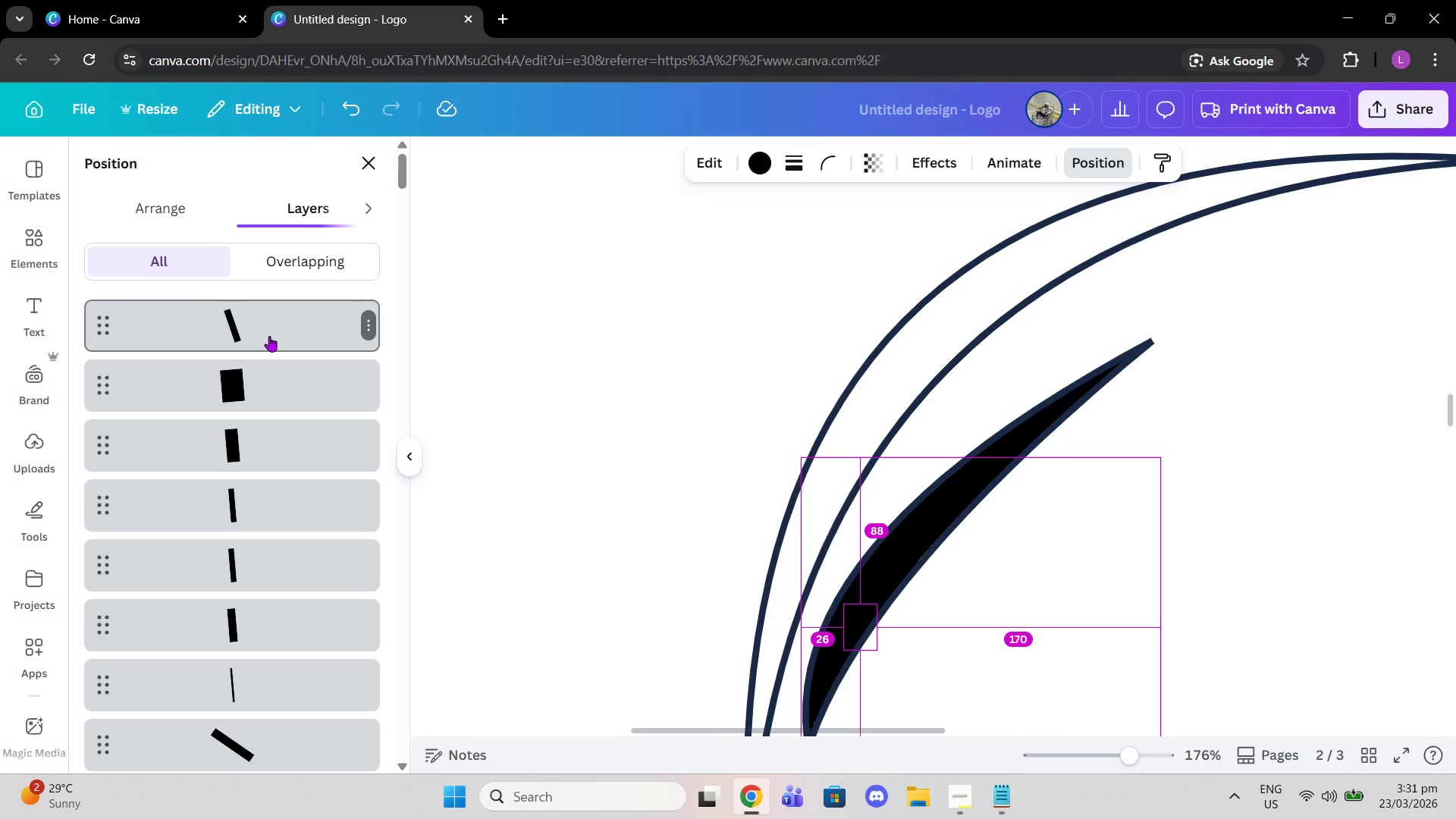 
left_click([269, 336])
 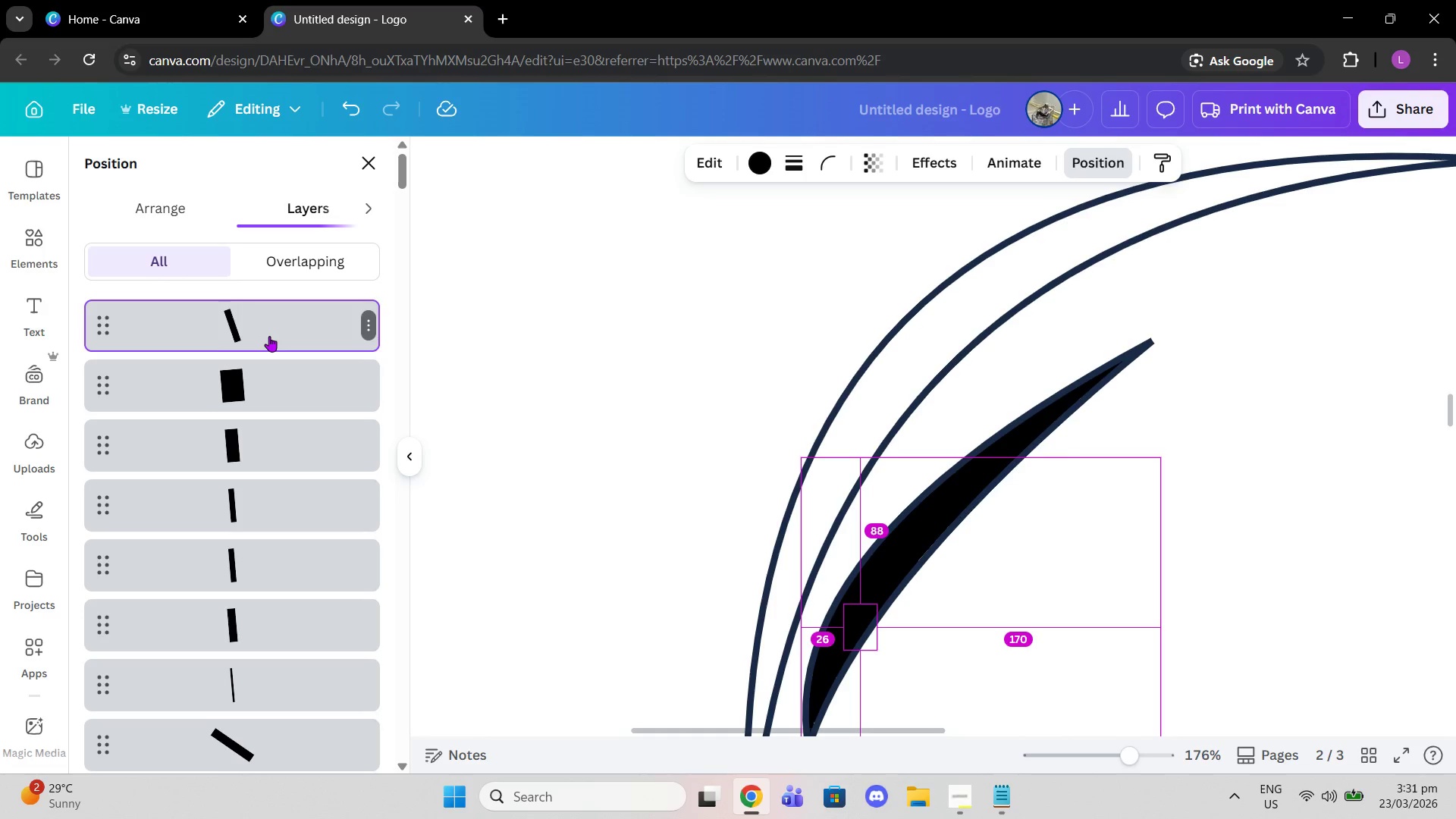 
key(Alt+Control+BracketLeft)
 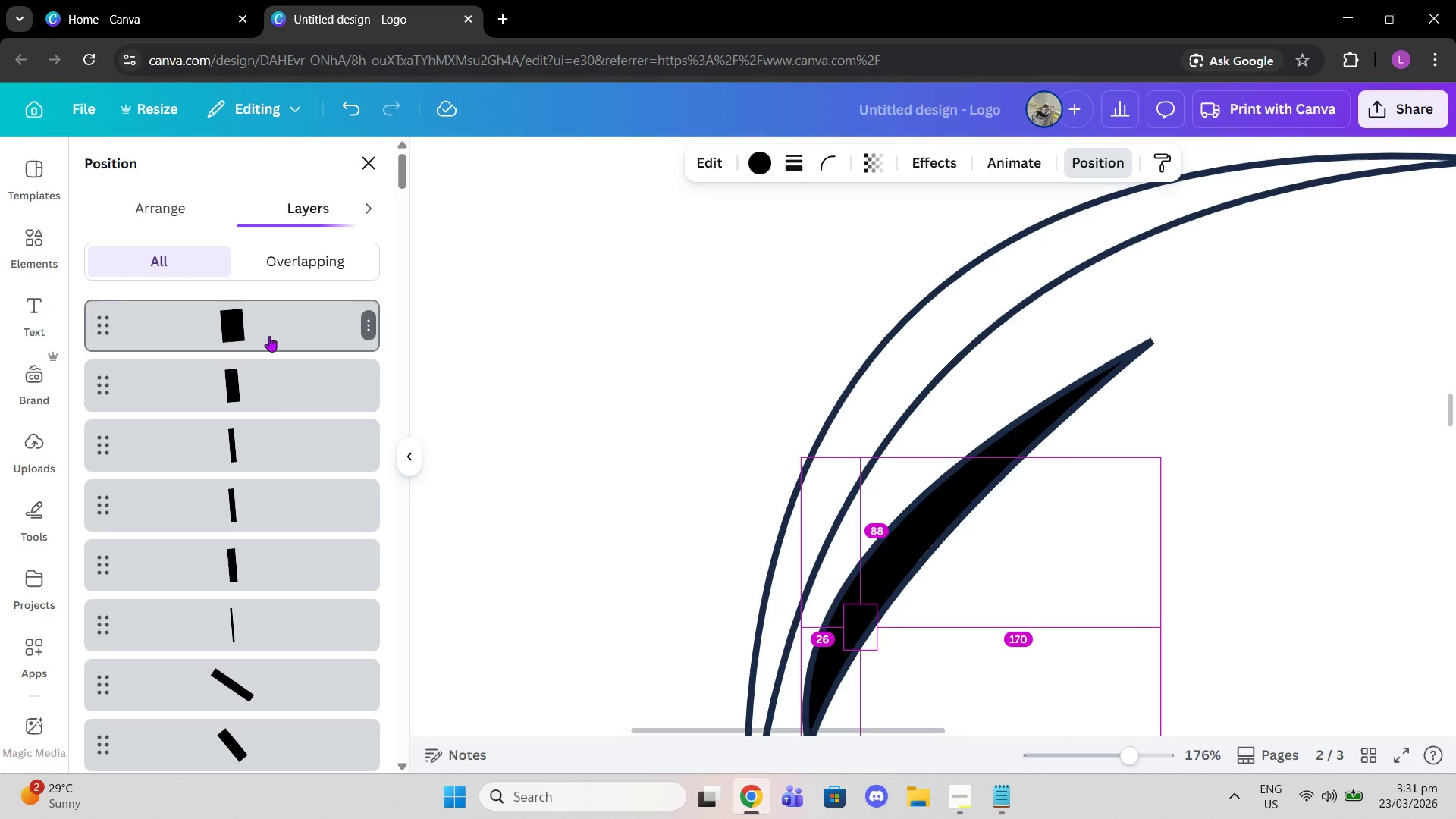 
left_click([269, 336])
 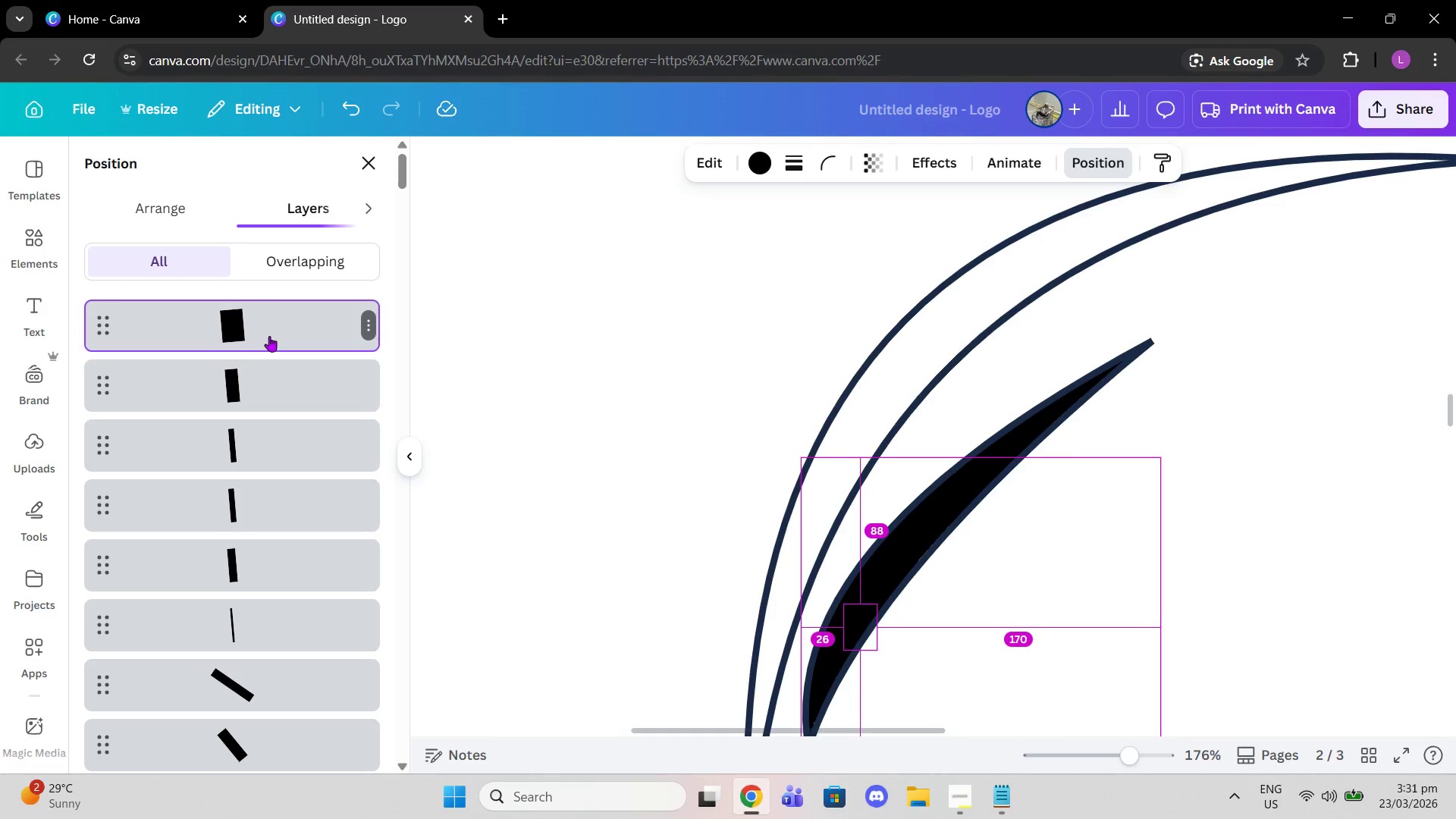 
key(Alt+Control+BracketLeft)
 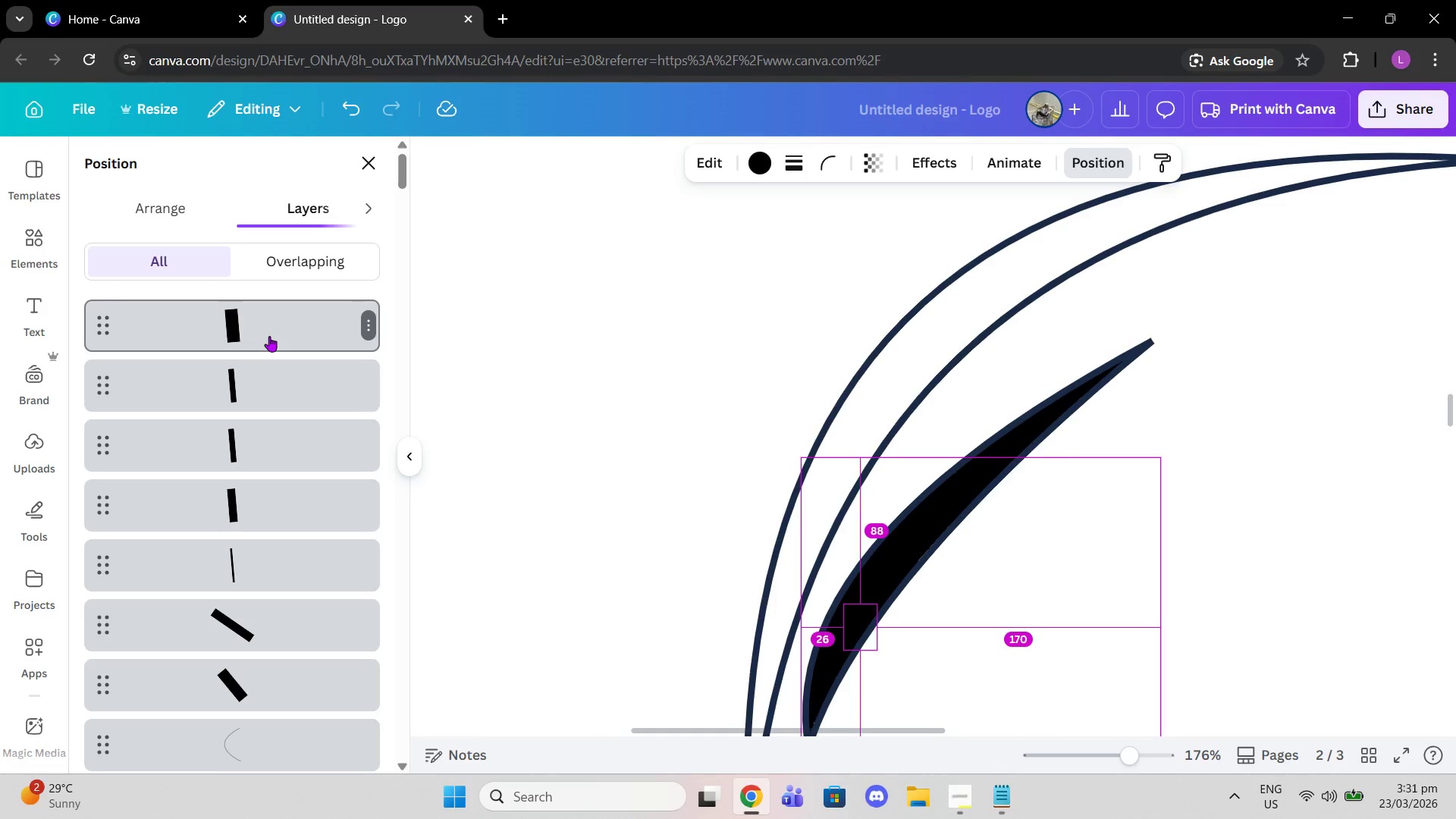 
left_click([269, 336])
 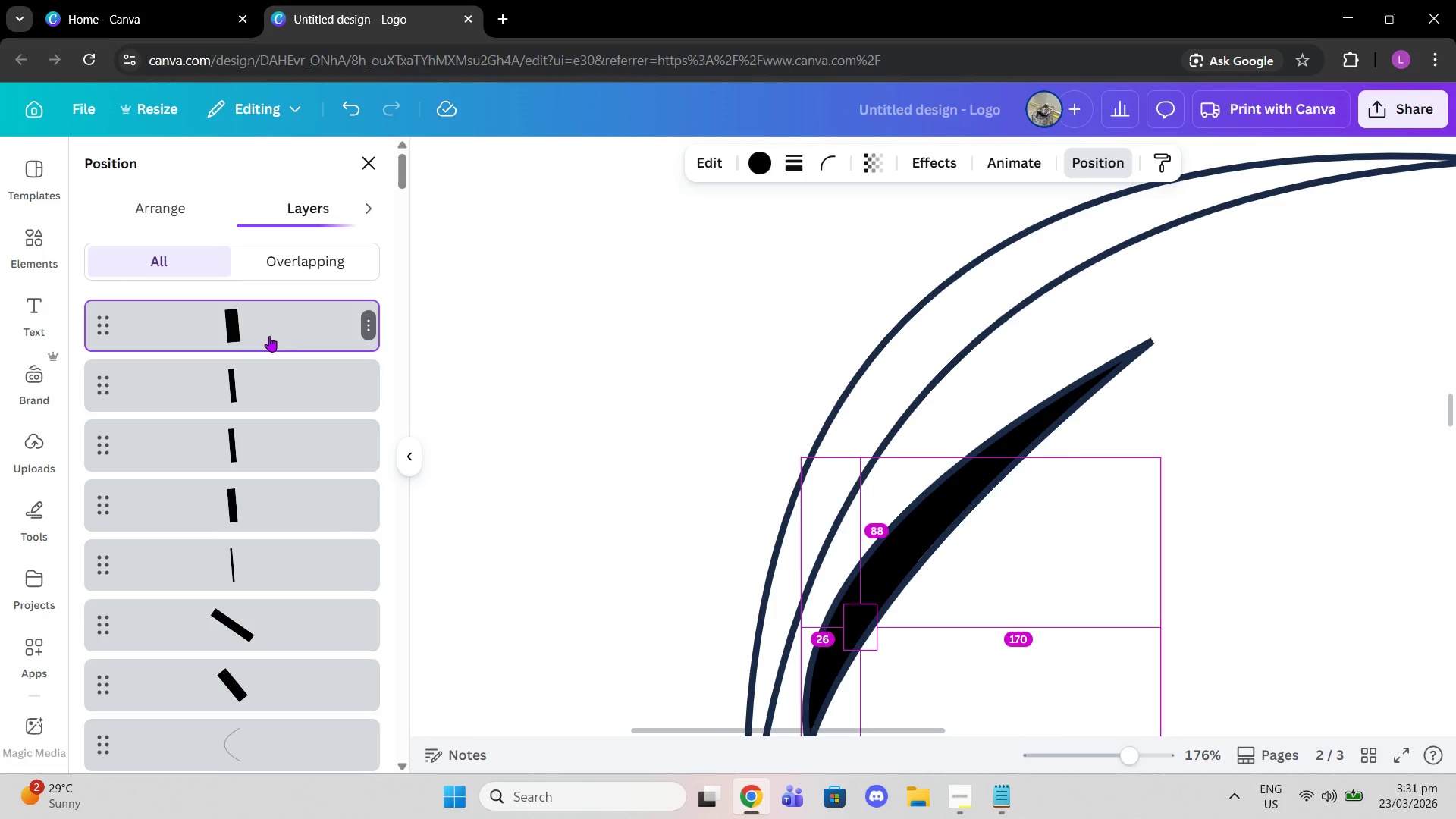 
key(Alt+Control+BracketLeft)
 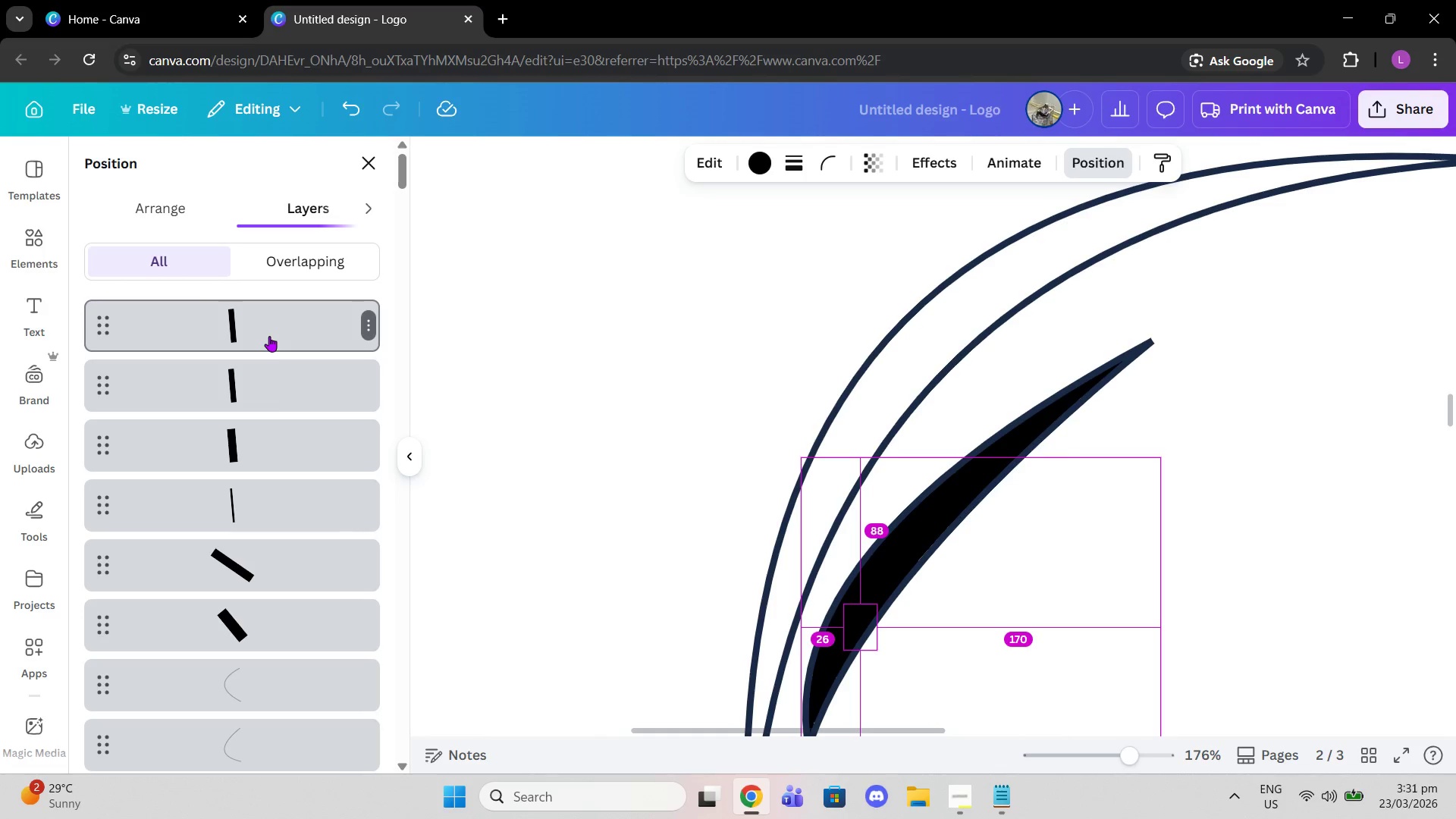 
left_click([269, 336])
 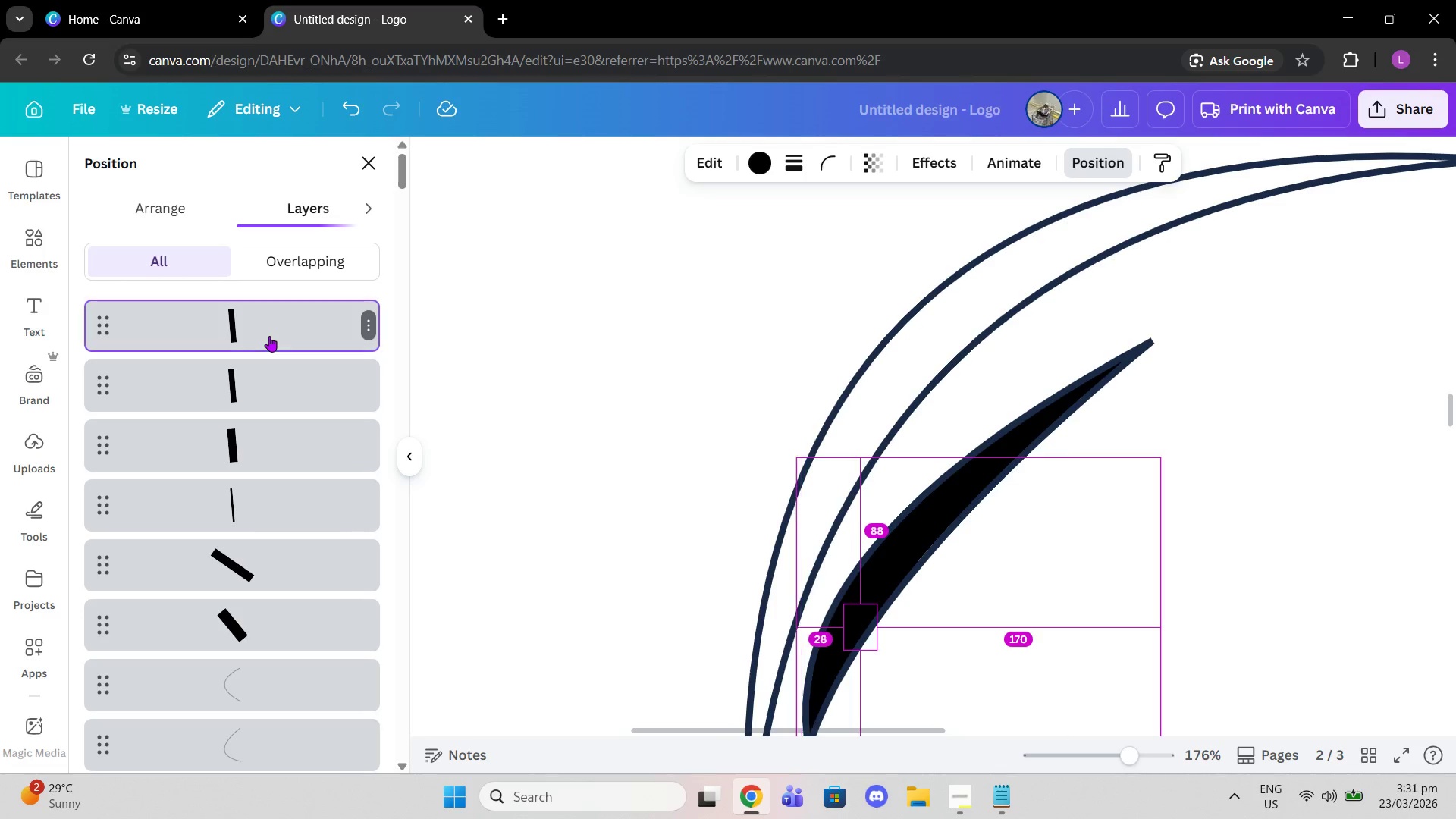 
key(Alt+Control+BracketLeft)
 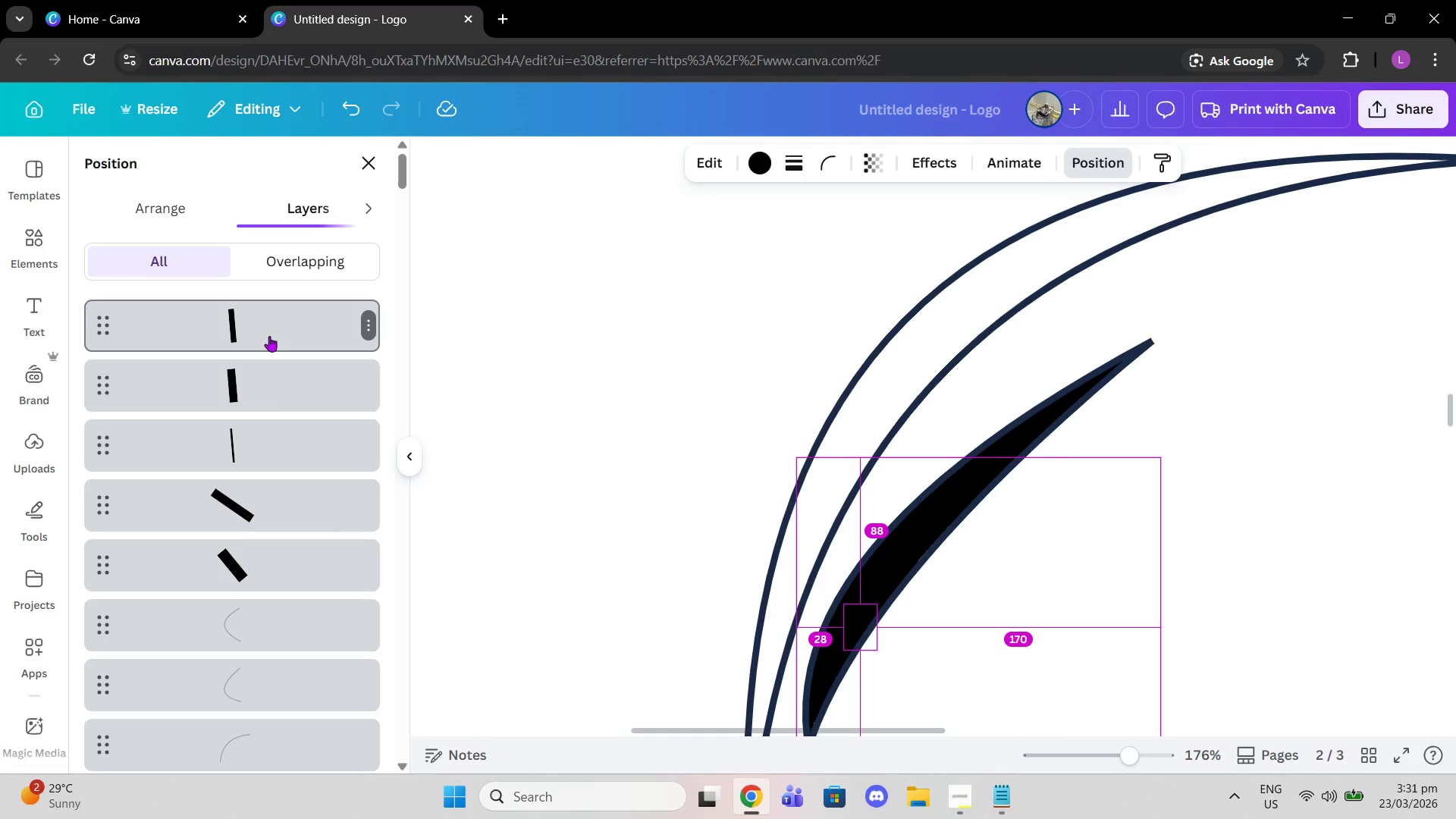 
left_click([269, 336])
 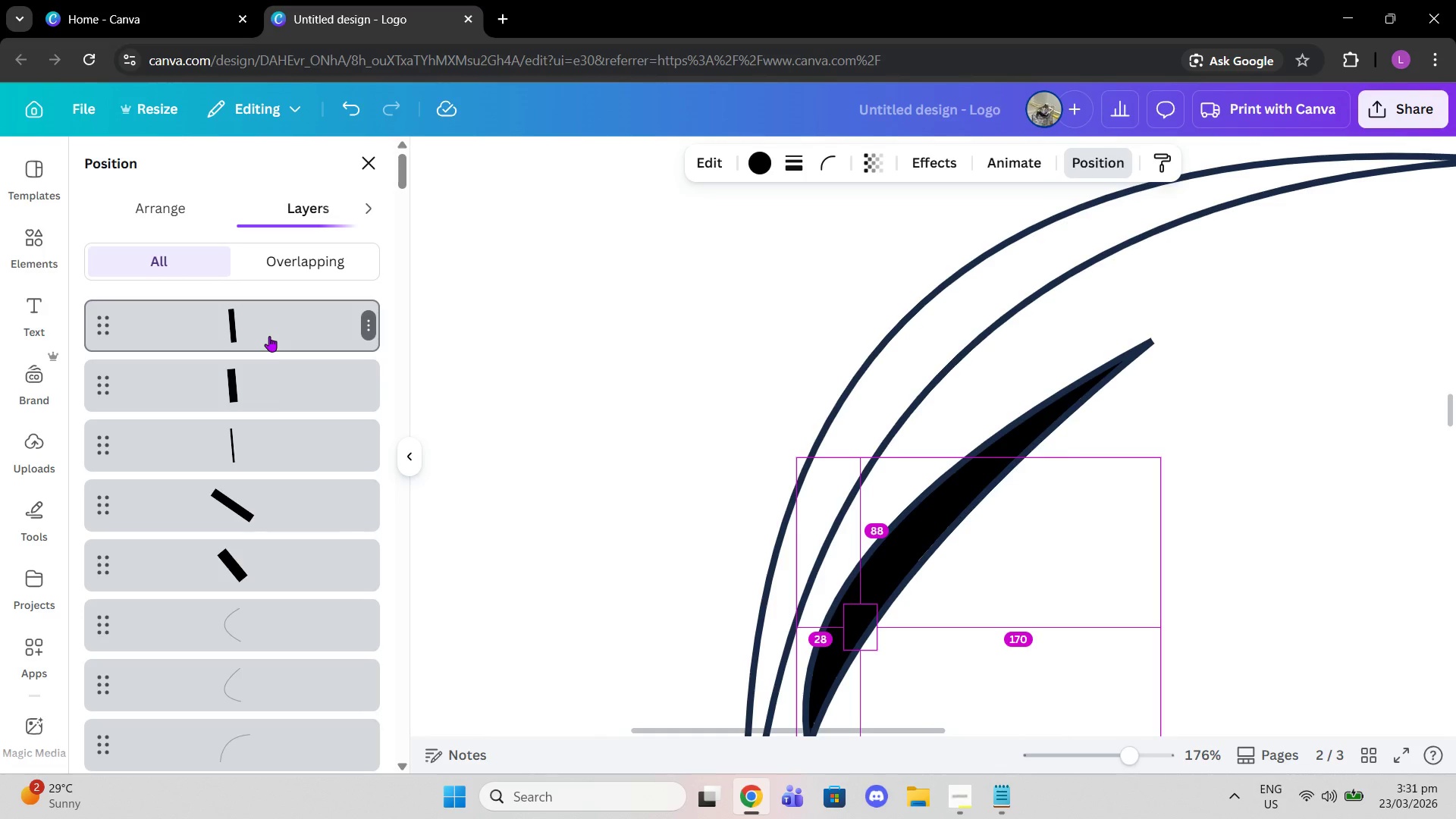 
key(Alt+Control+BracketLeft)
 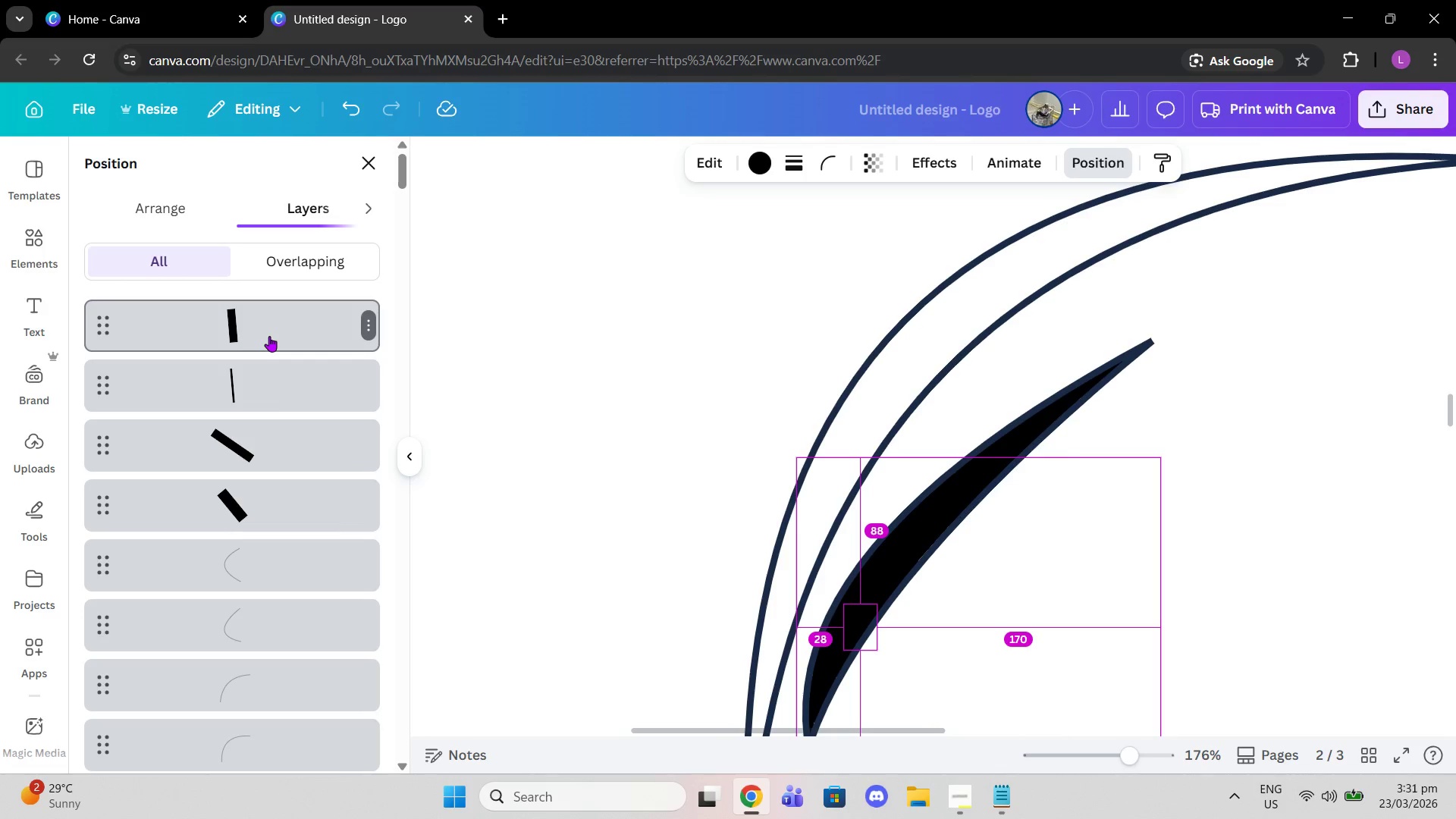 
left_click([269, 336])
 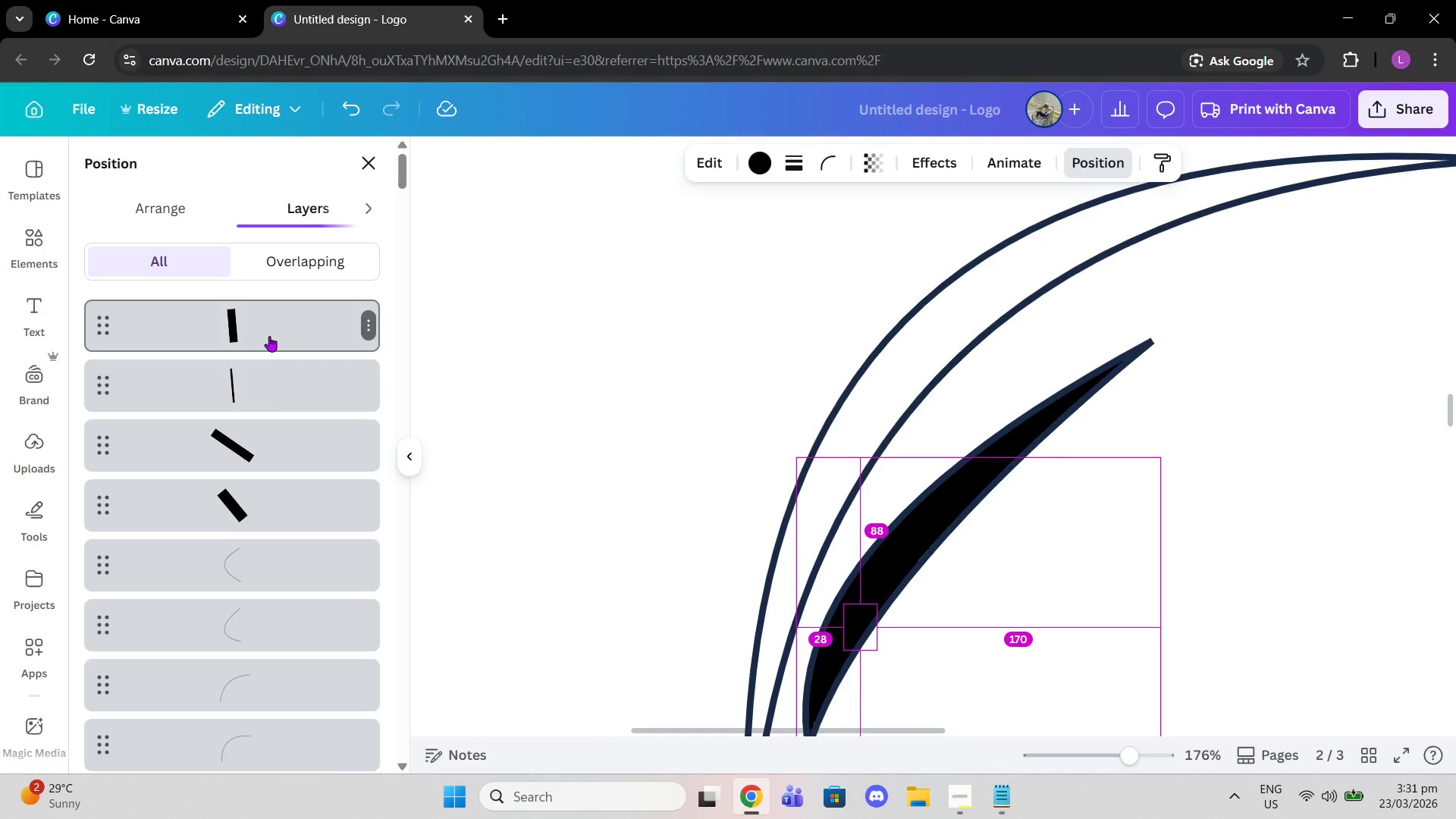 
key(Alt+Control+BracketLeft)
 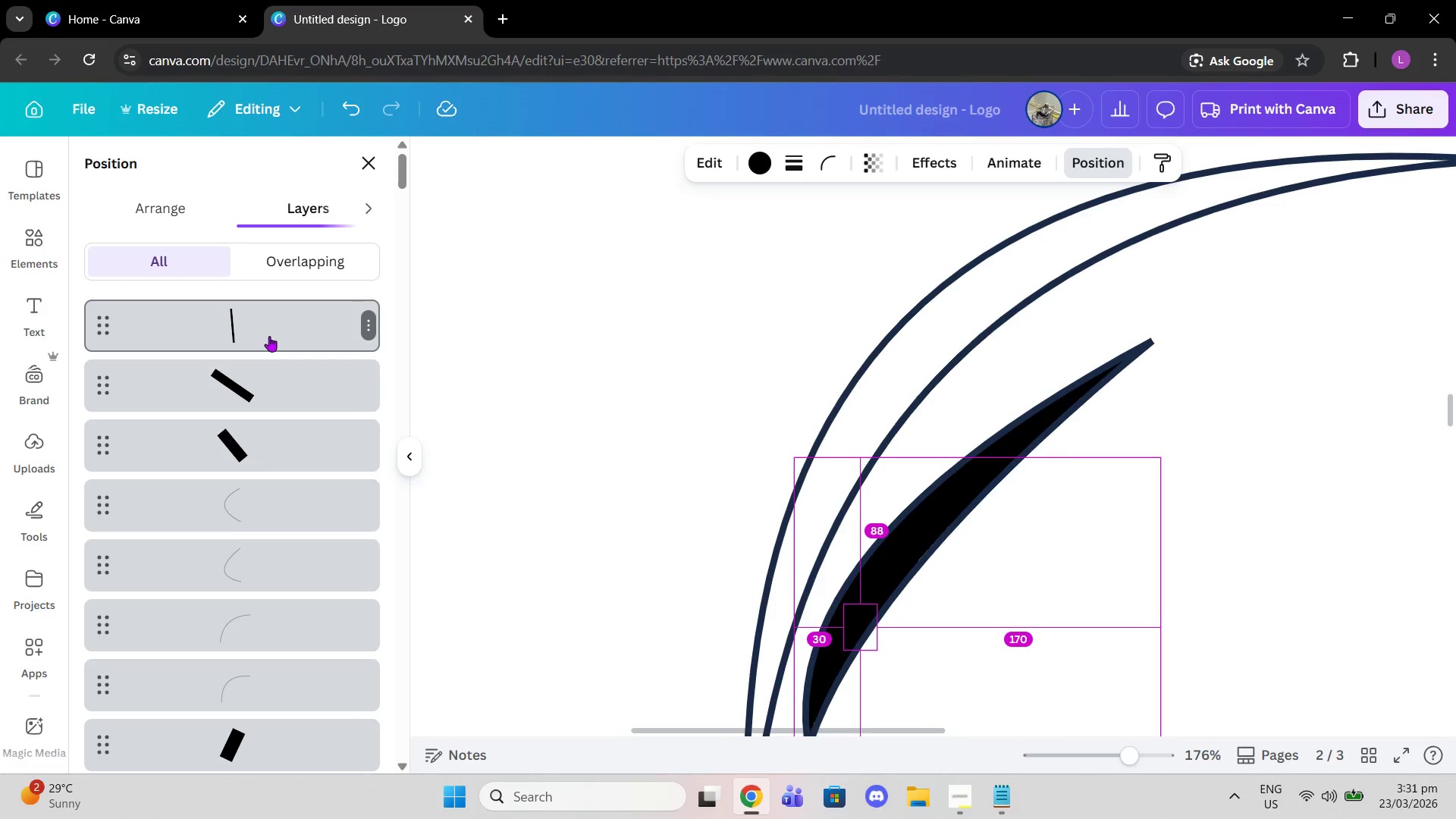 
double_click([269, 336])
 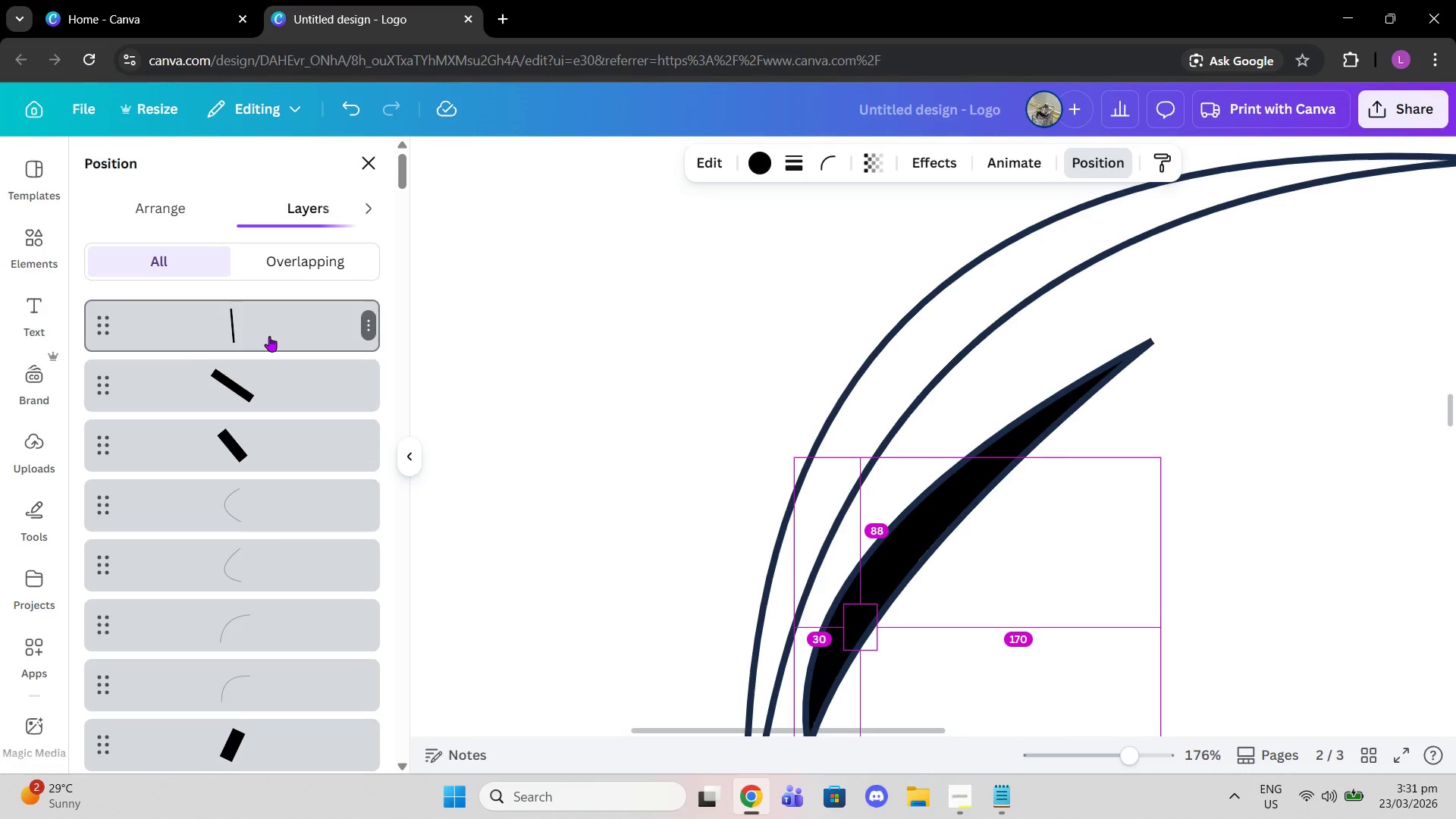 
key(Alt+Control+BracketLeft)
 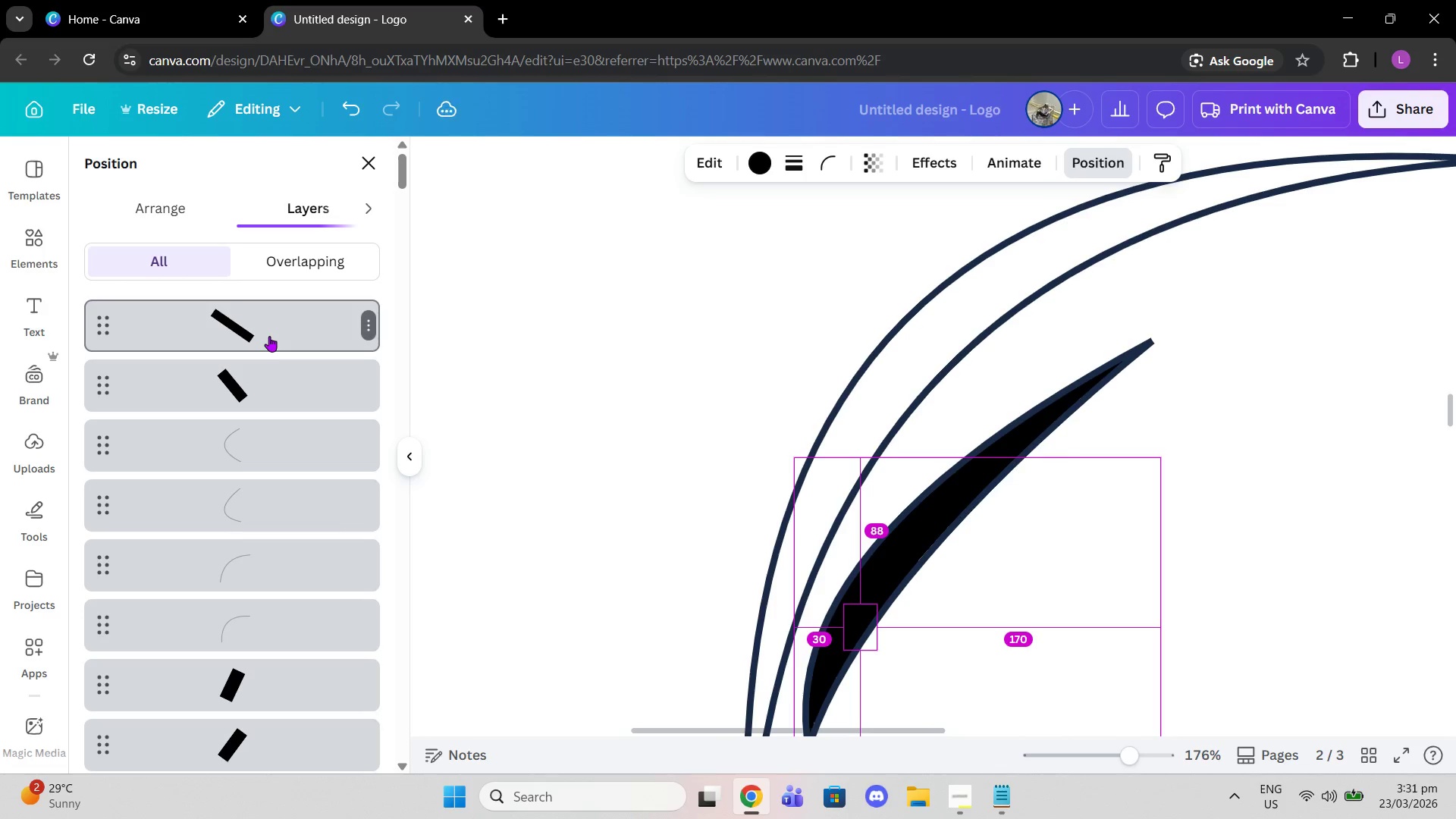 
left_click([269, 336])
 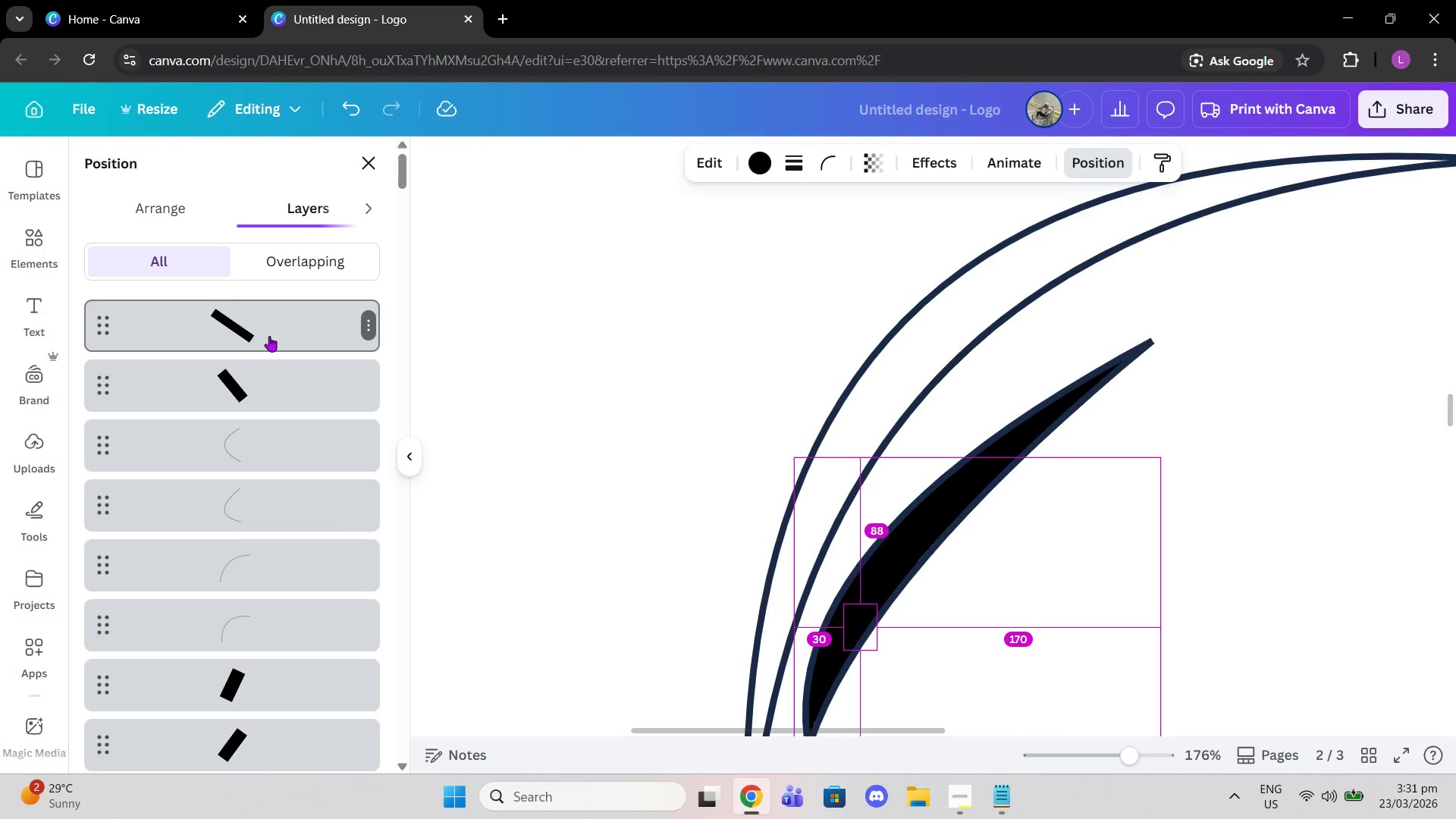 
key(Alt+Control+BracketLeft)
 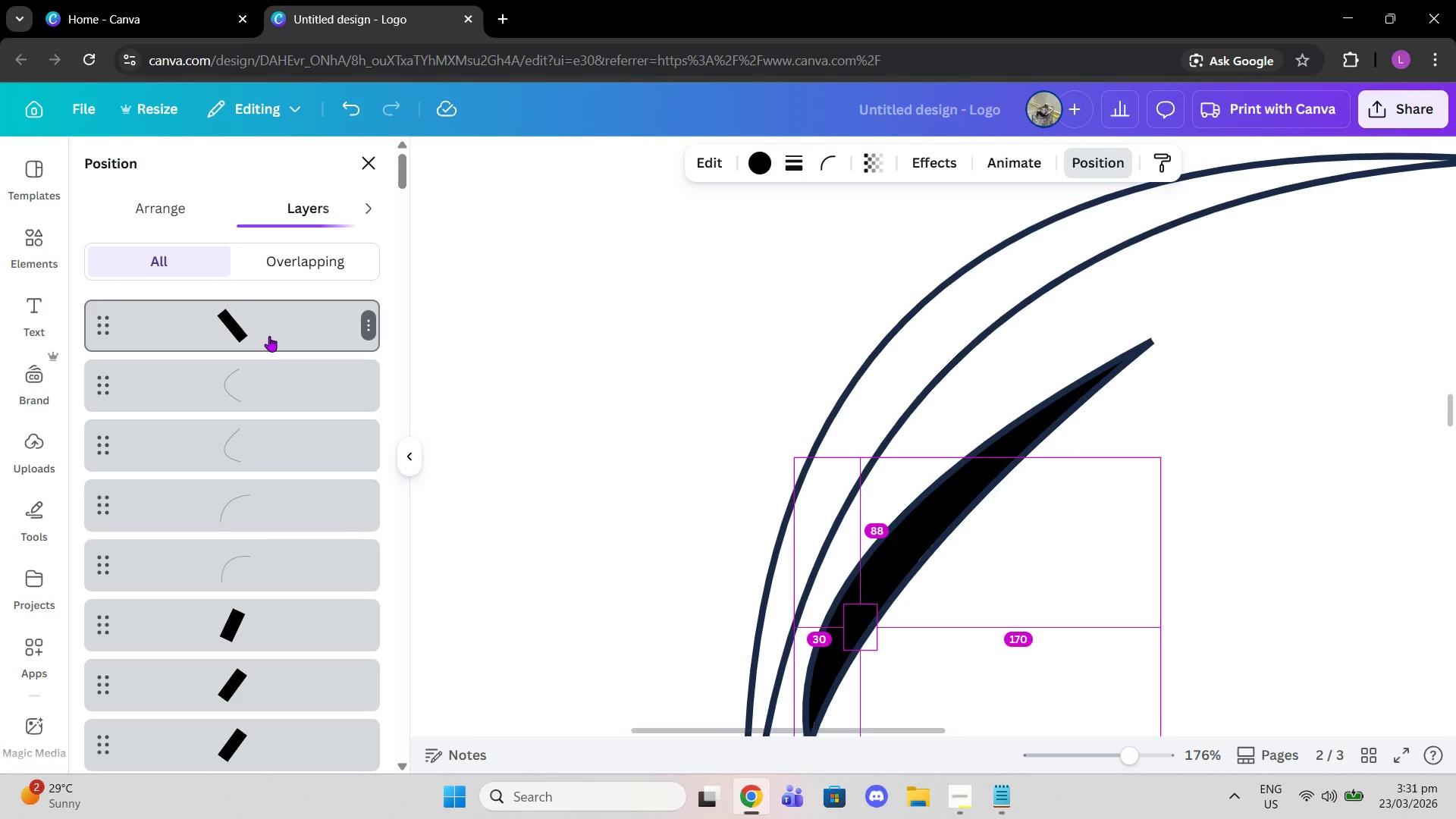 
left_click([269, 336])
 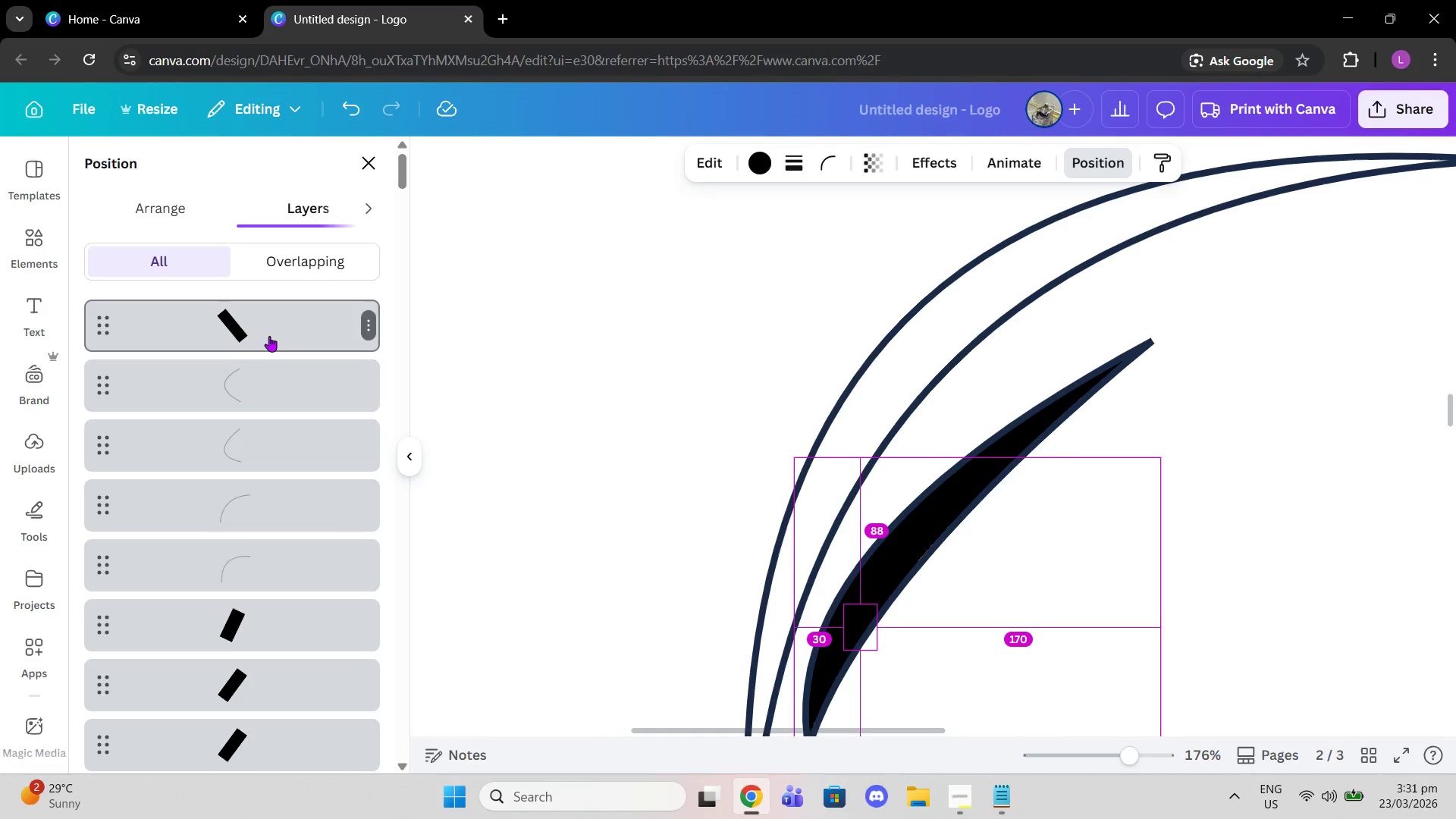 
key(Alt+Control+BracketLeft)
 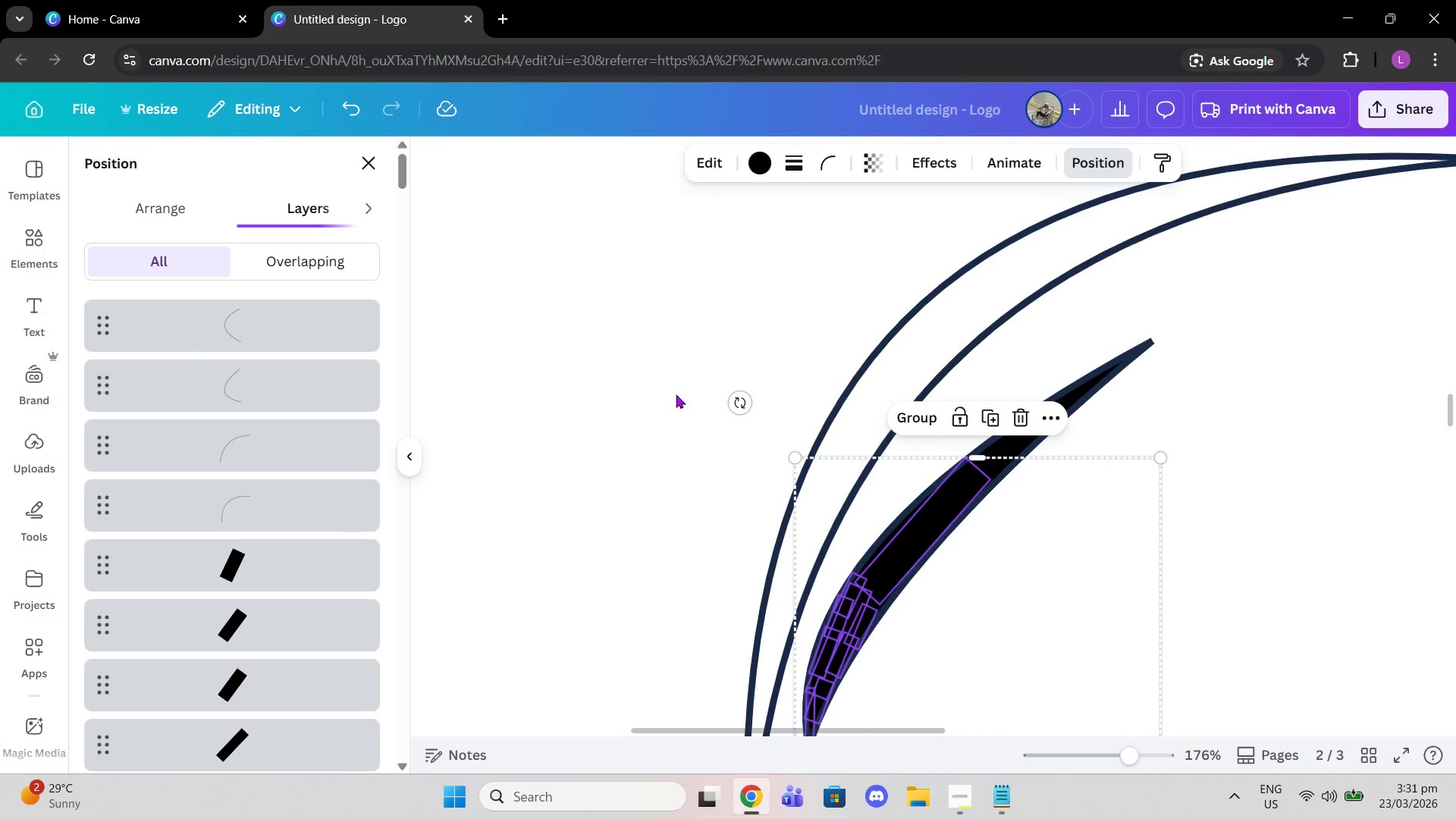 
scroll: coordinate [689, 467], scroll_direction: down, amount: 3.0
 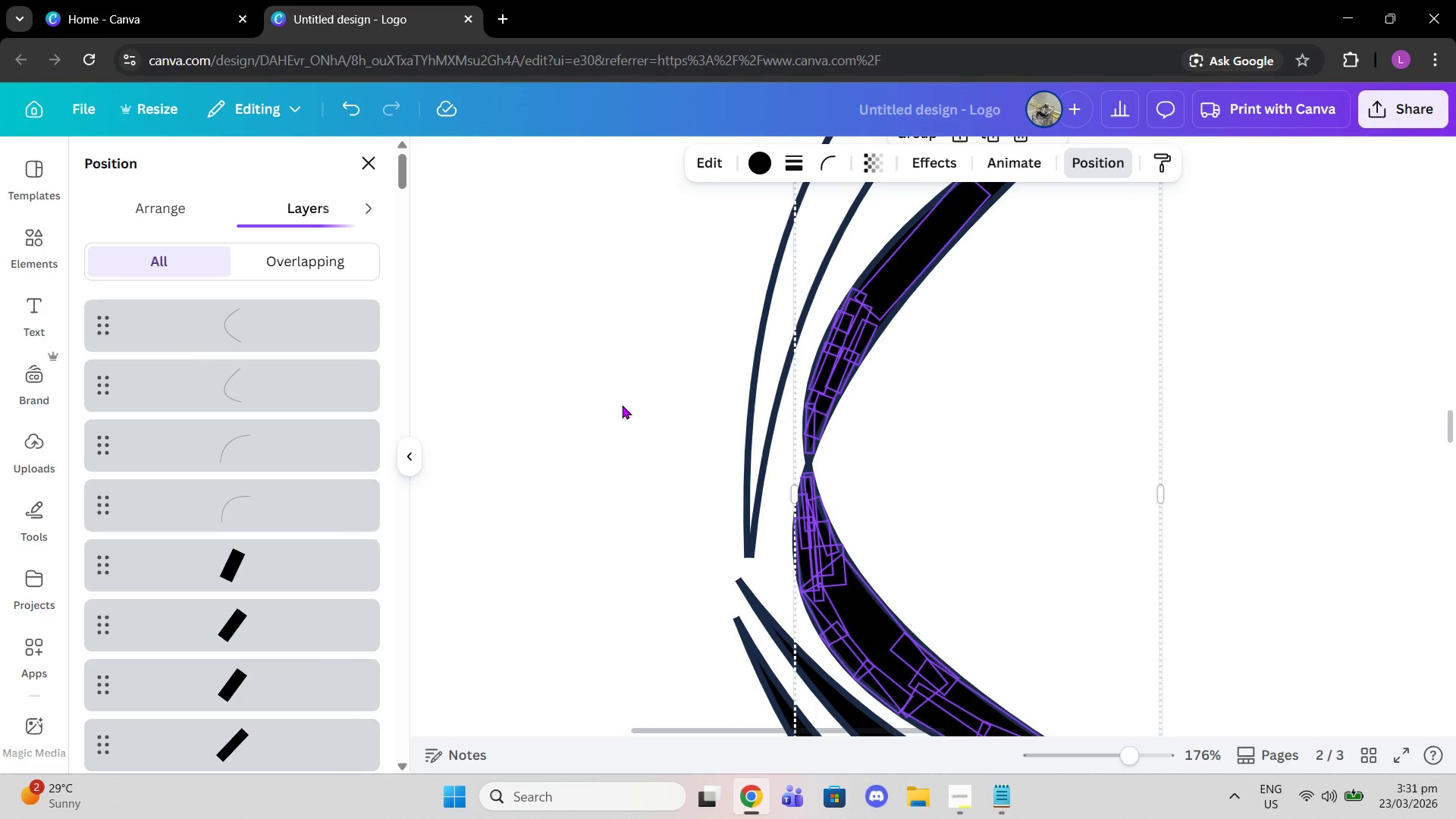 
double_click([622, 405])
 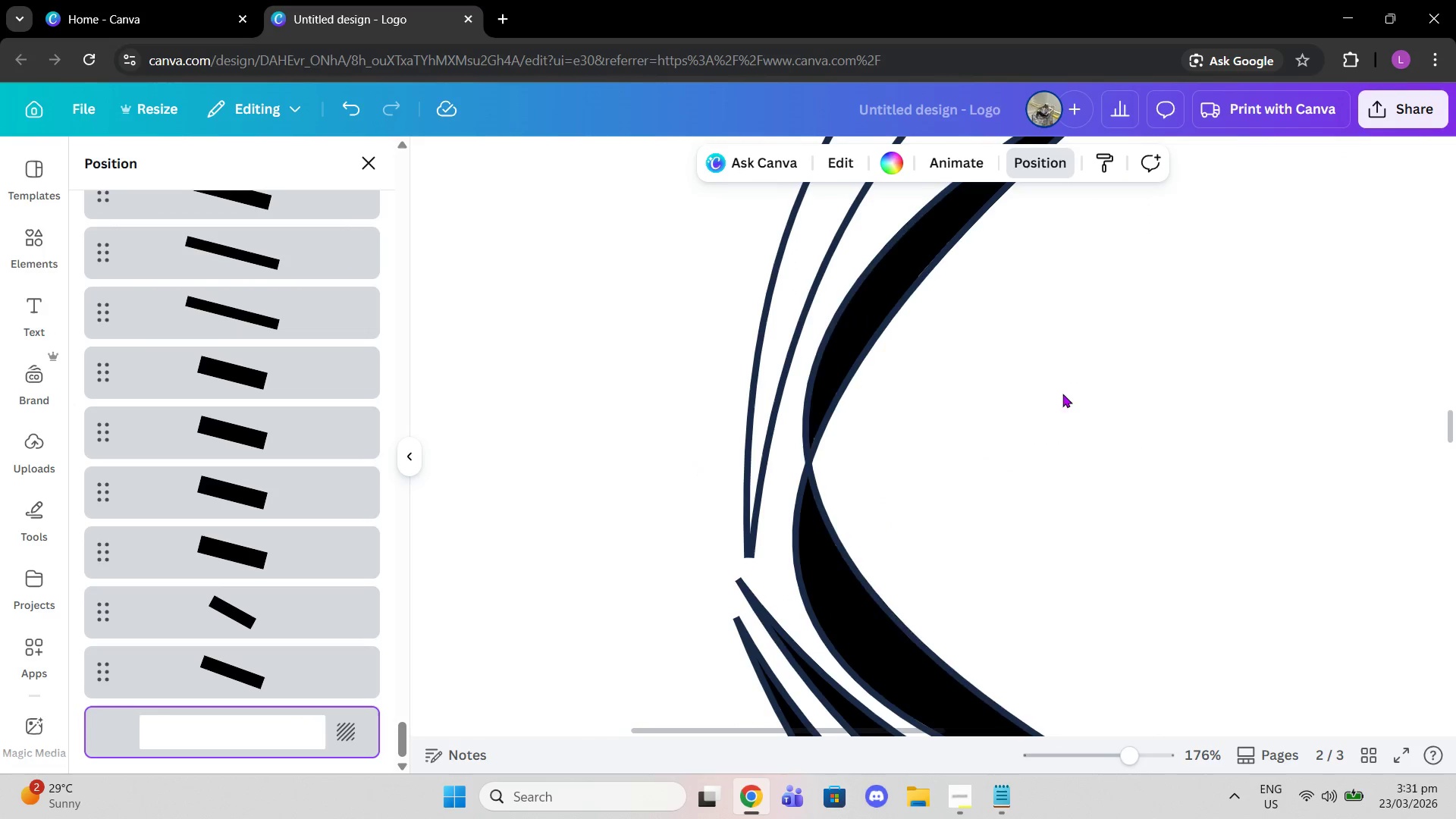 
scroll: coordinate [1172, 391], scroll_direction: up, amount: 3.0
 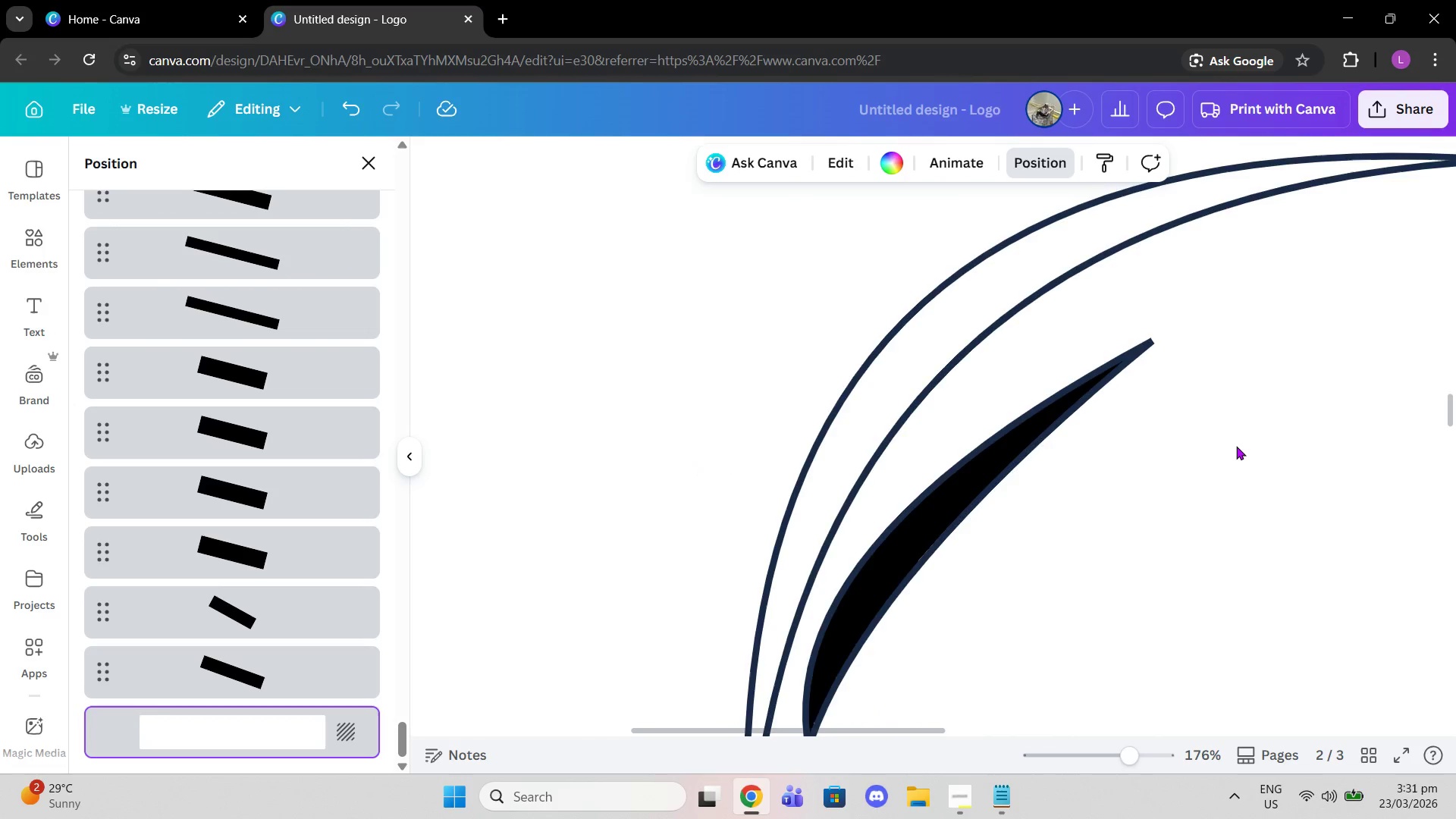 
scroll: coordinate [1241, 453], scroll_direction: down, amount: 6.0
 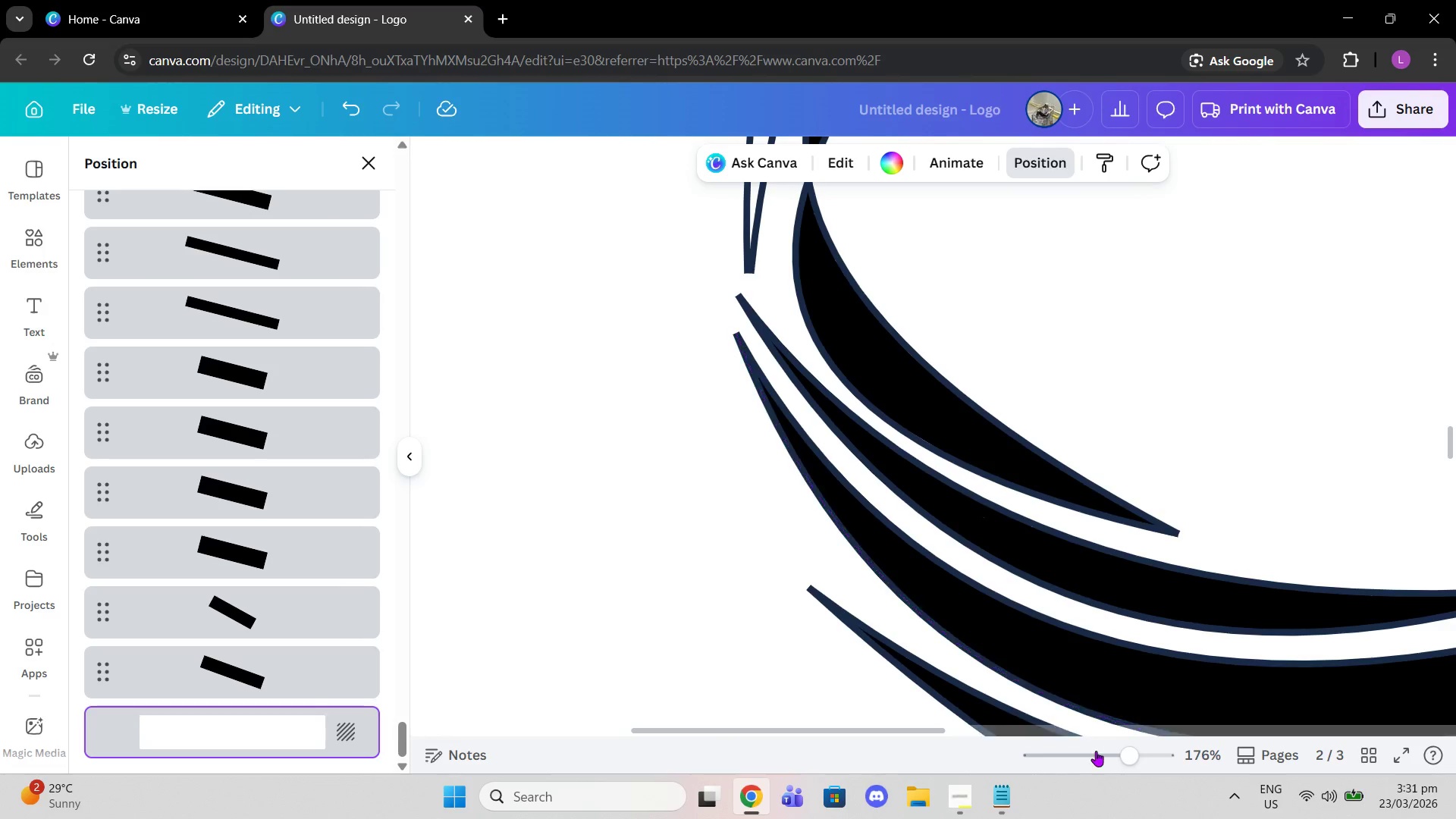 
left_click_drag(start_coordinate=[1114, 765], to_coordinate=[1122, 767])
 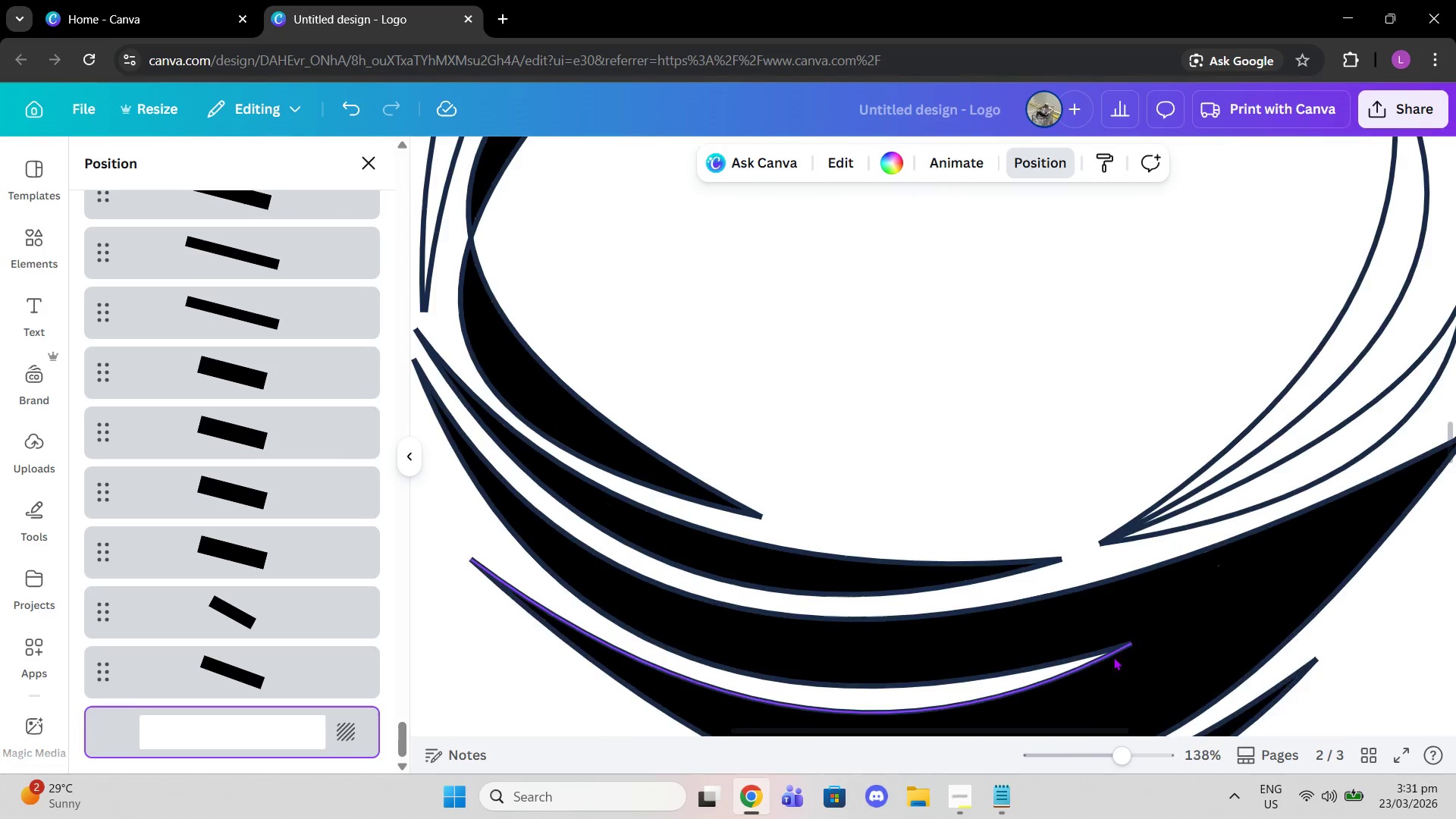 
scroll: coordinate [1101, 617], scroll_direction: up, amount: 5.0
 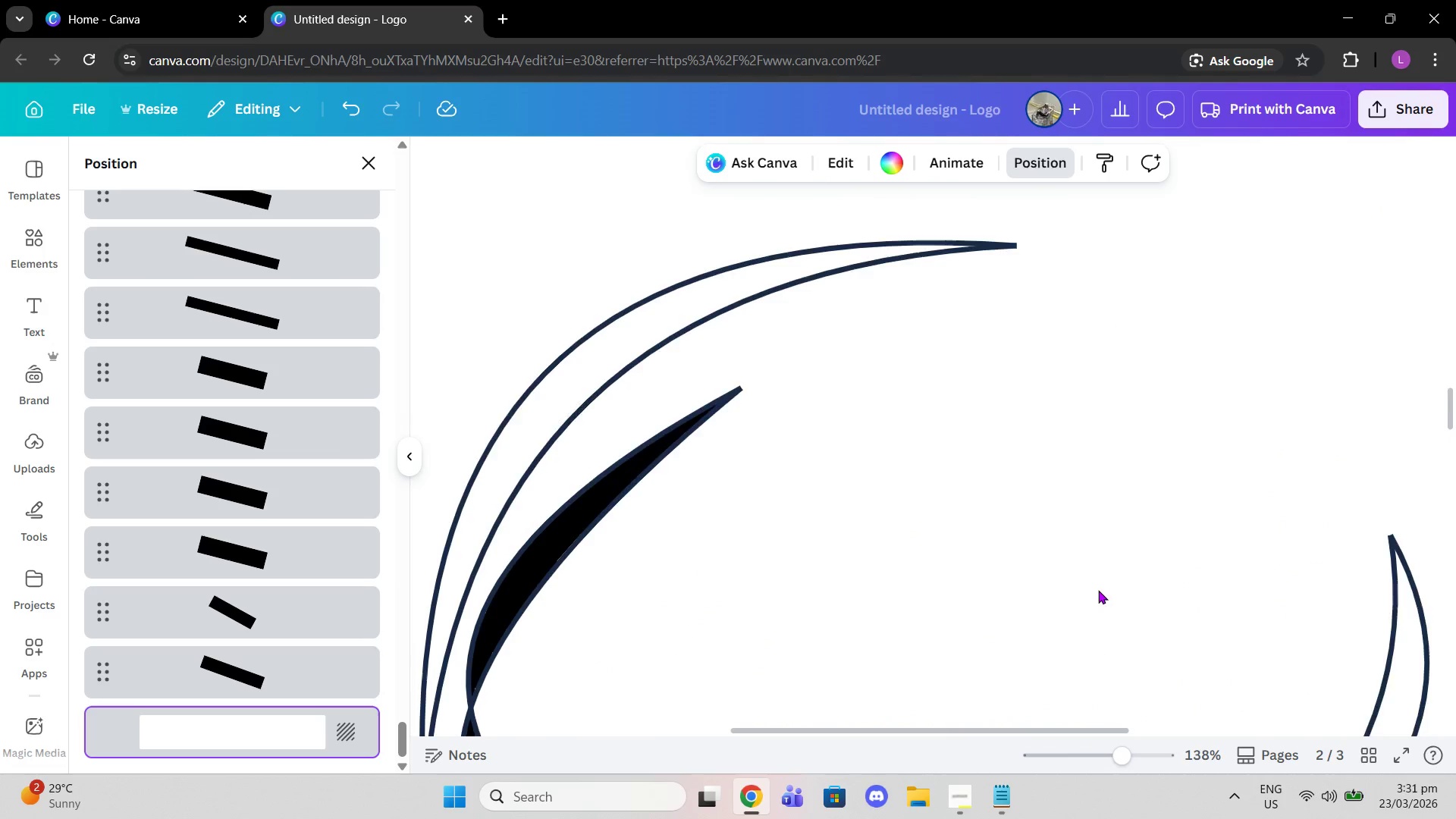 
scroll: coordinate [1098, 590], scroll_direction: down, amount: 2.0
 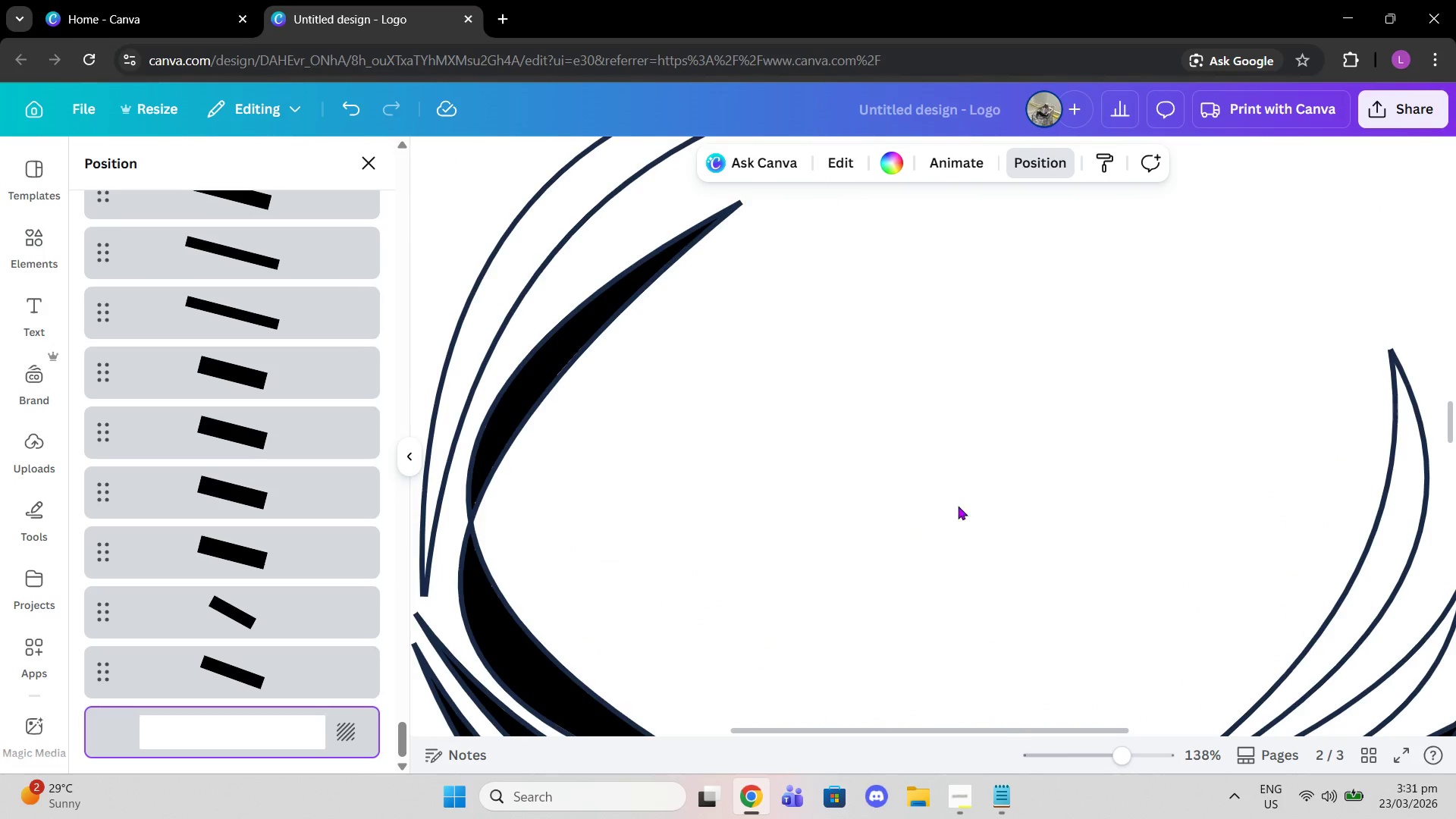 
left_click([301, 540])
 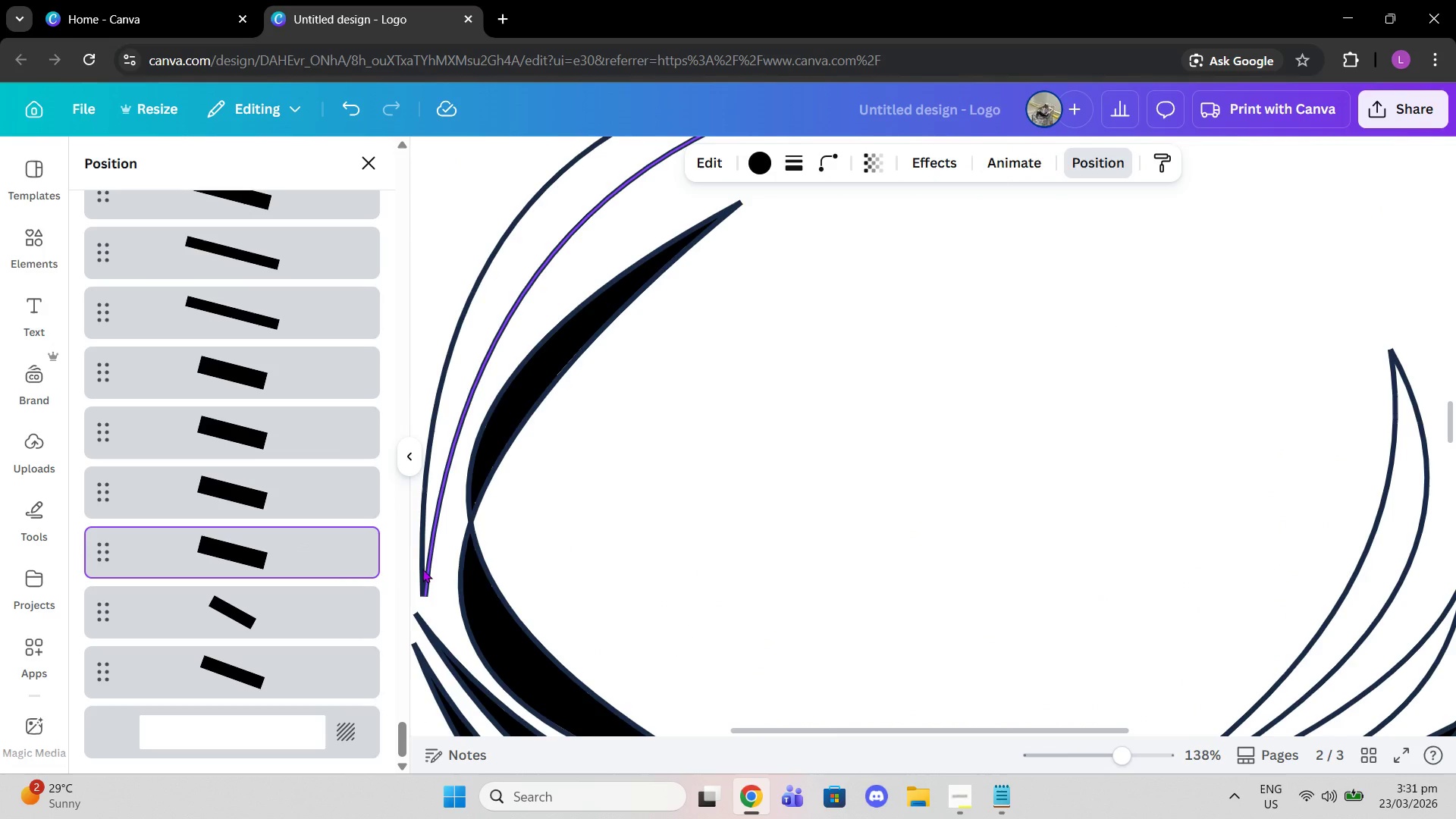 
key(Control+ControlLeft)
 